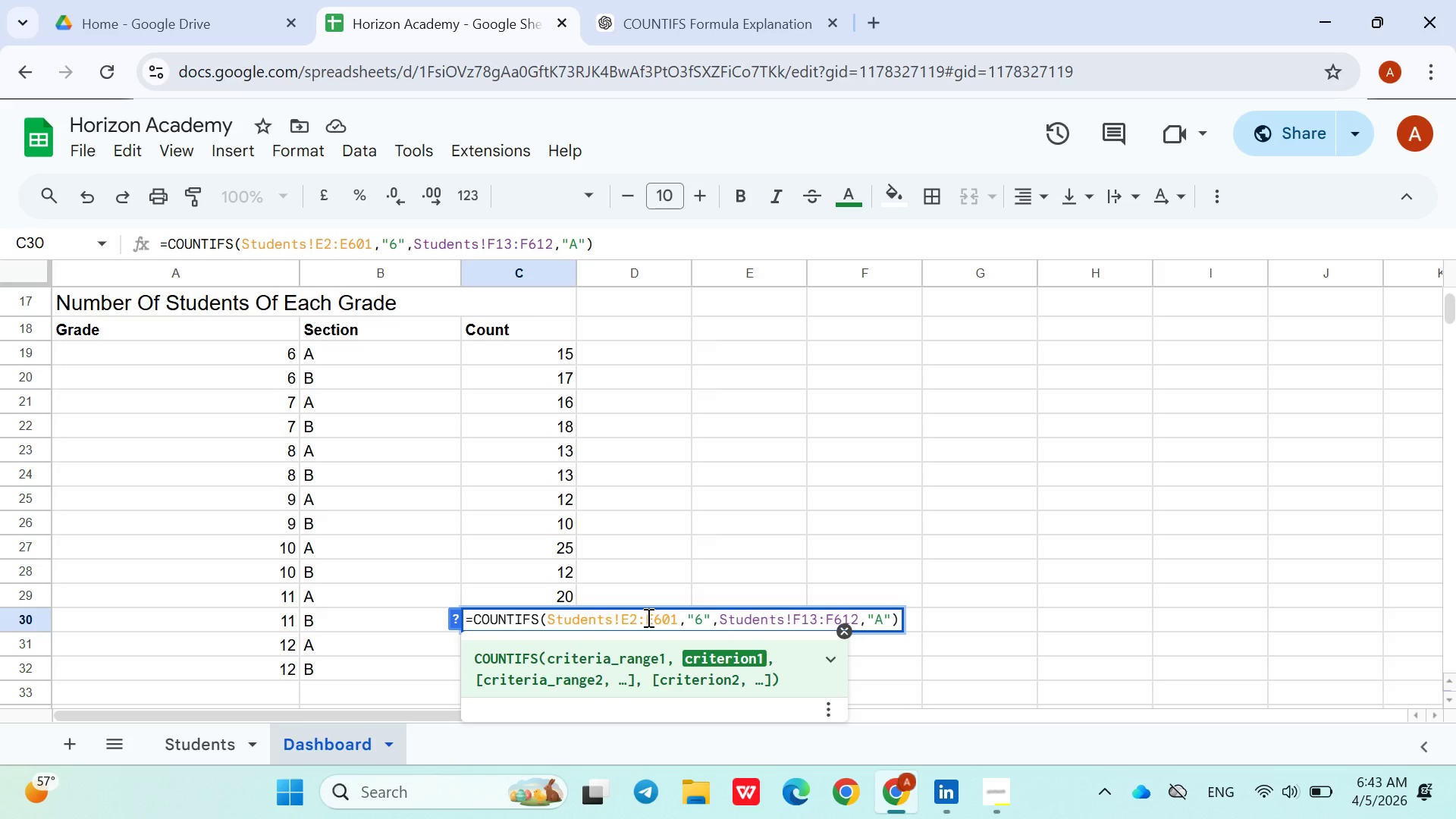 
key(Backspace)
type(12)
 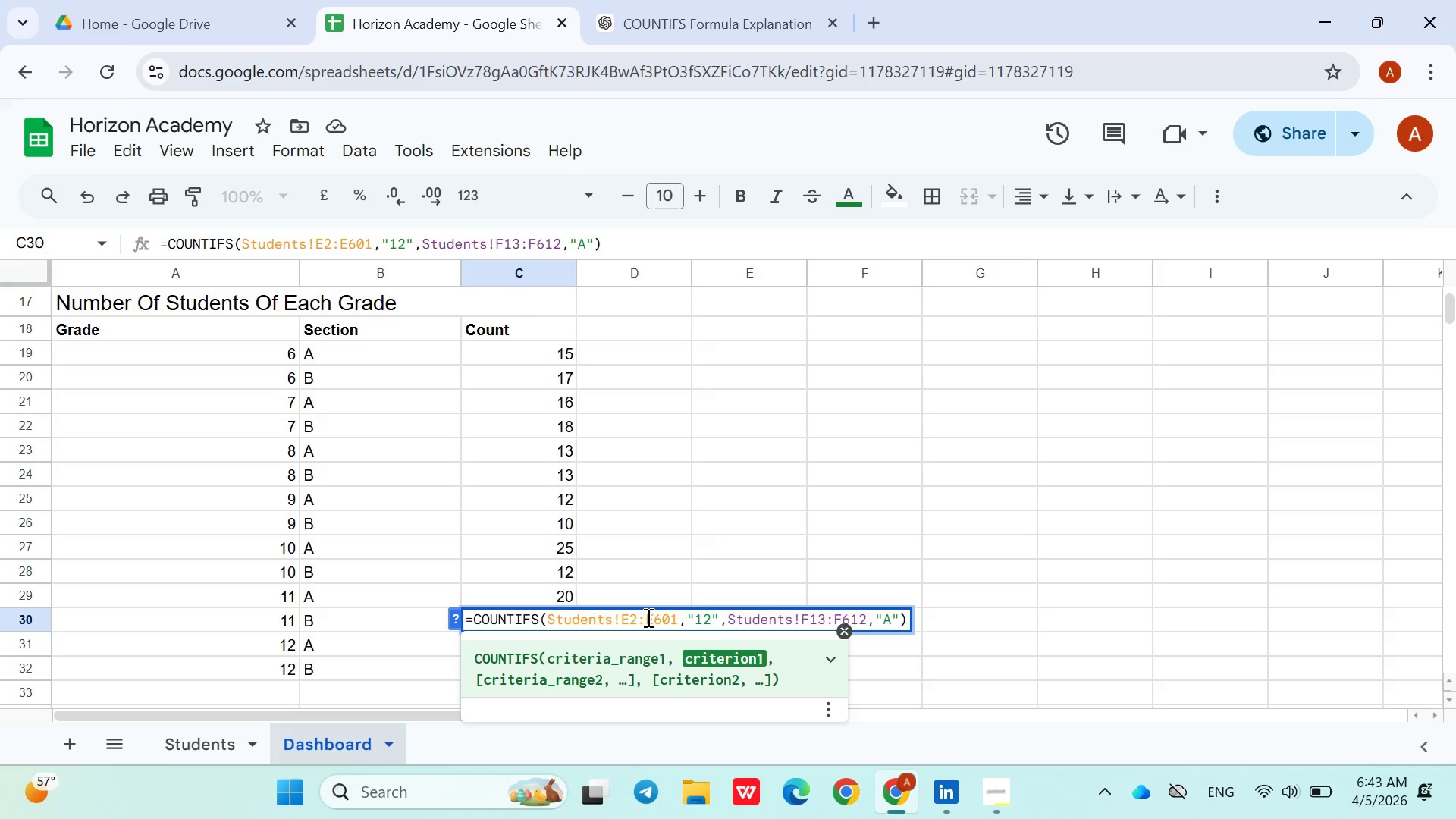 
hold_key(key=ArrowRight, duration=0.8)
 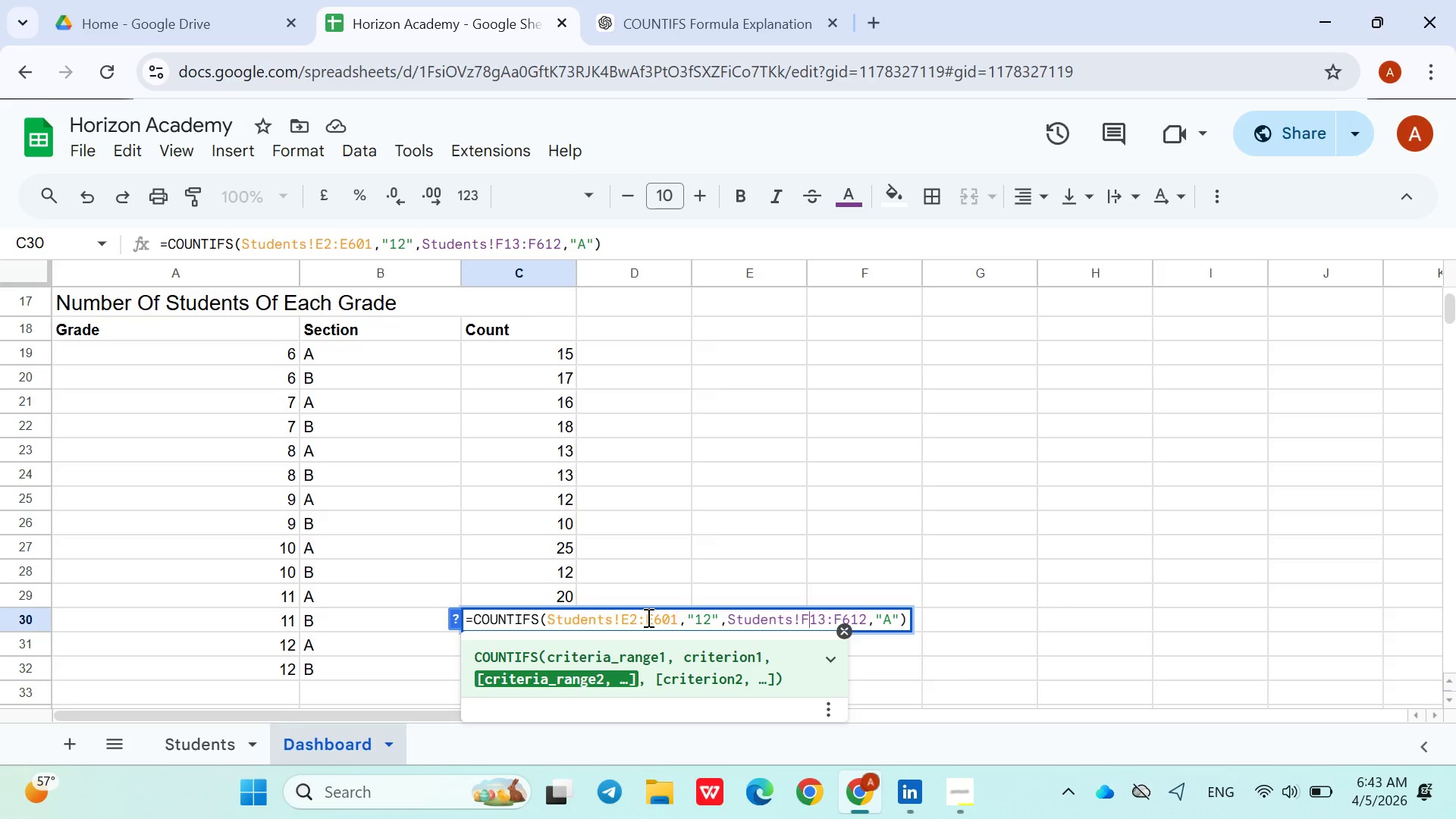 
hold_key(key=ArrowRight, duration=0.53)
 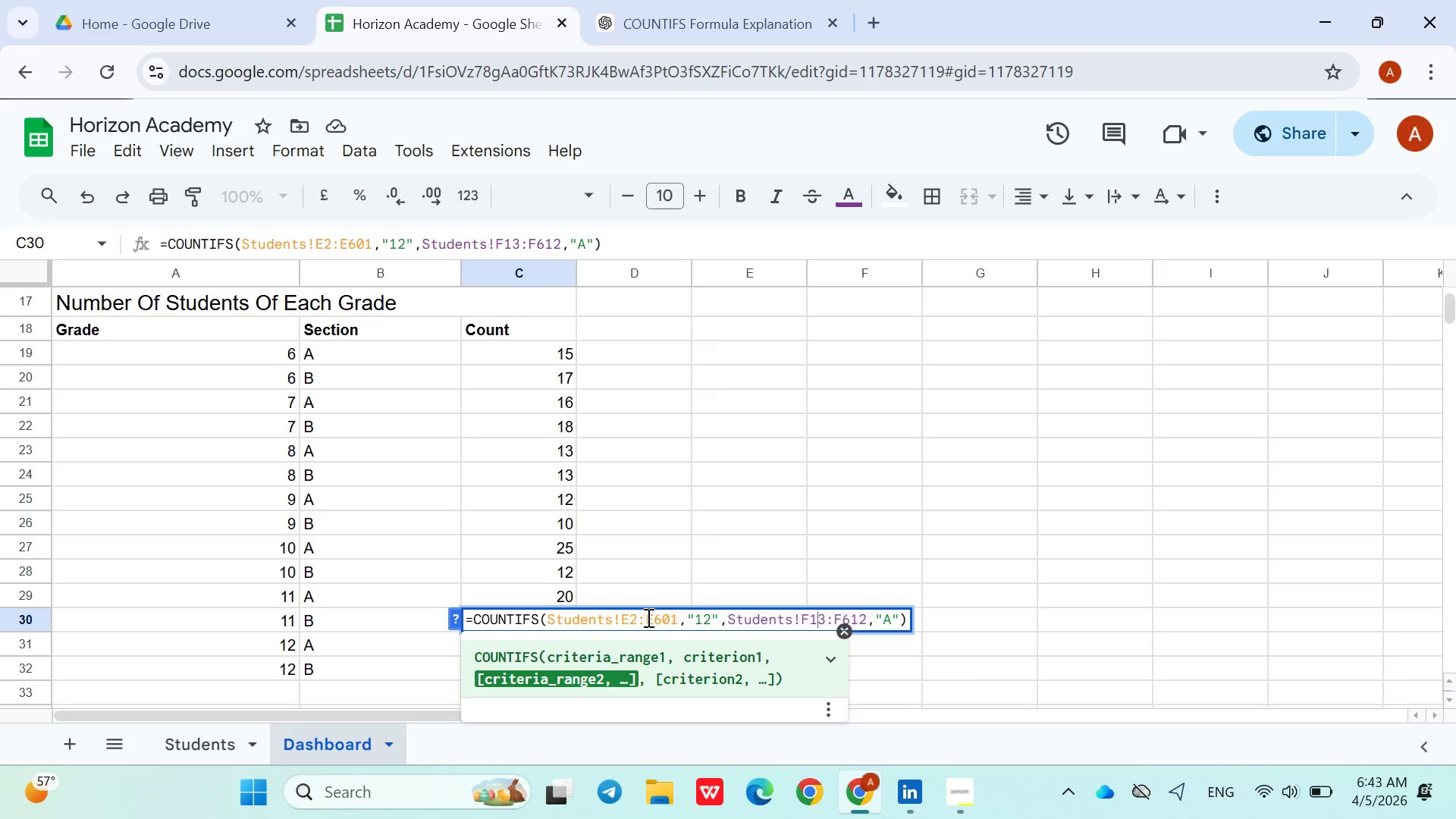 
key(ArrowRight)
 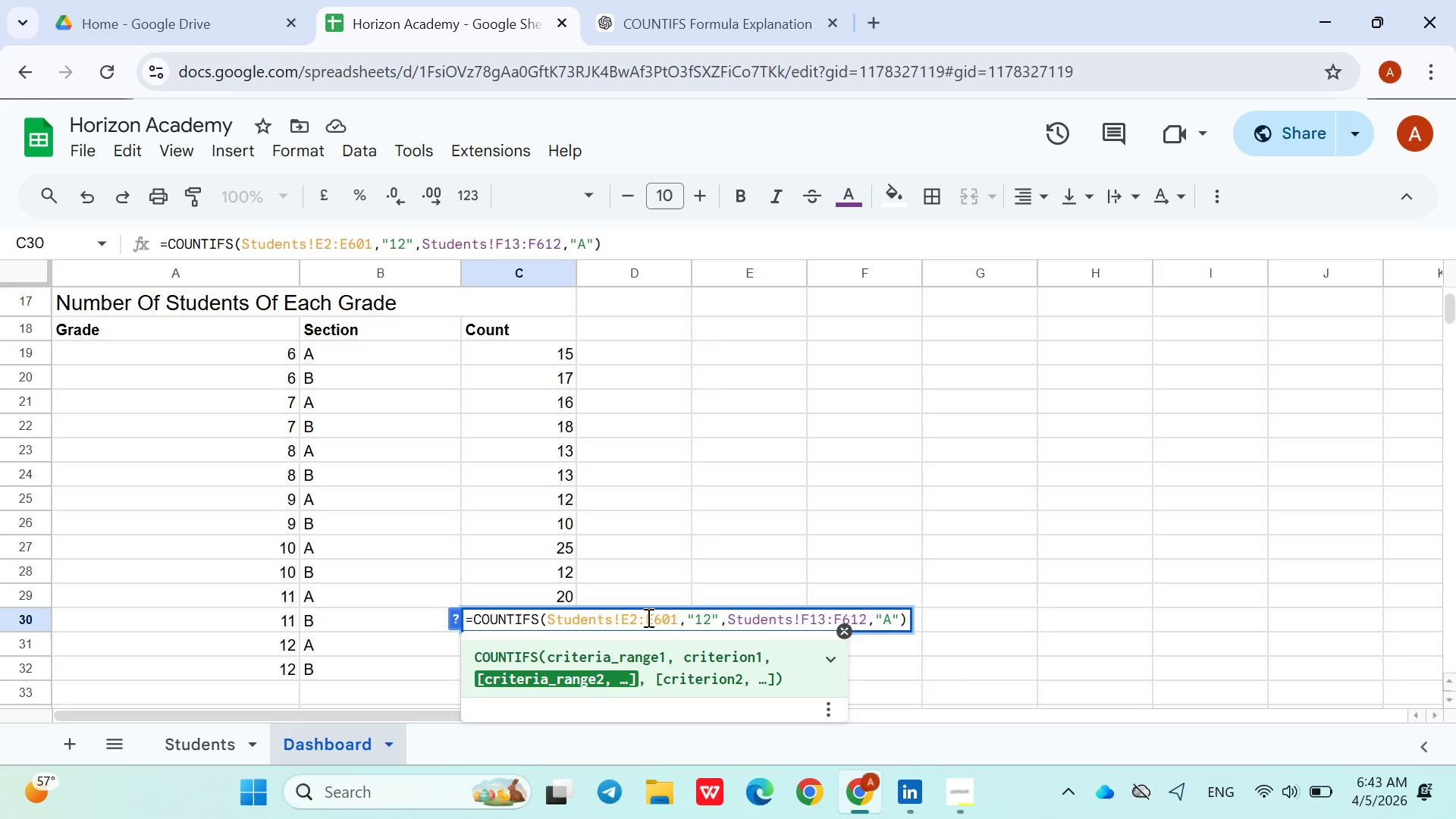 
key(ArrowRight)
 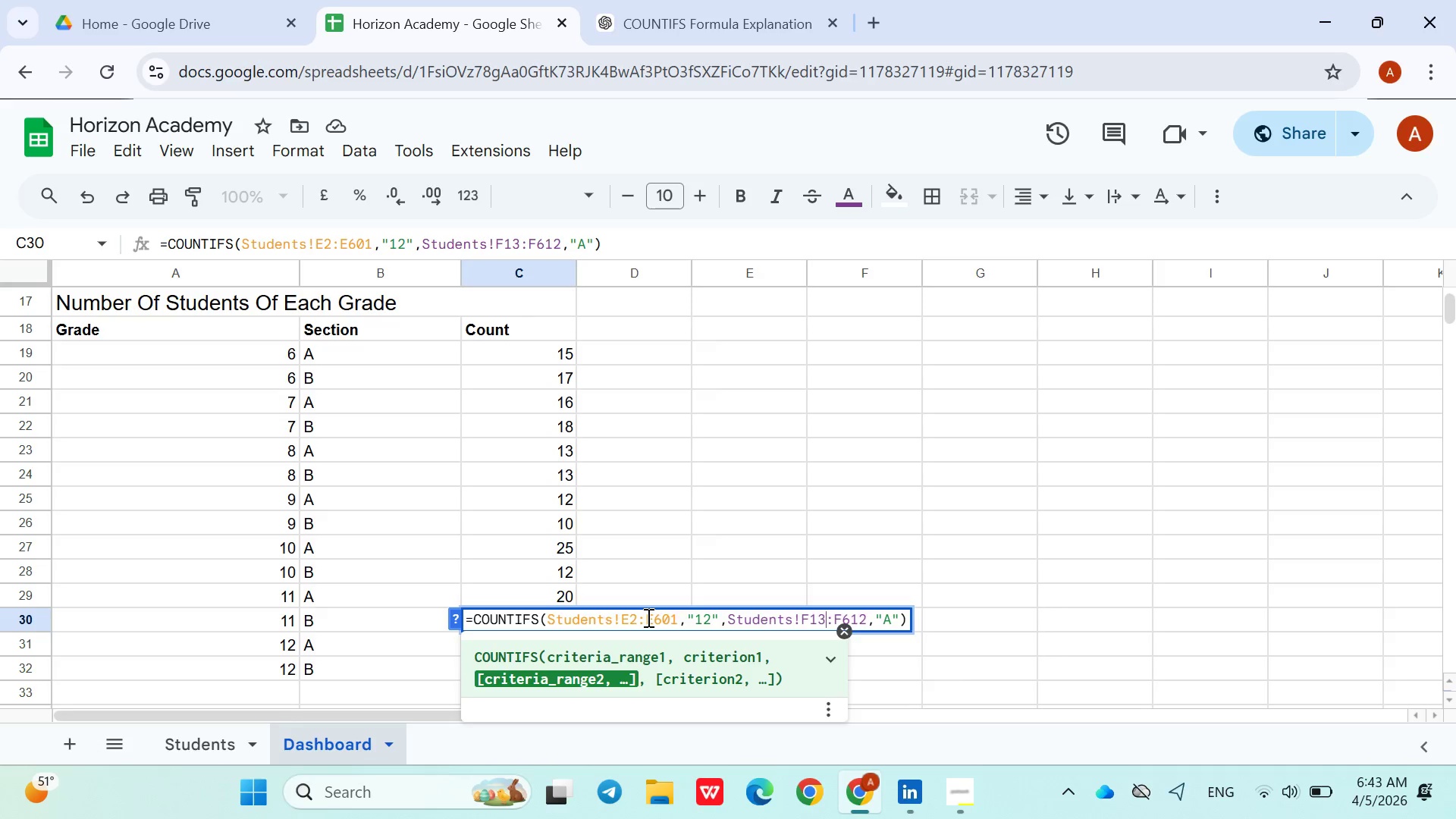 
key(Backspace)
 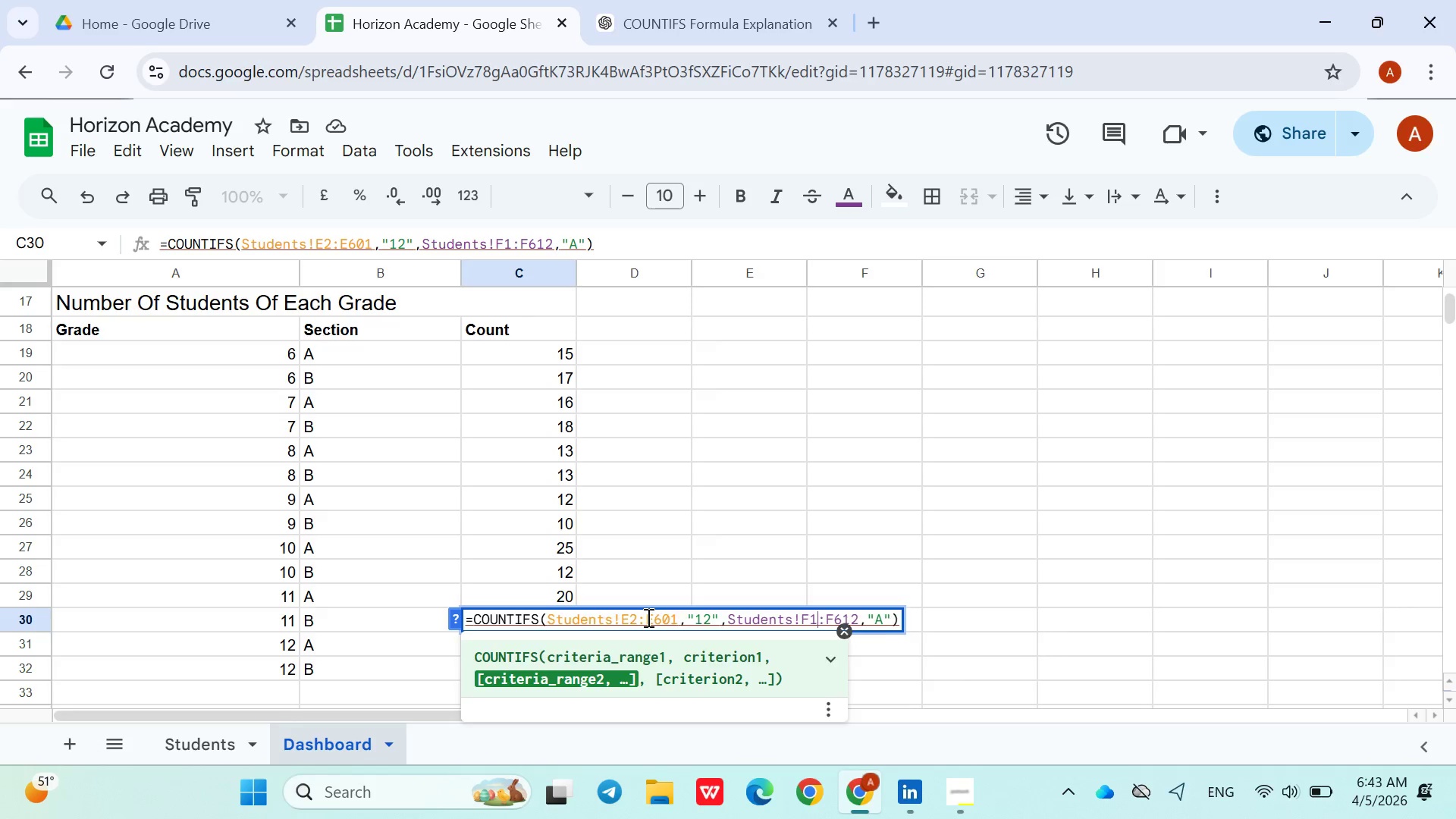 
key(Backspace)
 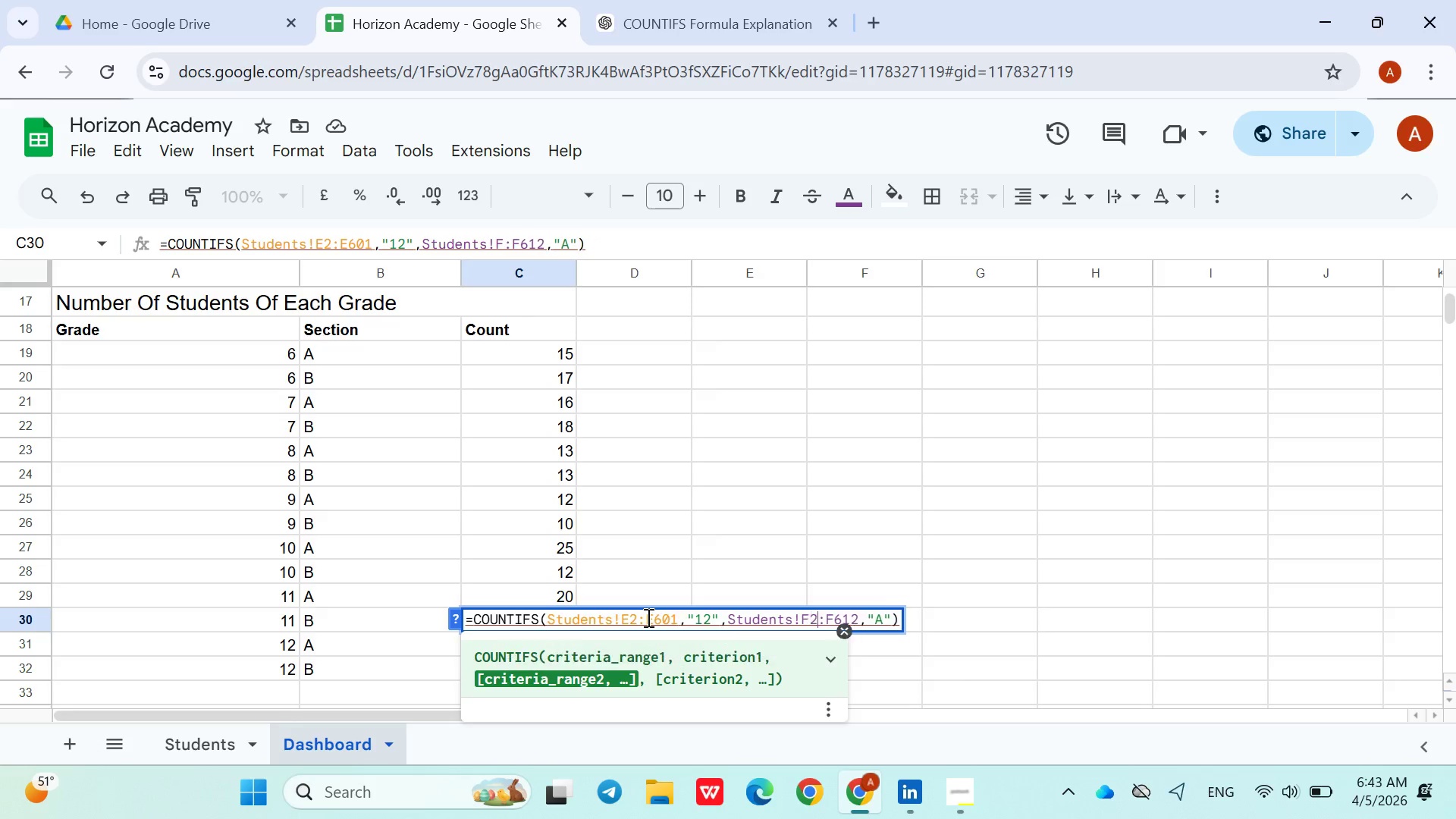 
key(2)
 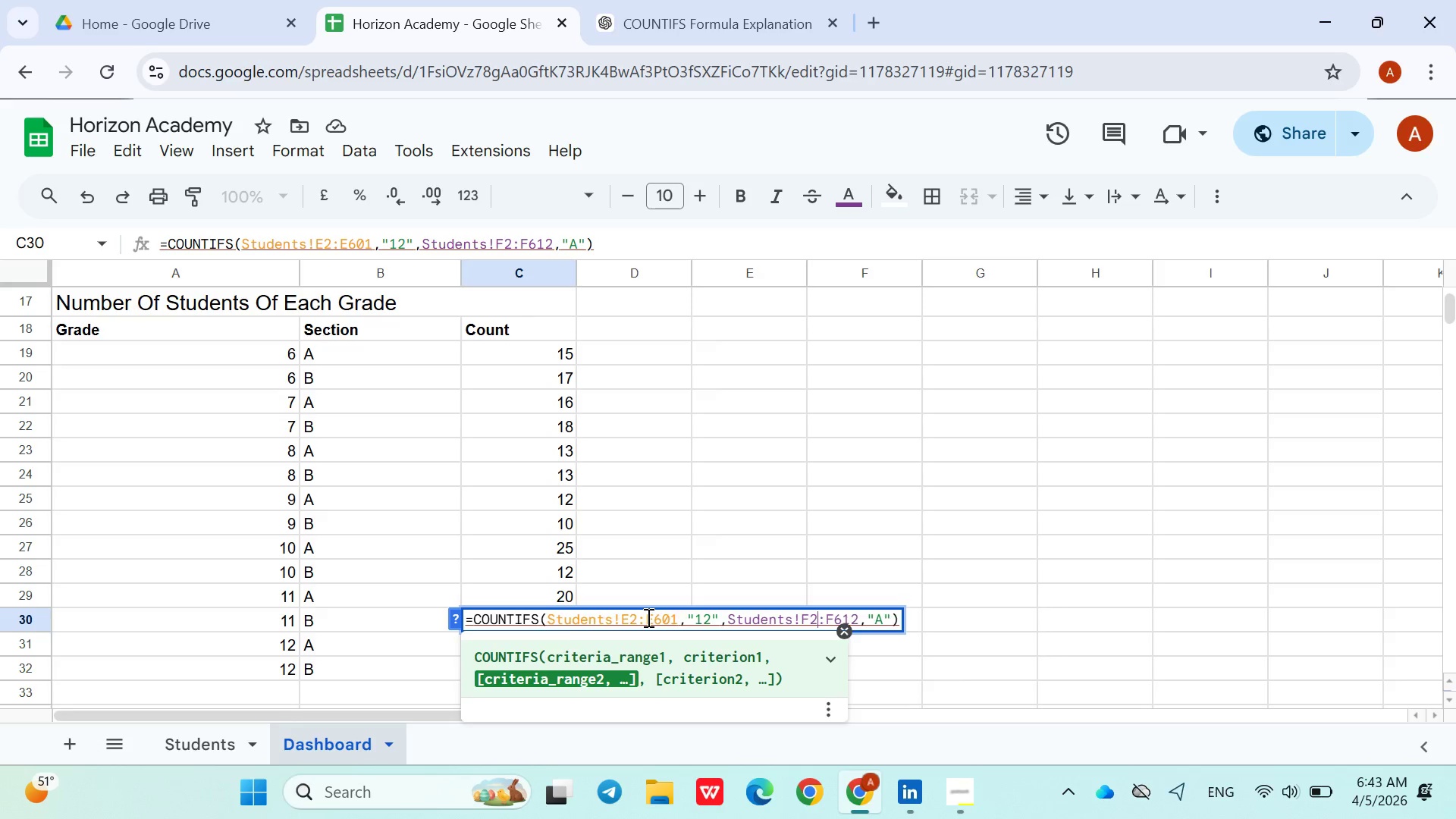 
key(ArrowRight)
 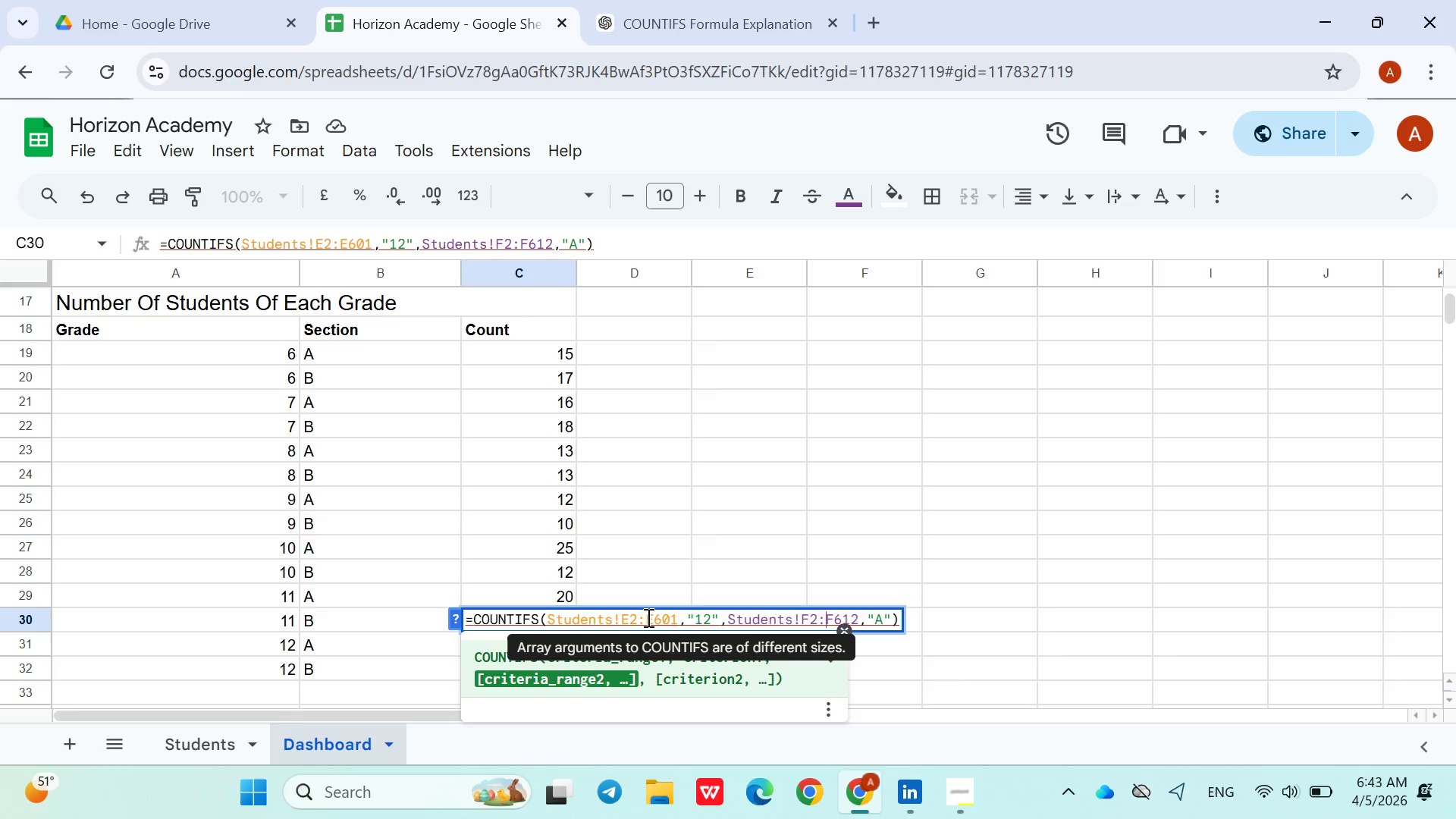 
key(ArrowRight)
 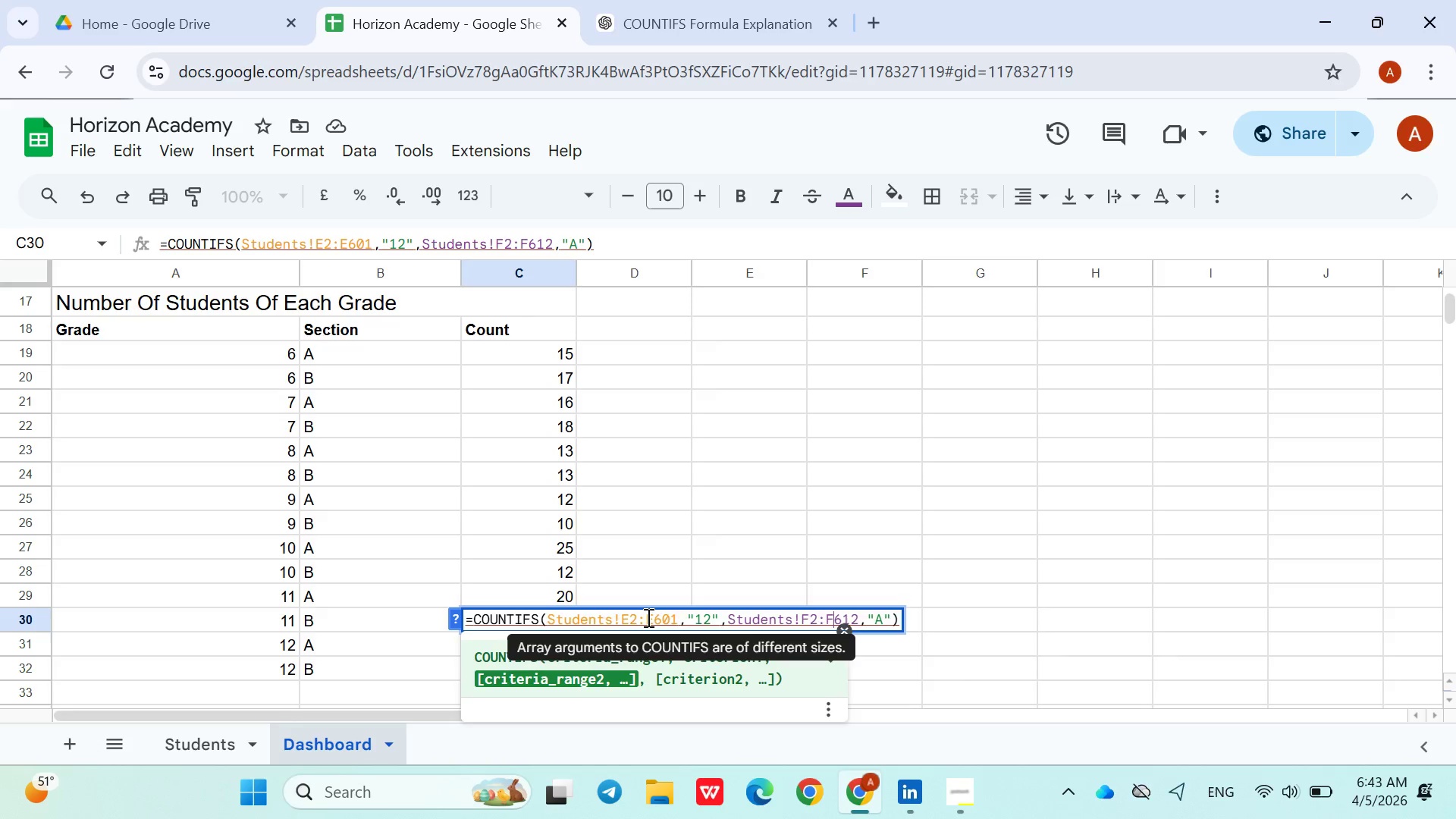 
key(ArrowRight)
 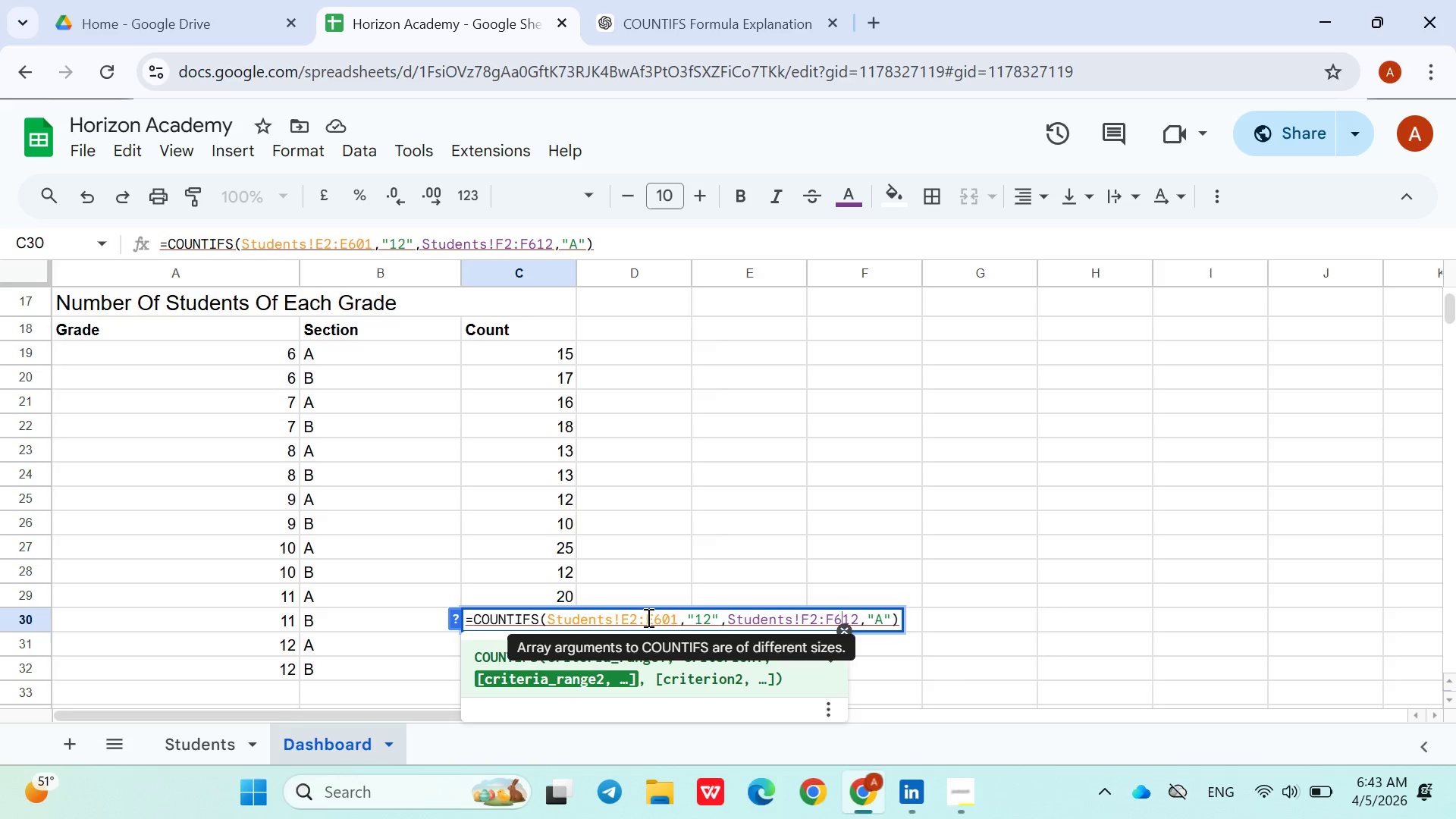 
key(ArrowRight)
 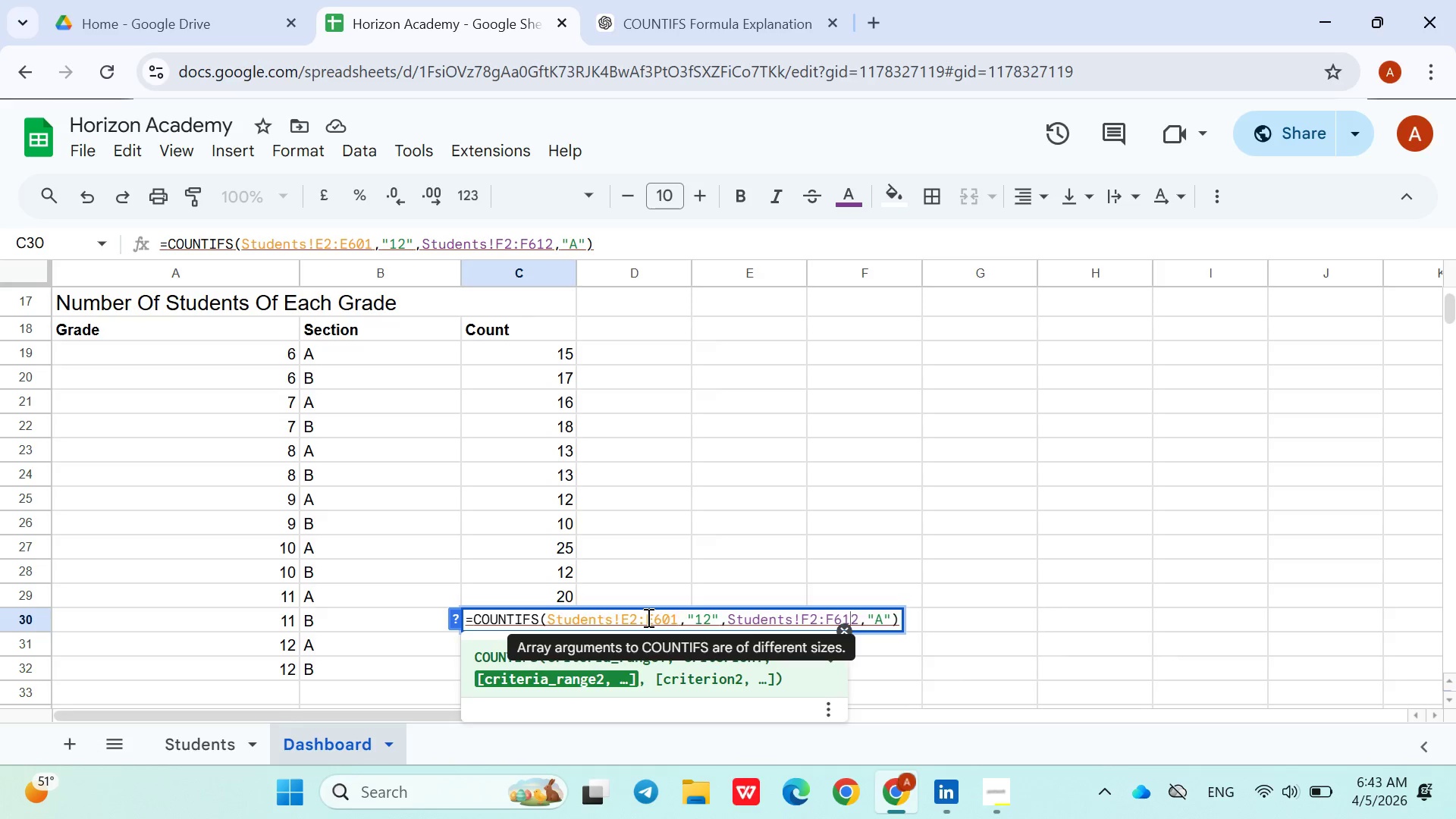 
key(ArrowRight)
 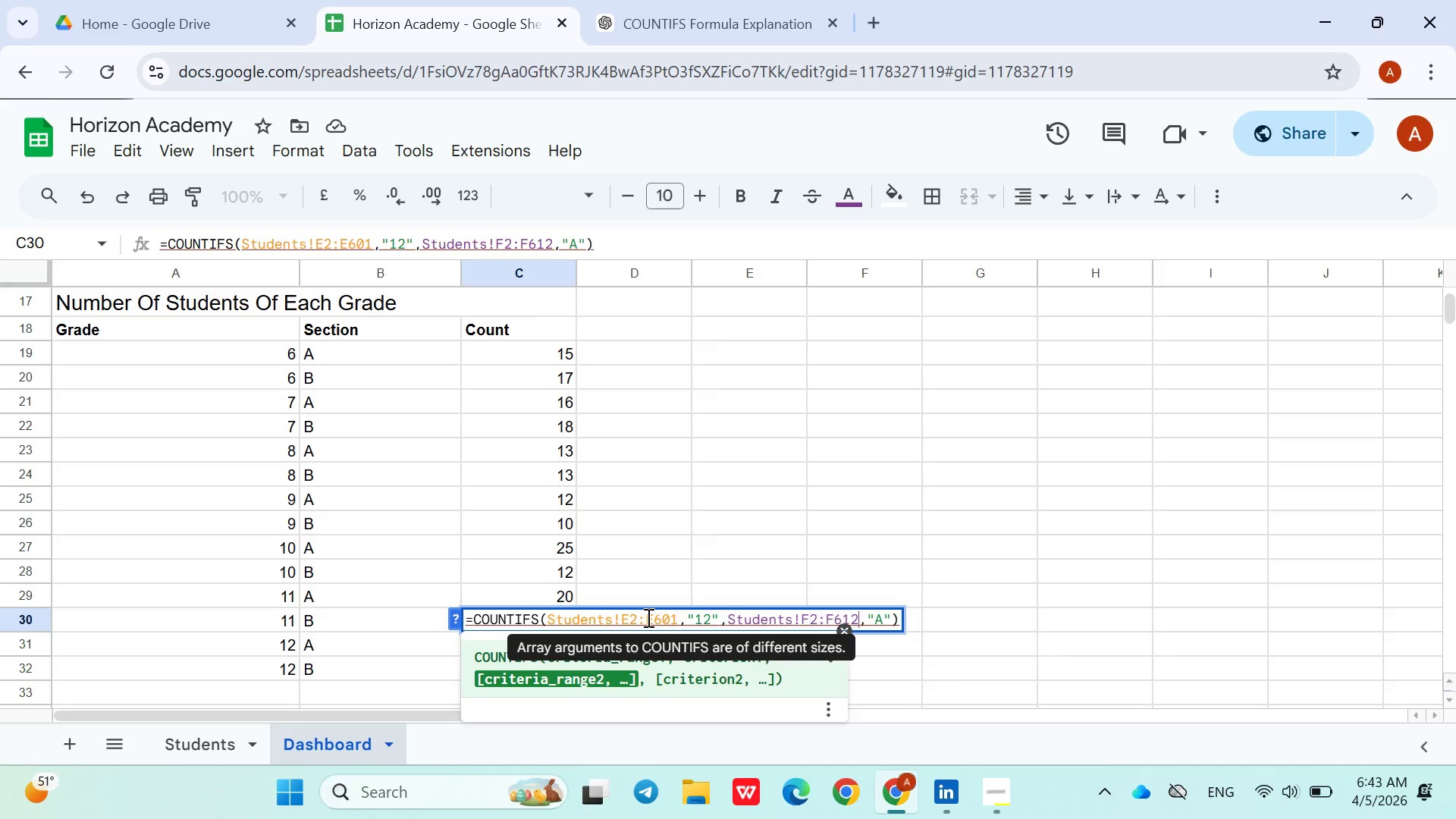 
key(Backspace)
 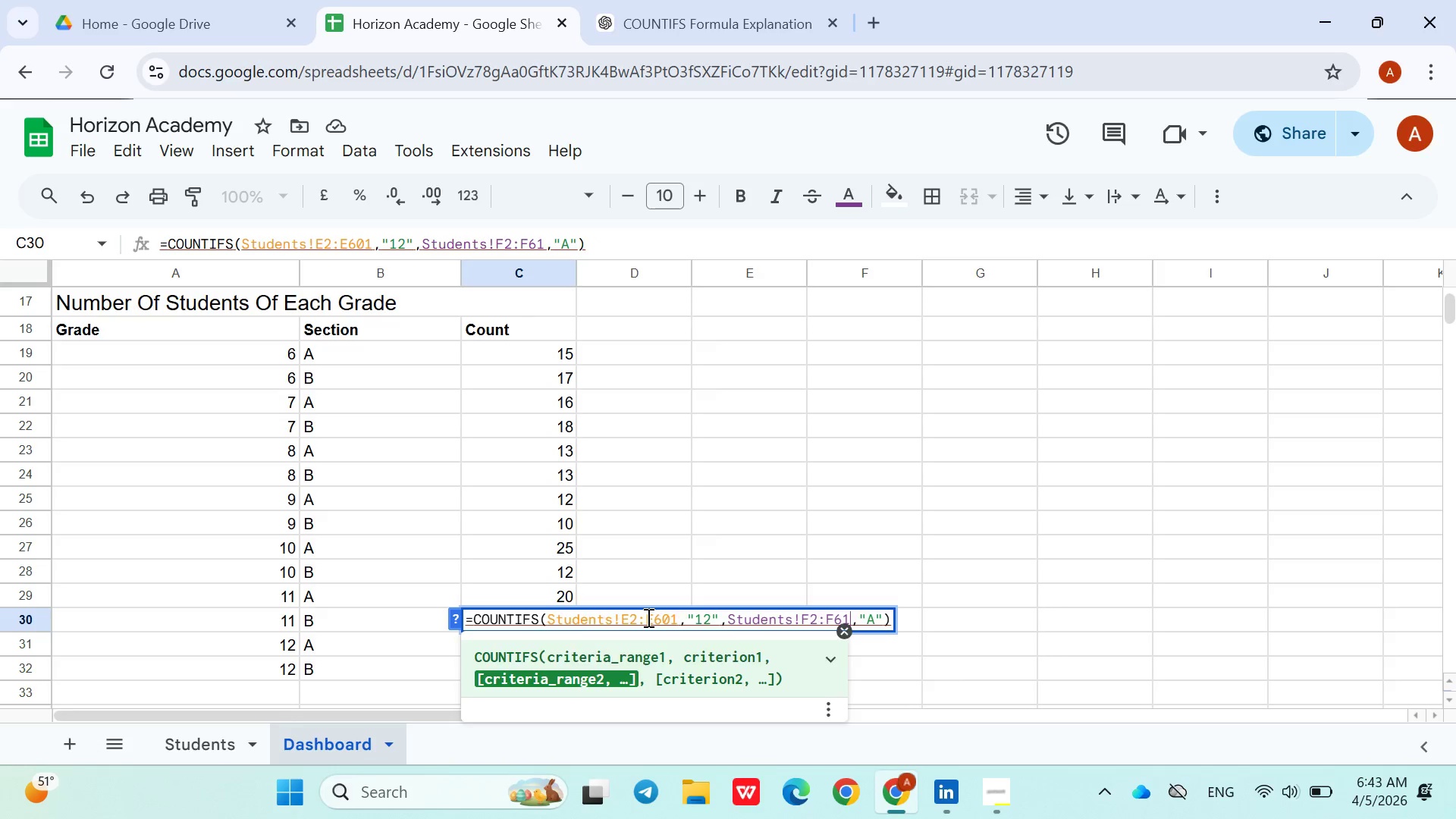 
key(ArrowLeft)
 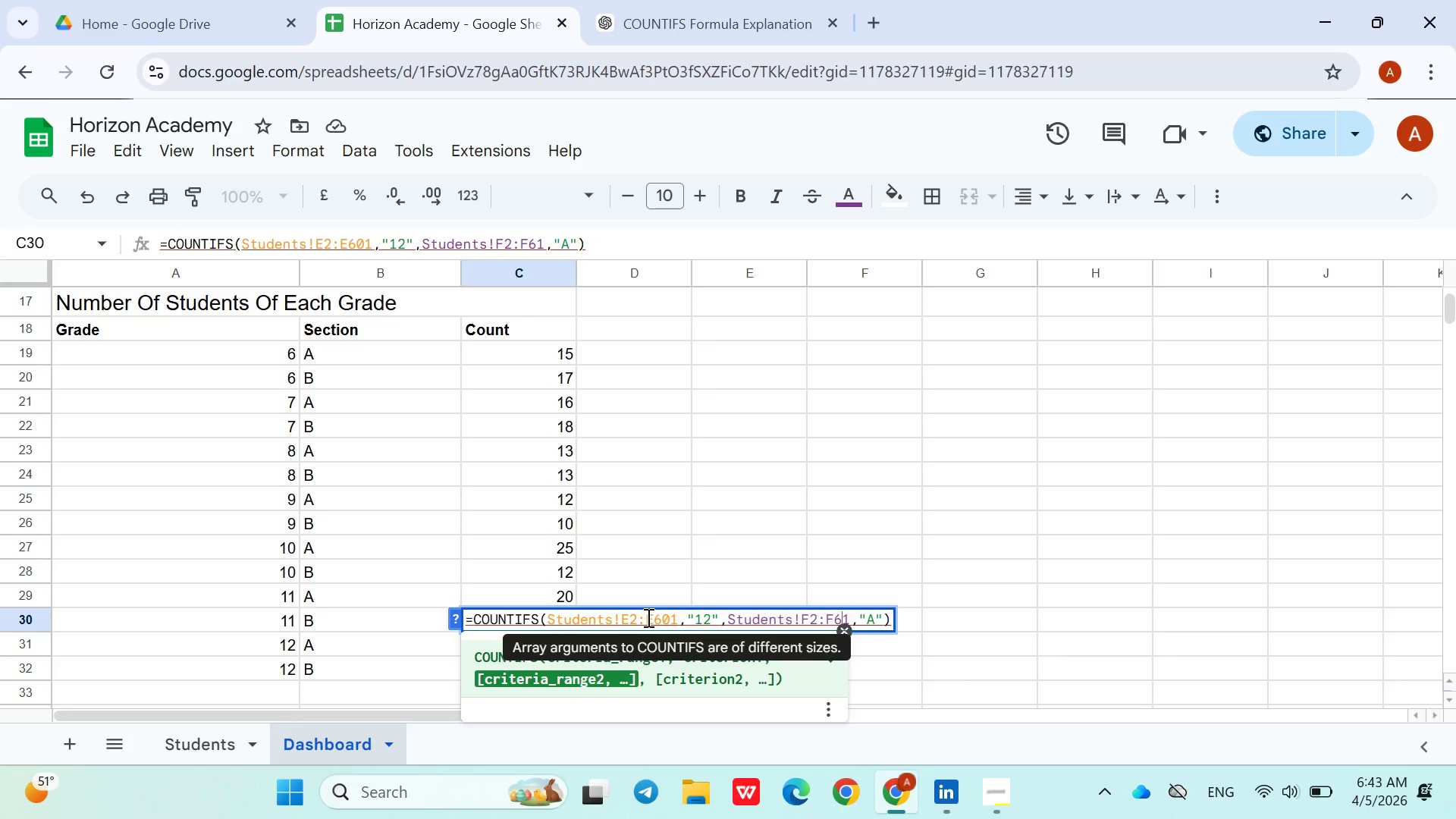 
key(ArrowLeft)
 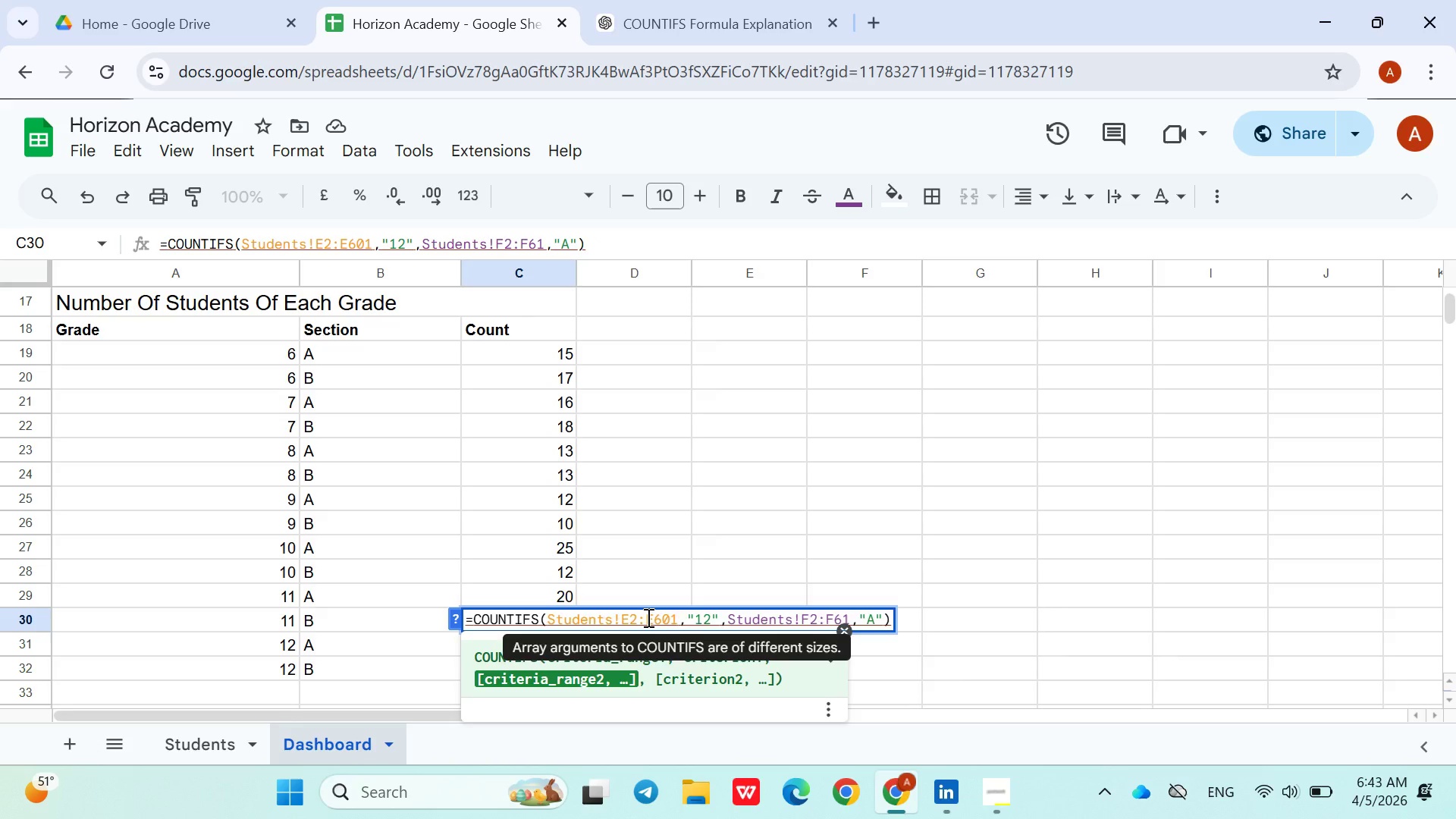 
key(ArrowRight)
 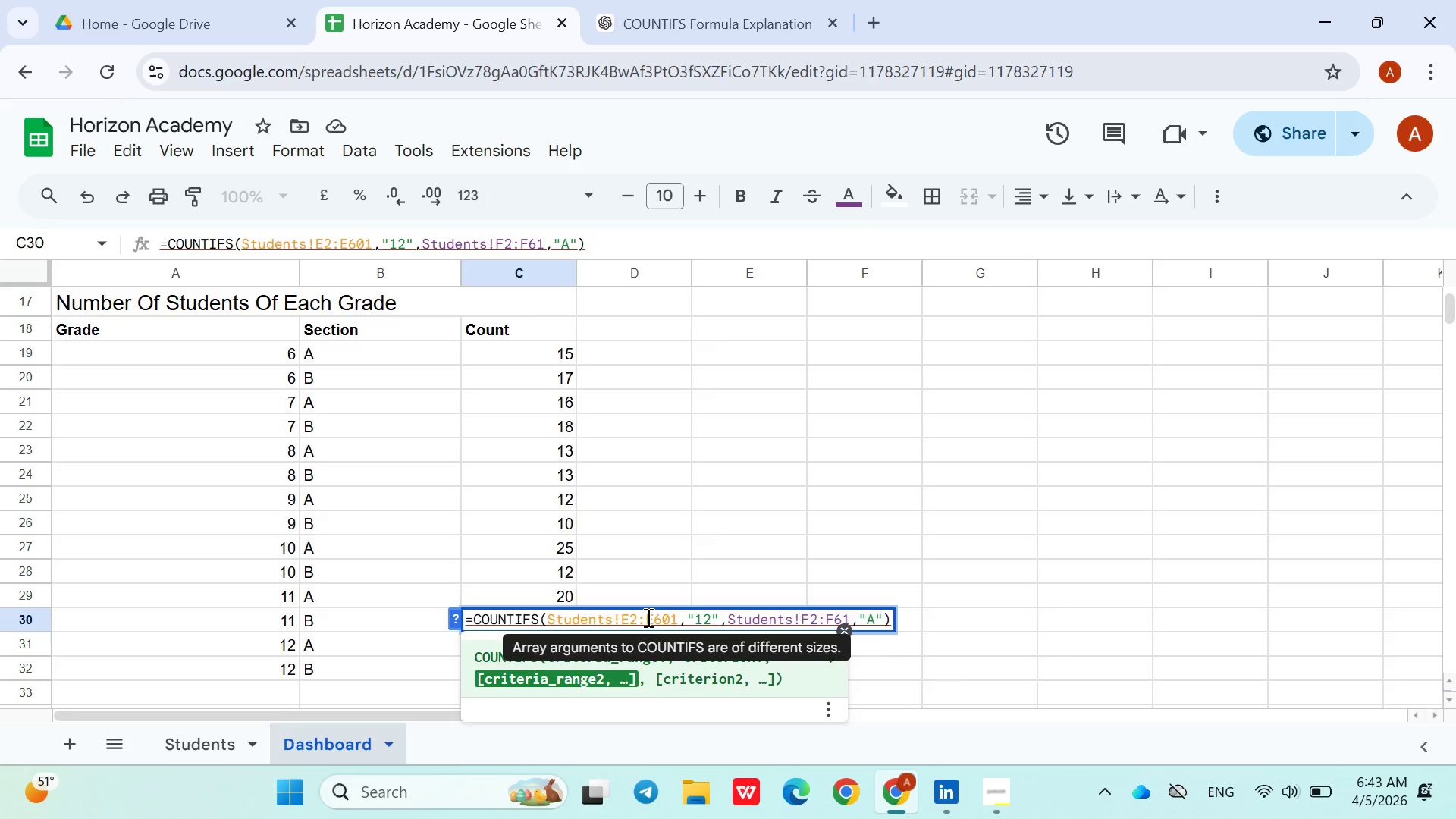 
key(0)
 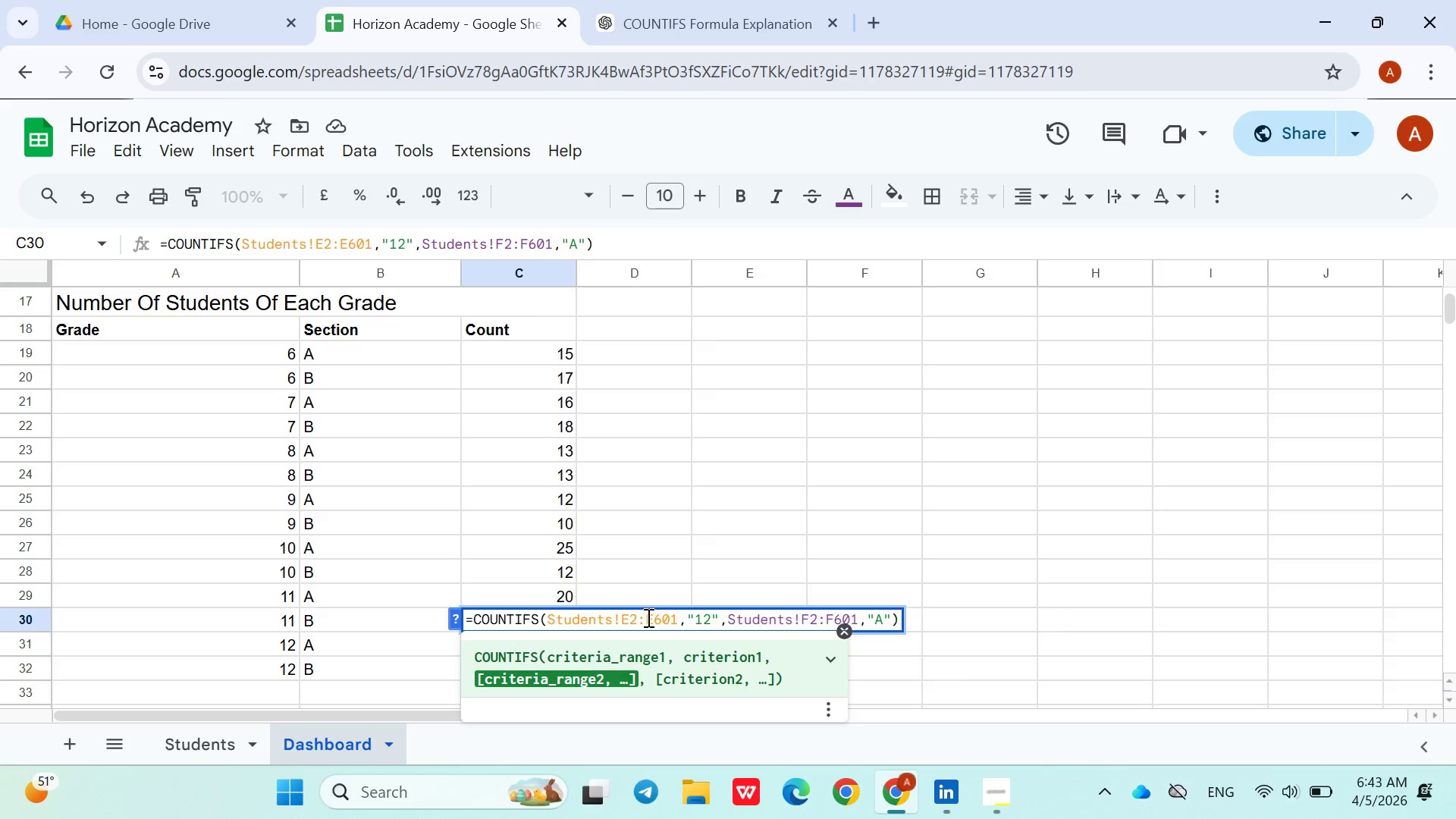 
key(Enter)
 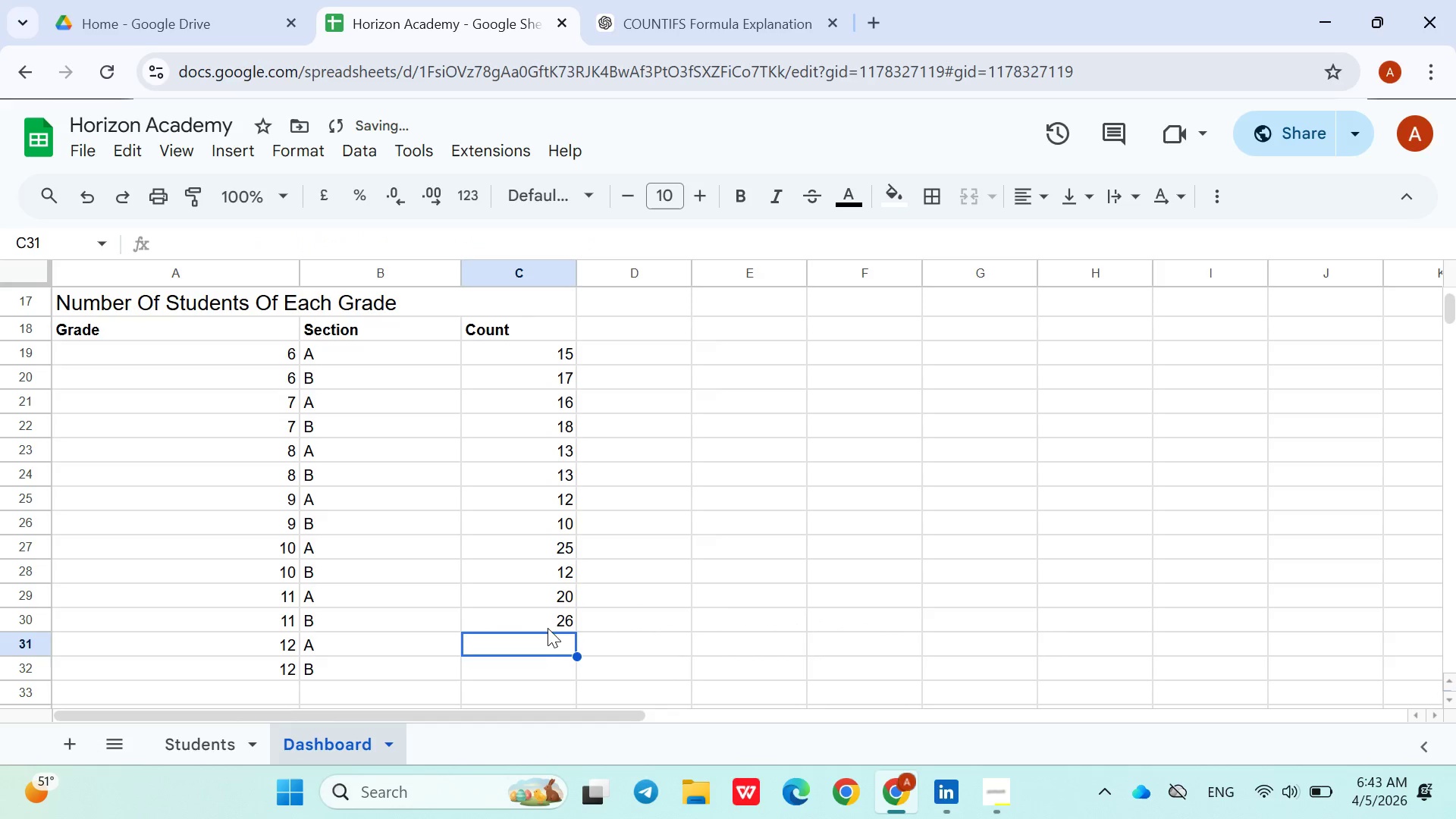 
hold_key(key=ControlLeft, duration=1.52)
 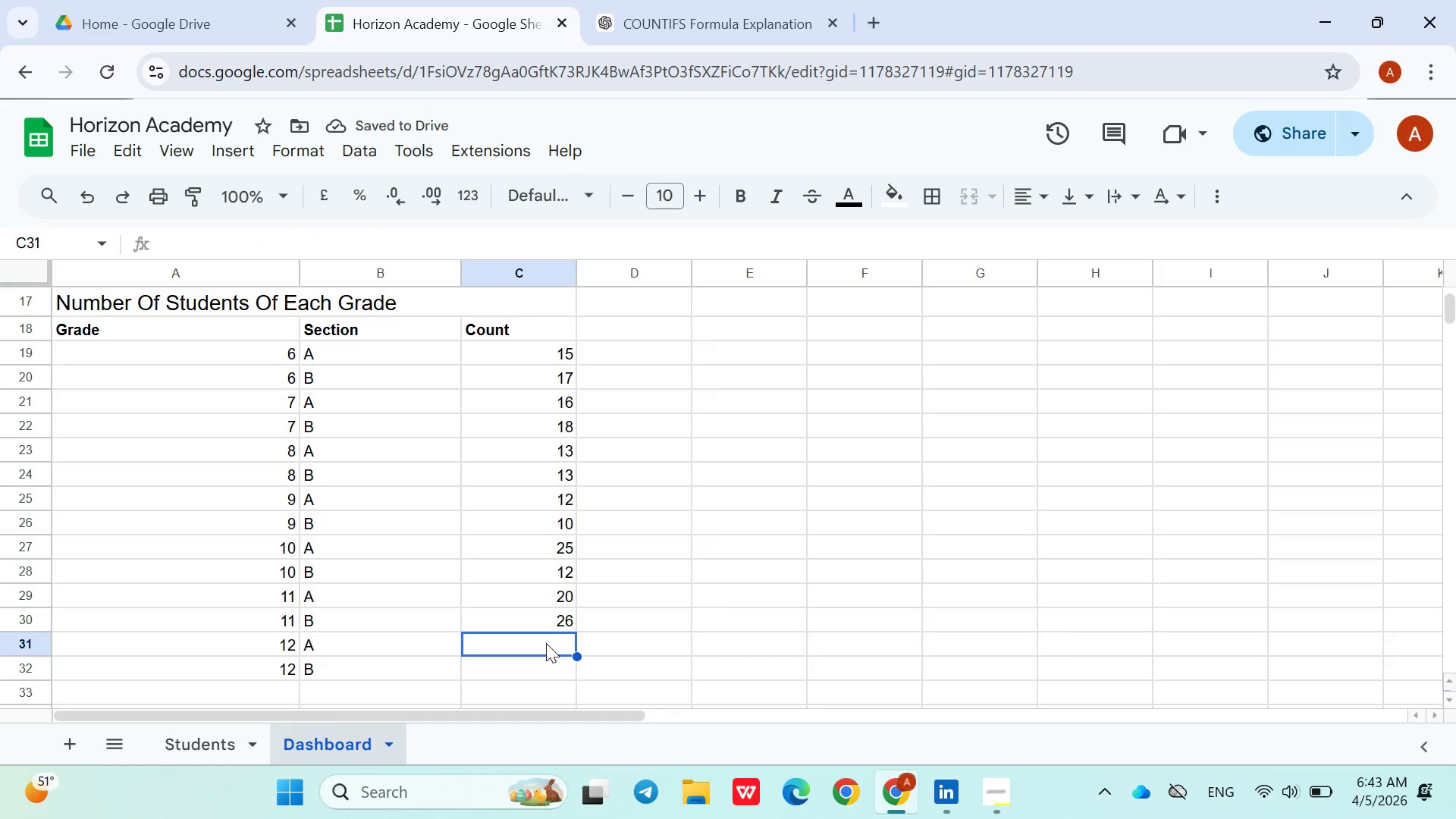 
hold_key(key=ControlLeft, duration=0.97)
 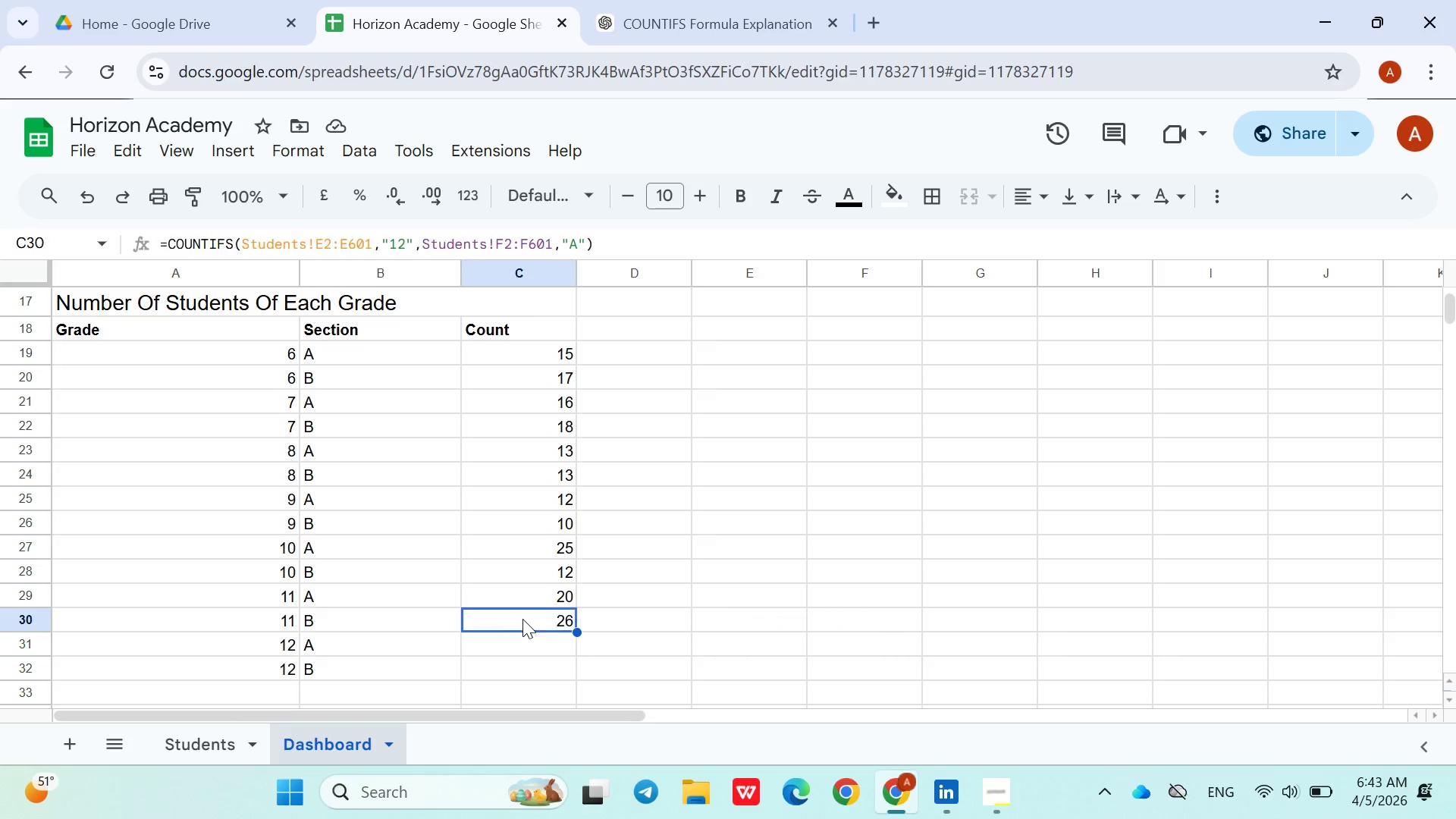 
double_click([522, 619])
 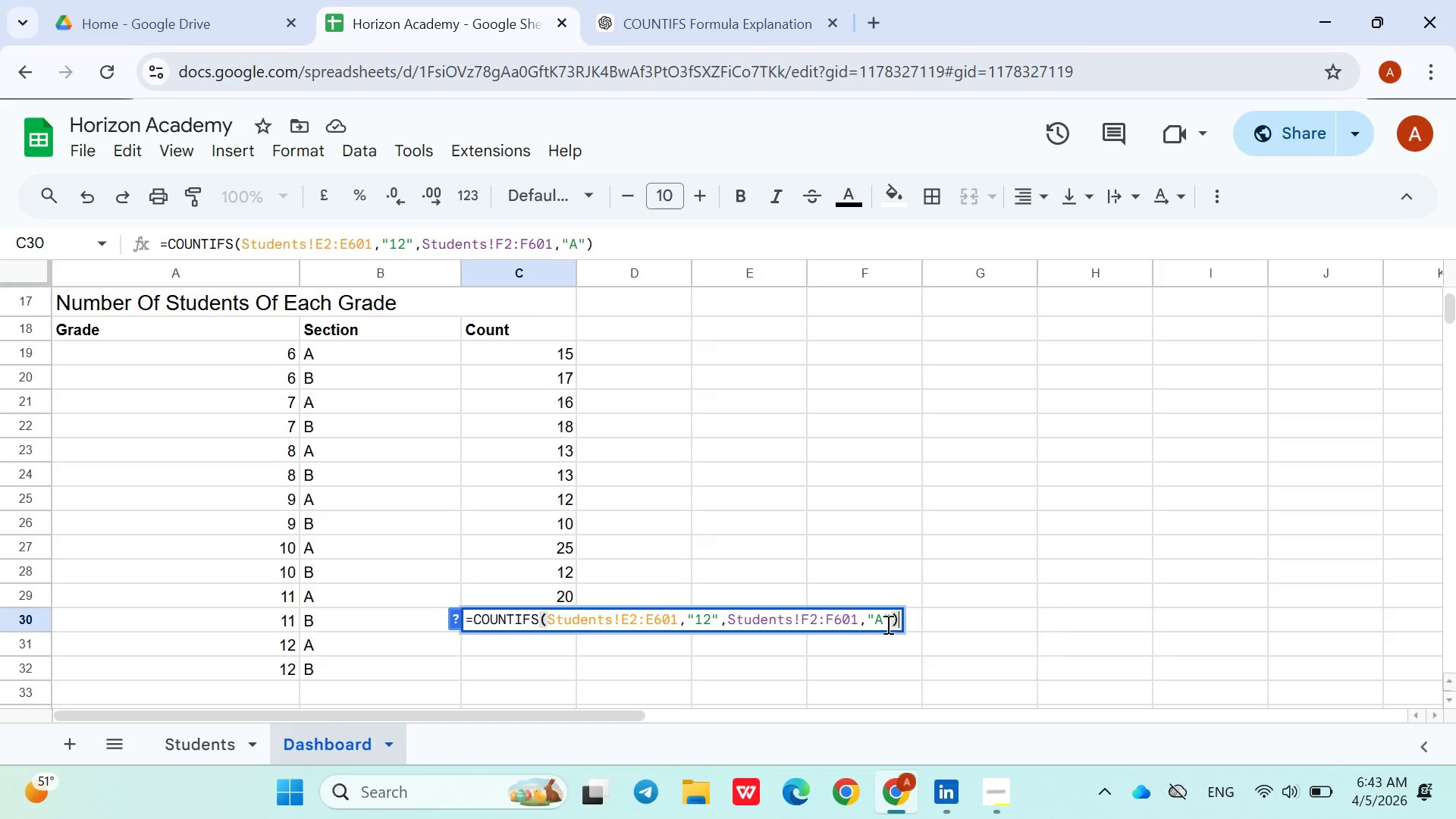 
left_click([881, 621])
 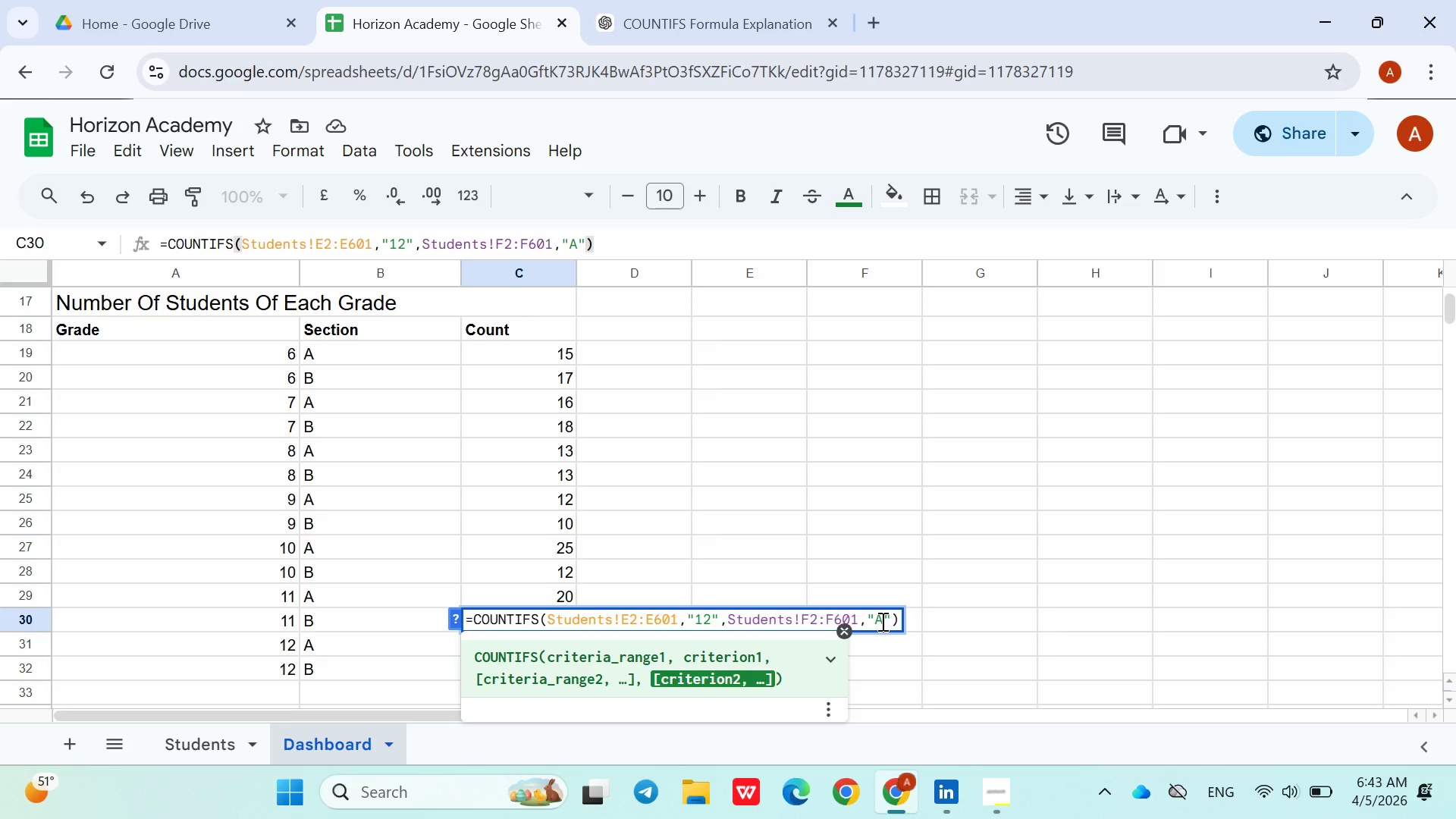 
key(Backspace)
 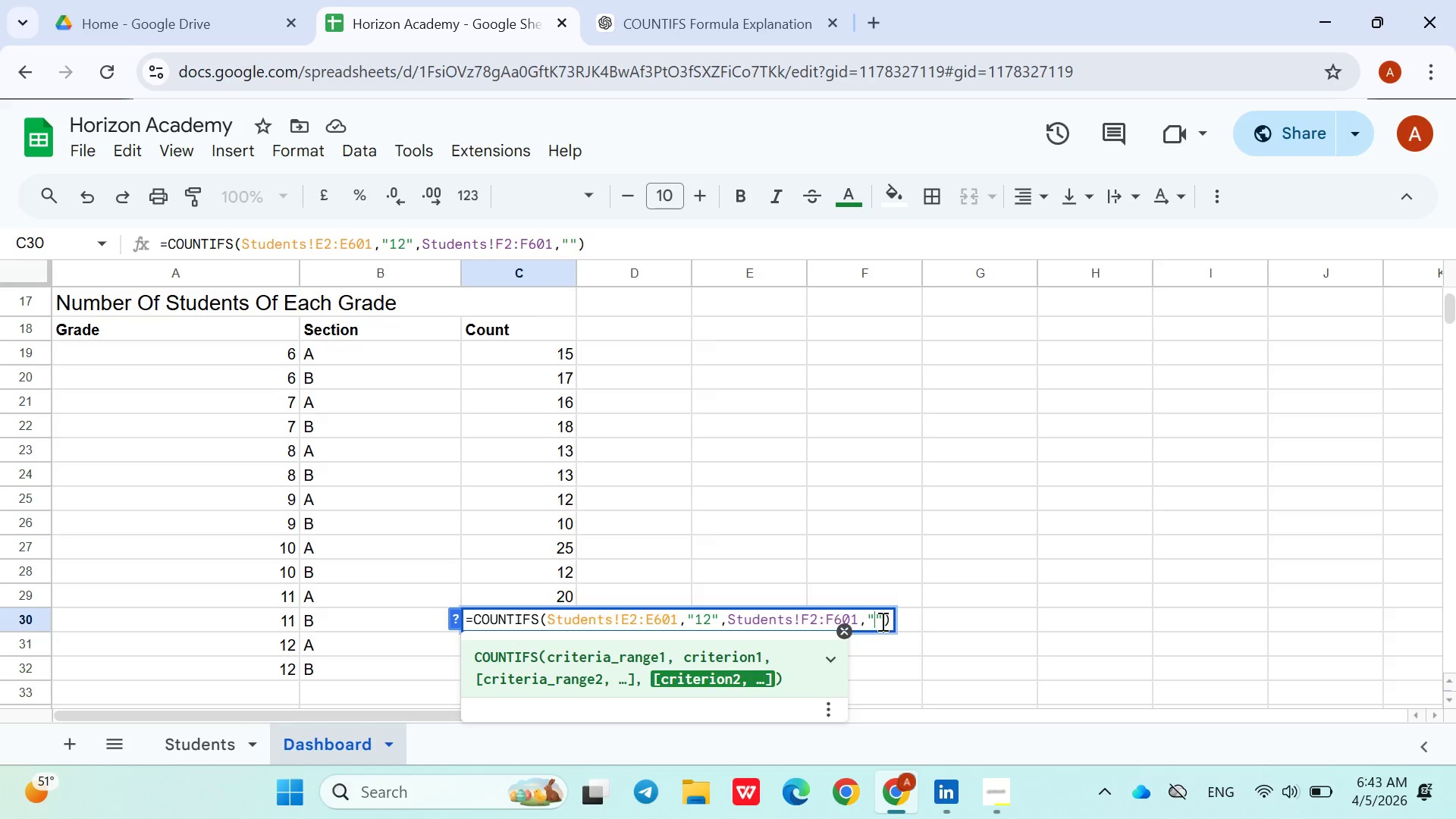 
key(Shift+B)
 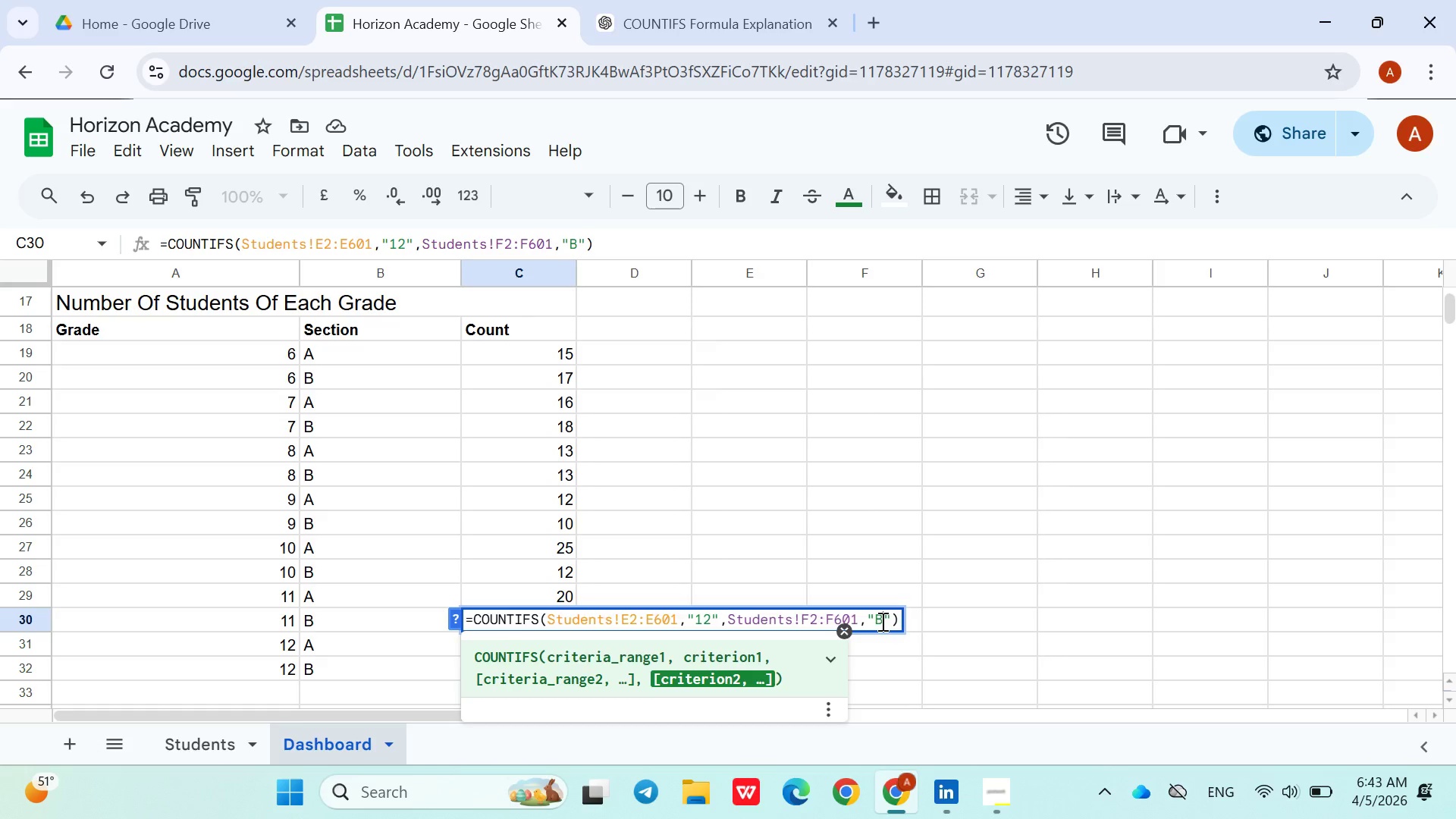 
key(Enter)
 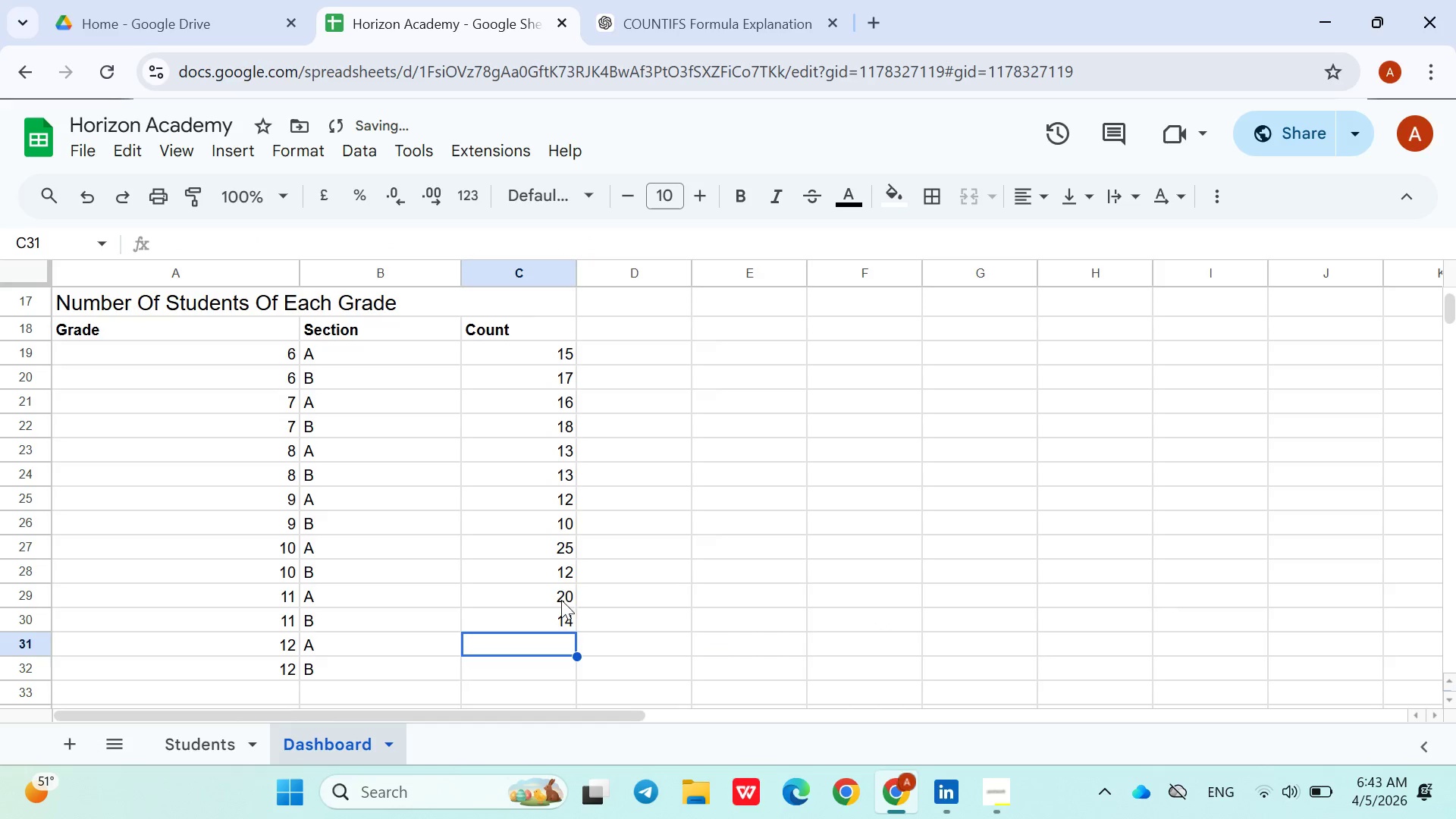 
double_click([554, 594])
 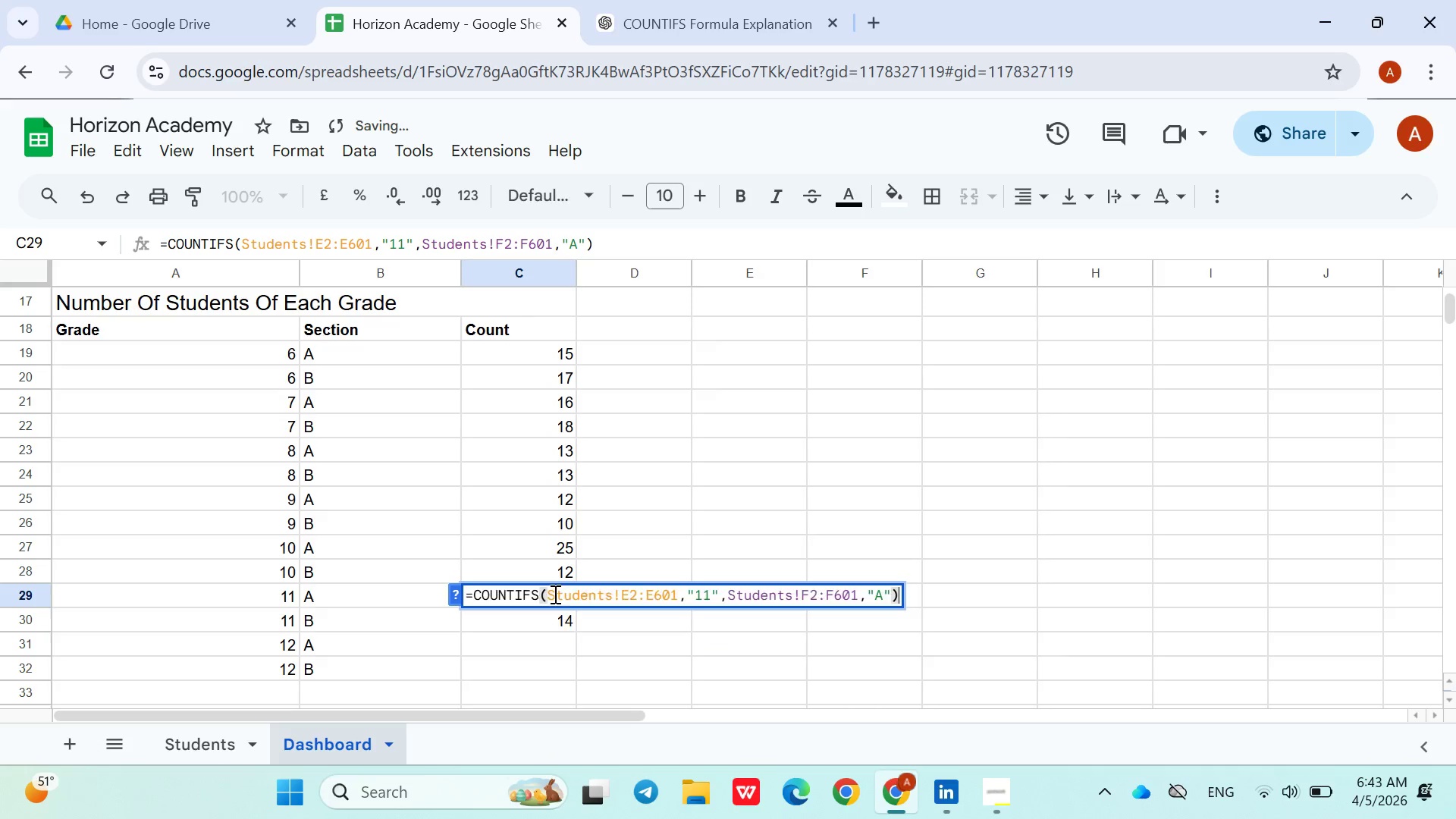 
triple_click([554, 594])
 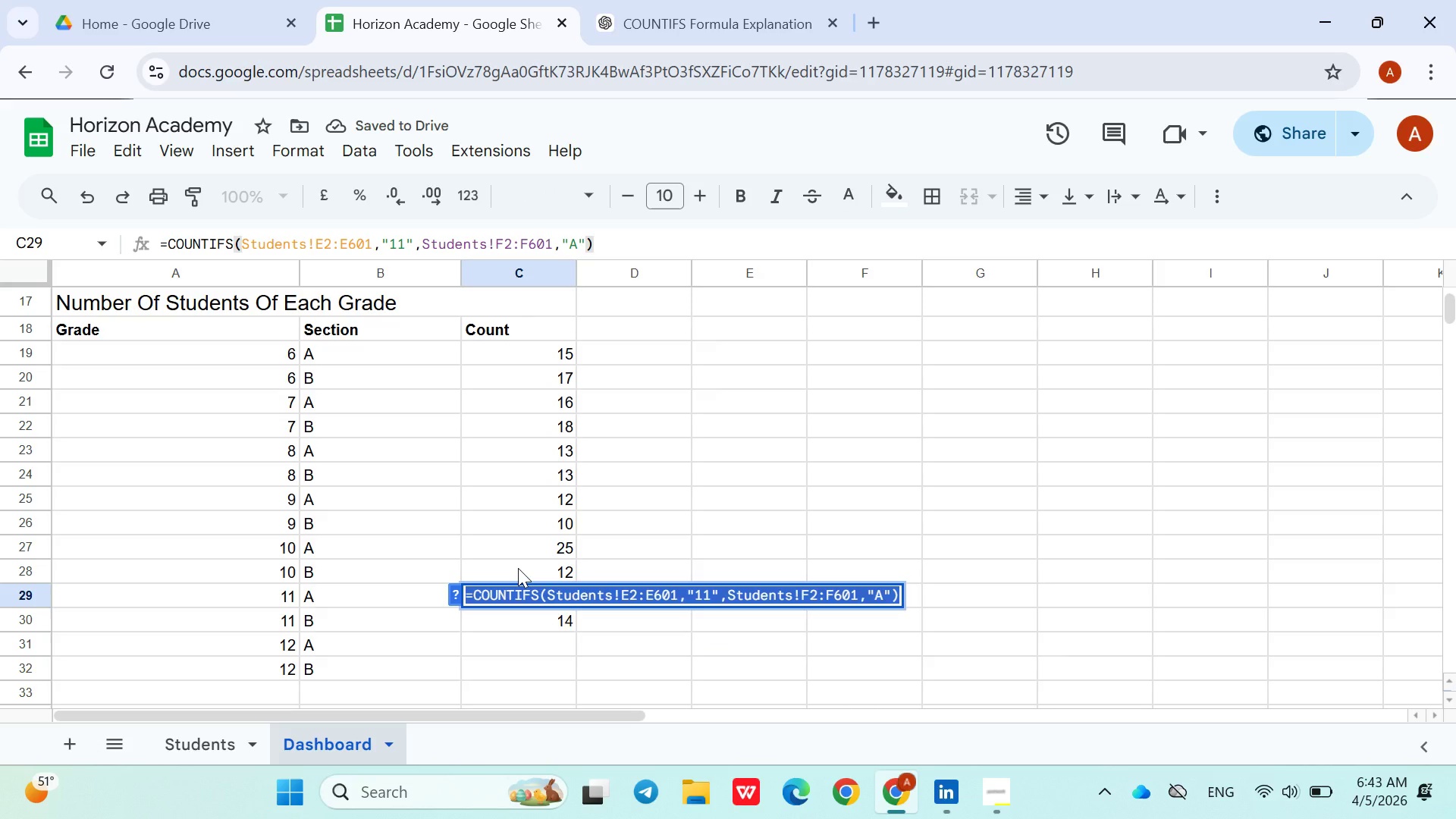 
double_click([518, 568])
 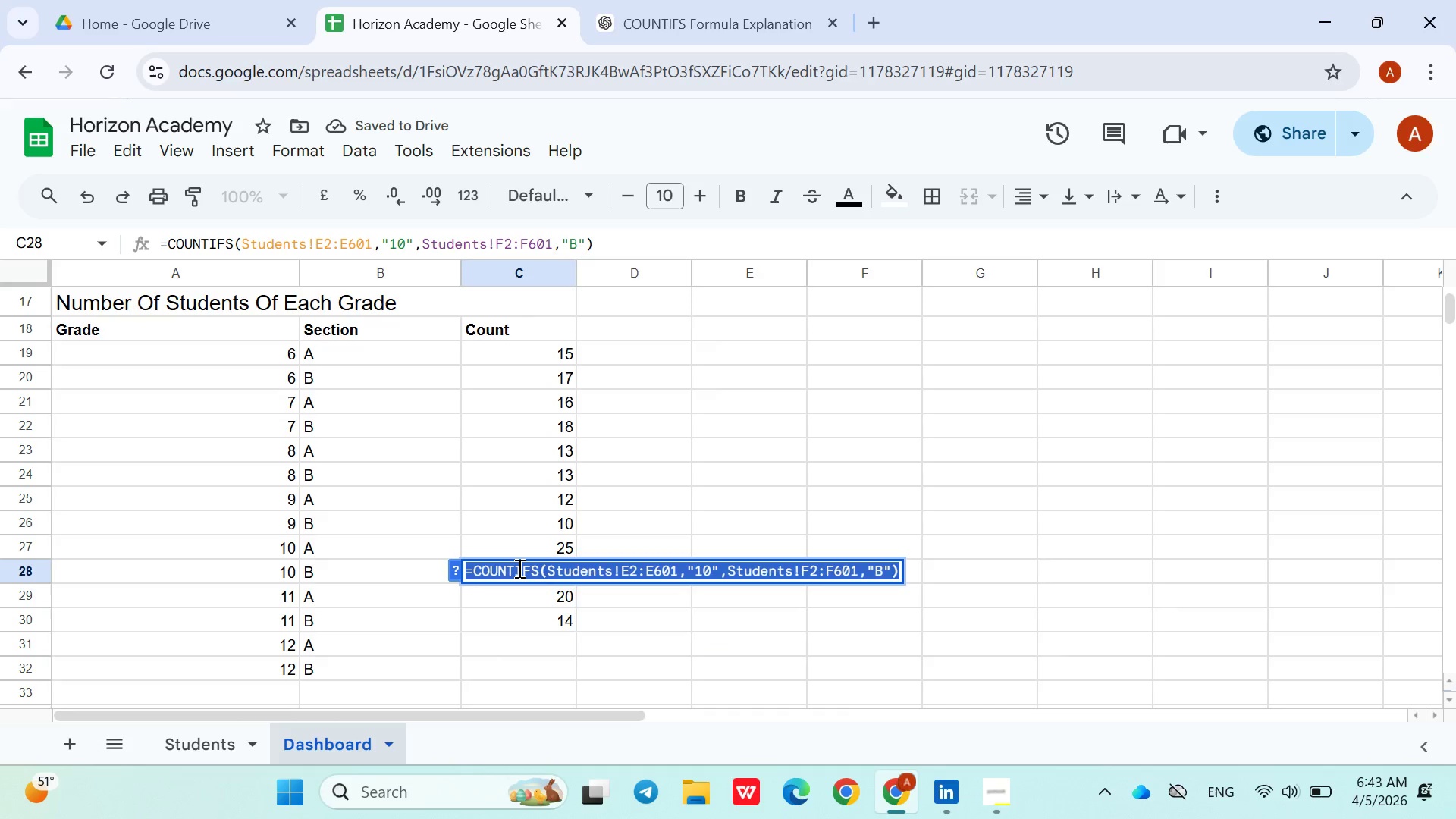 
triple_click([518, 568])
 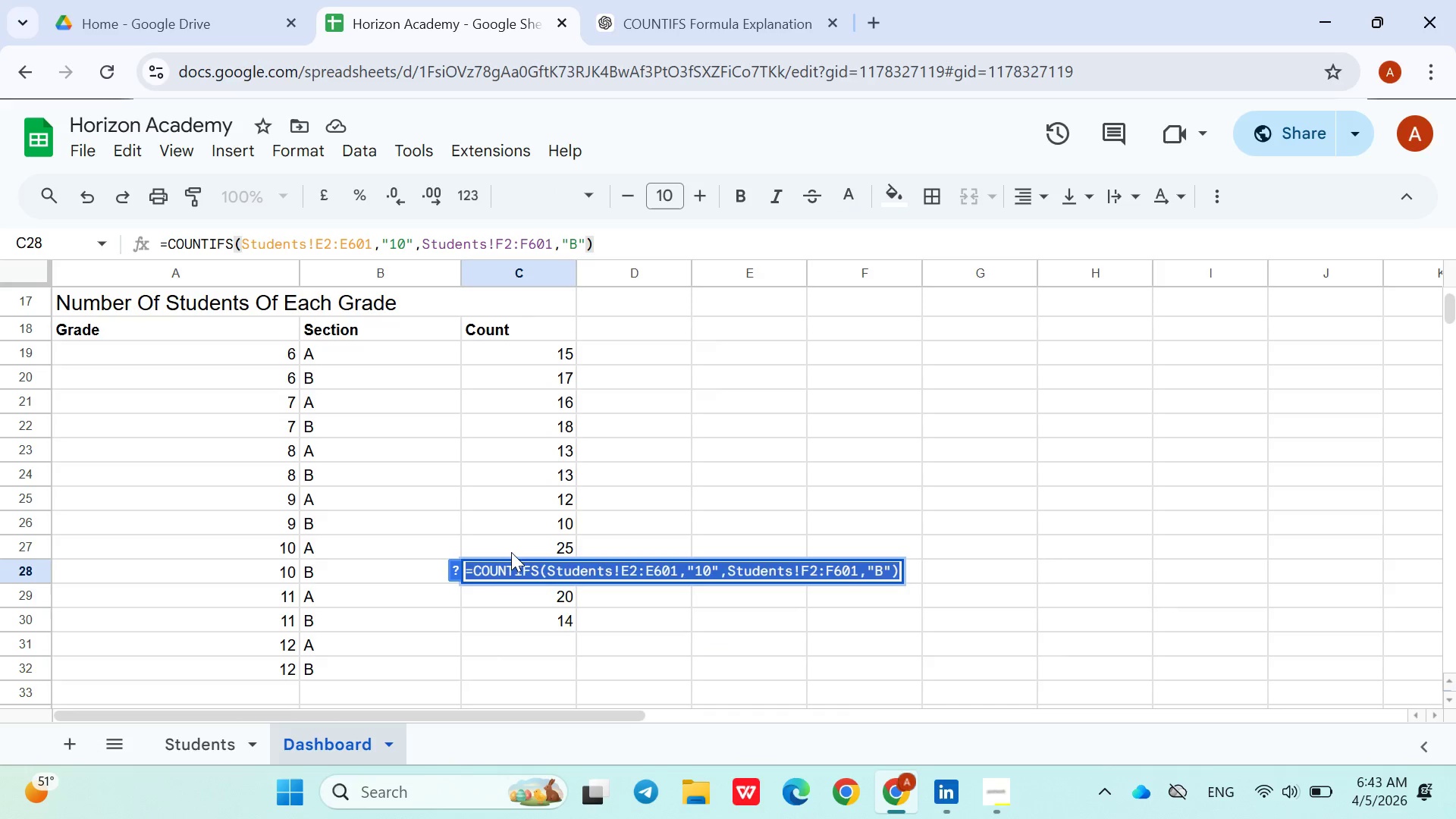 
double_click([510, 550])
 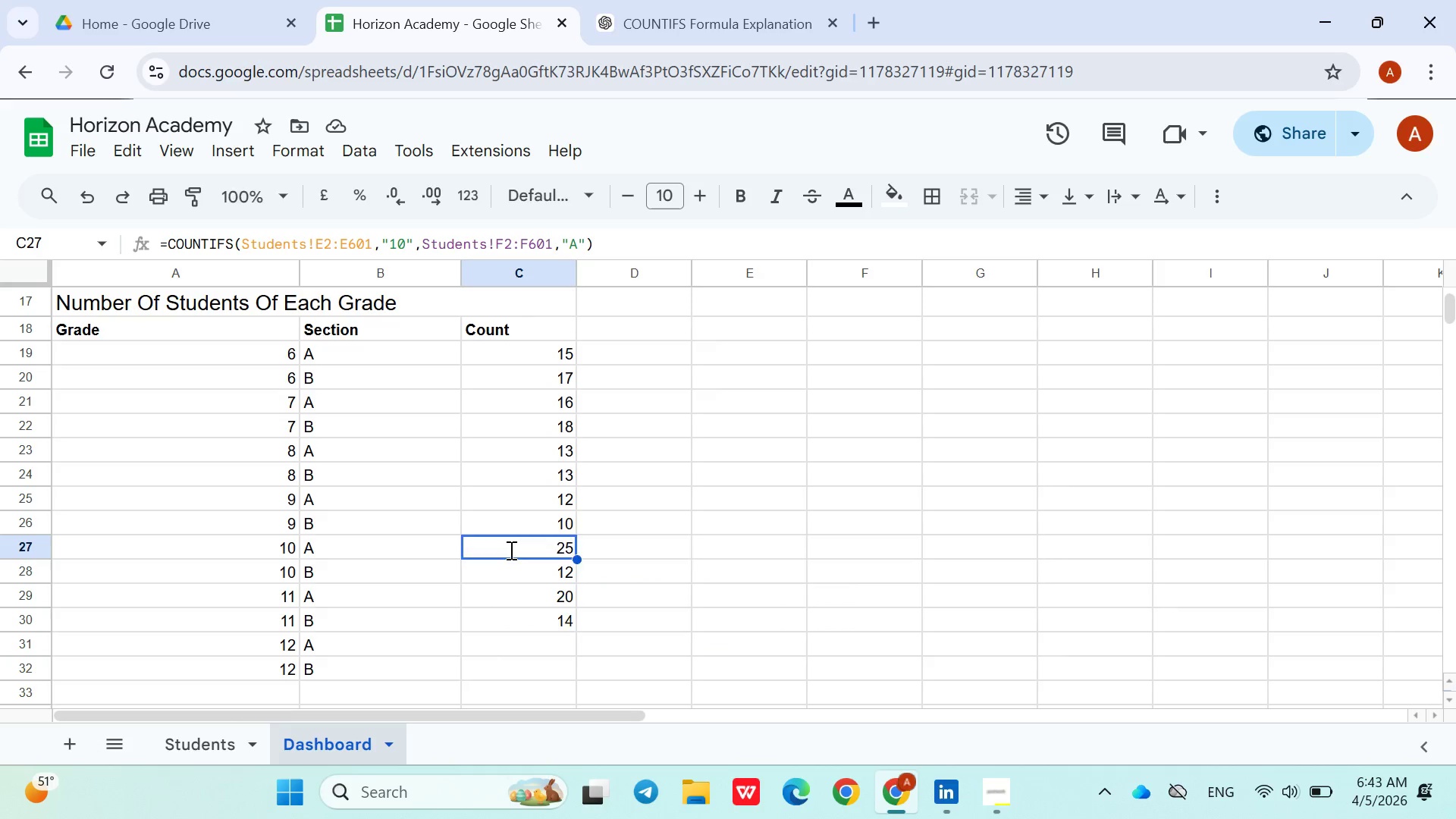 
triple_click([510, 550])
 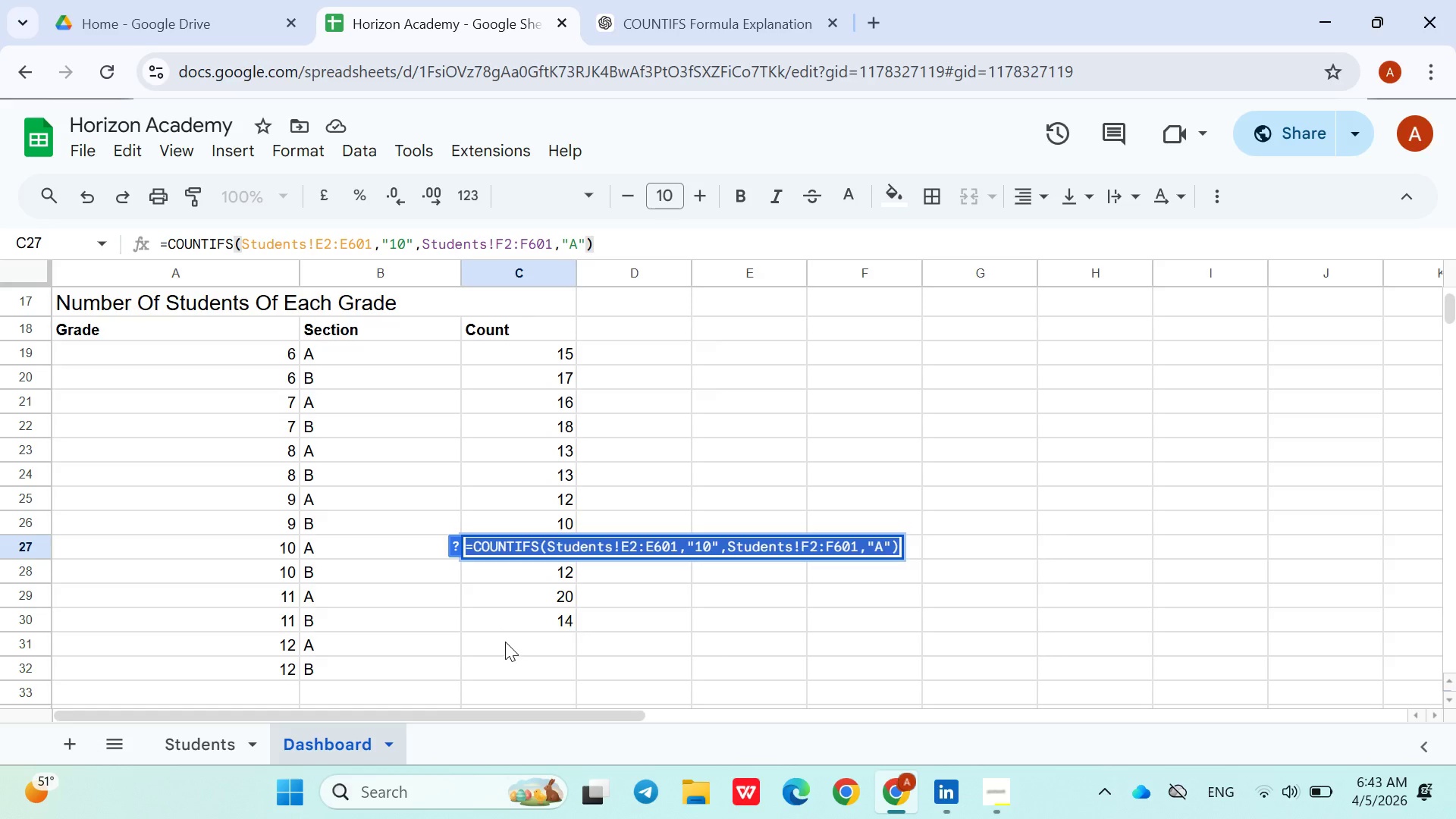 
double_click([510, 627])
 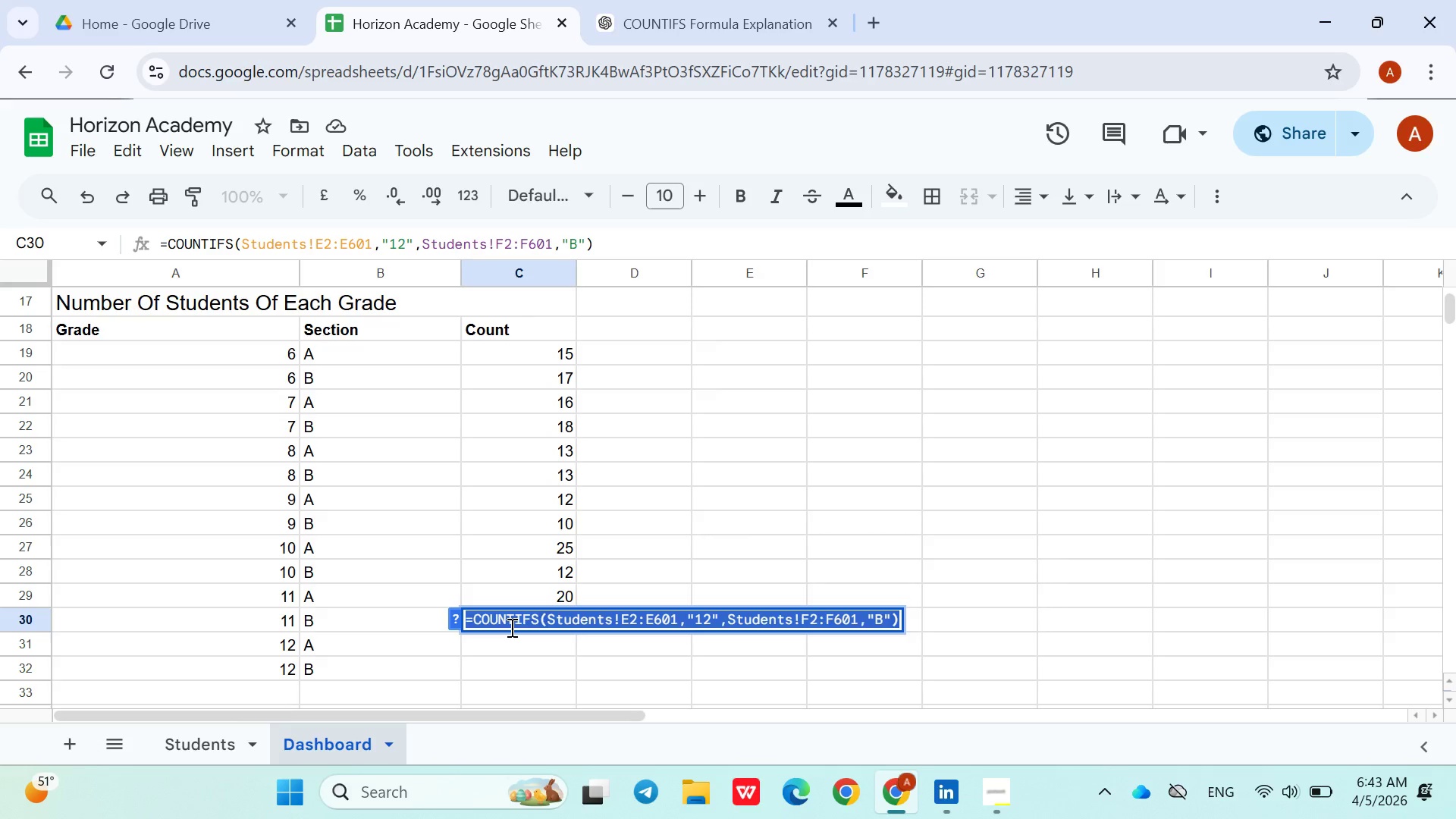 
triple_click([510, 627])
 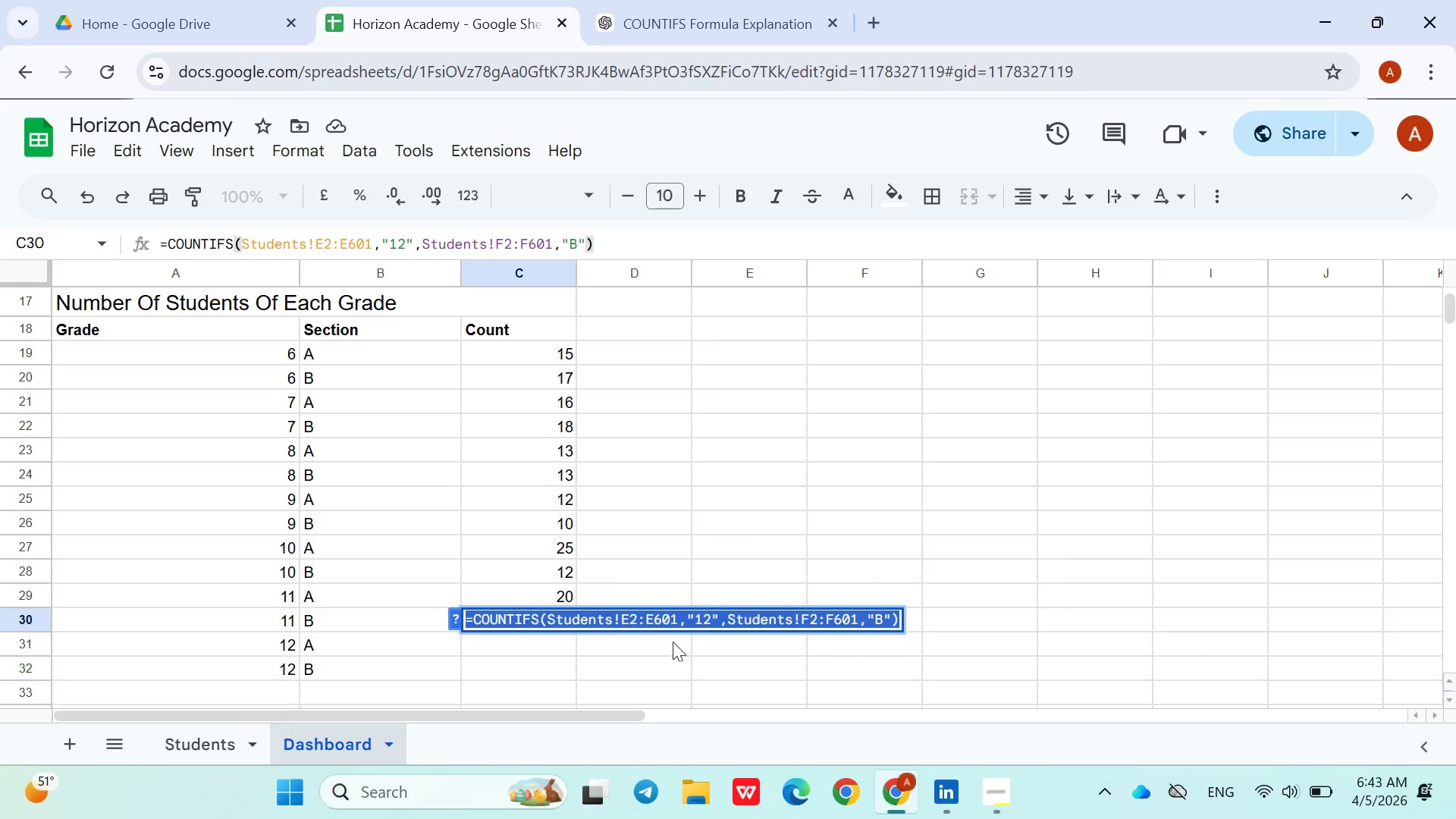 
left_click([711, 618])
 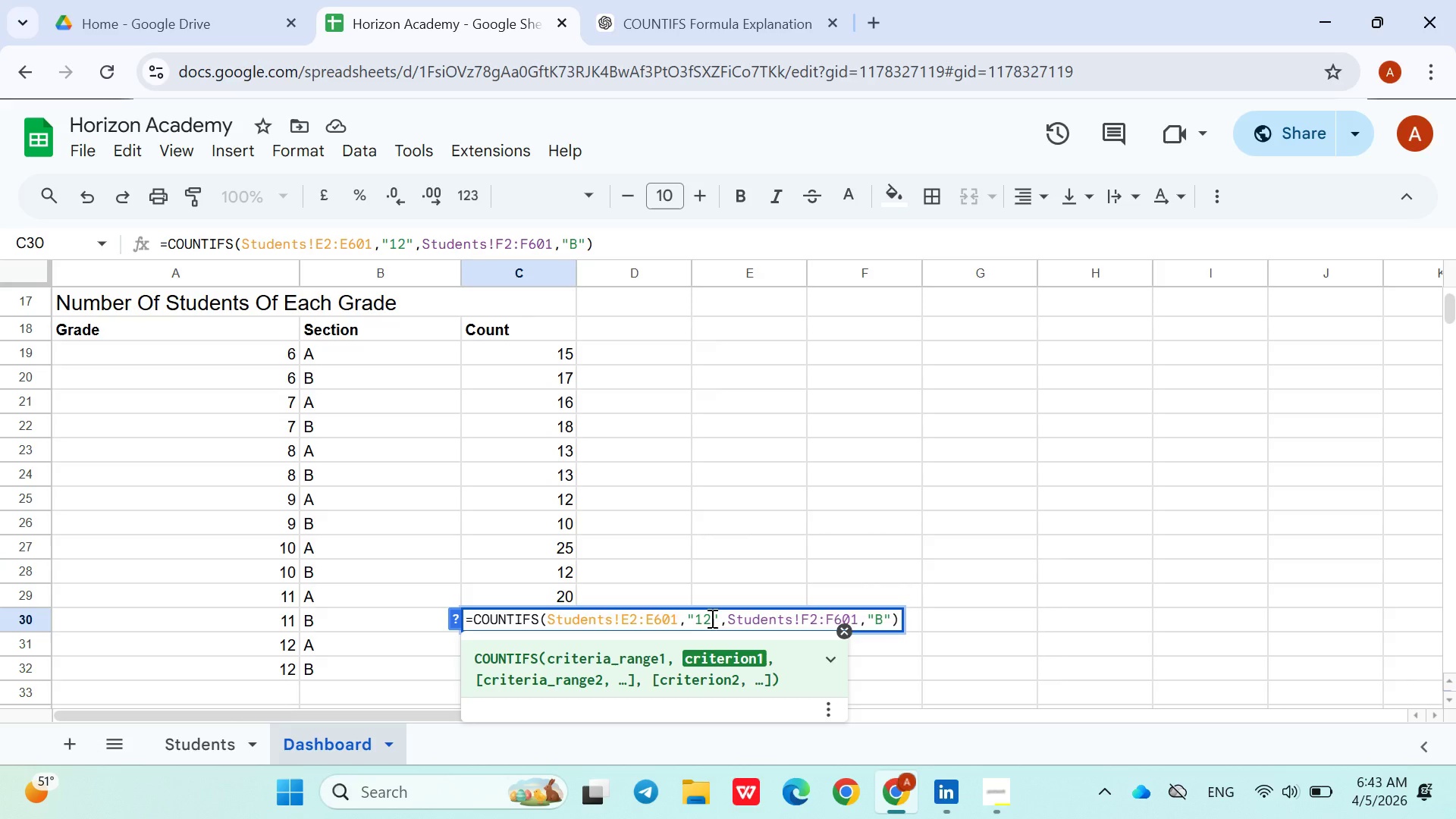 
key(Backspace)
 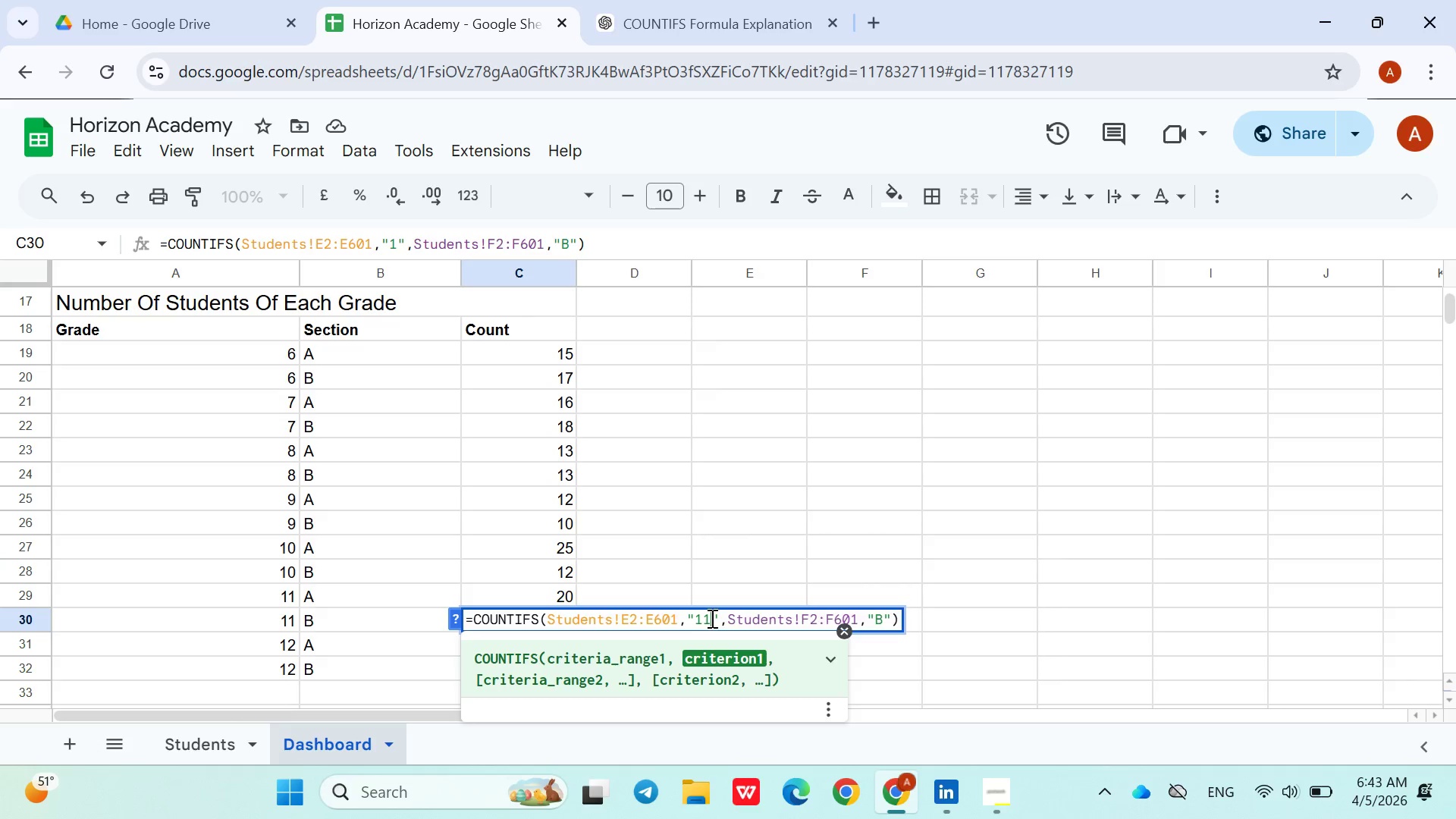 
key(1)
 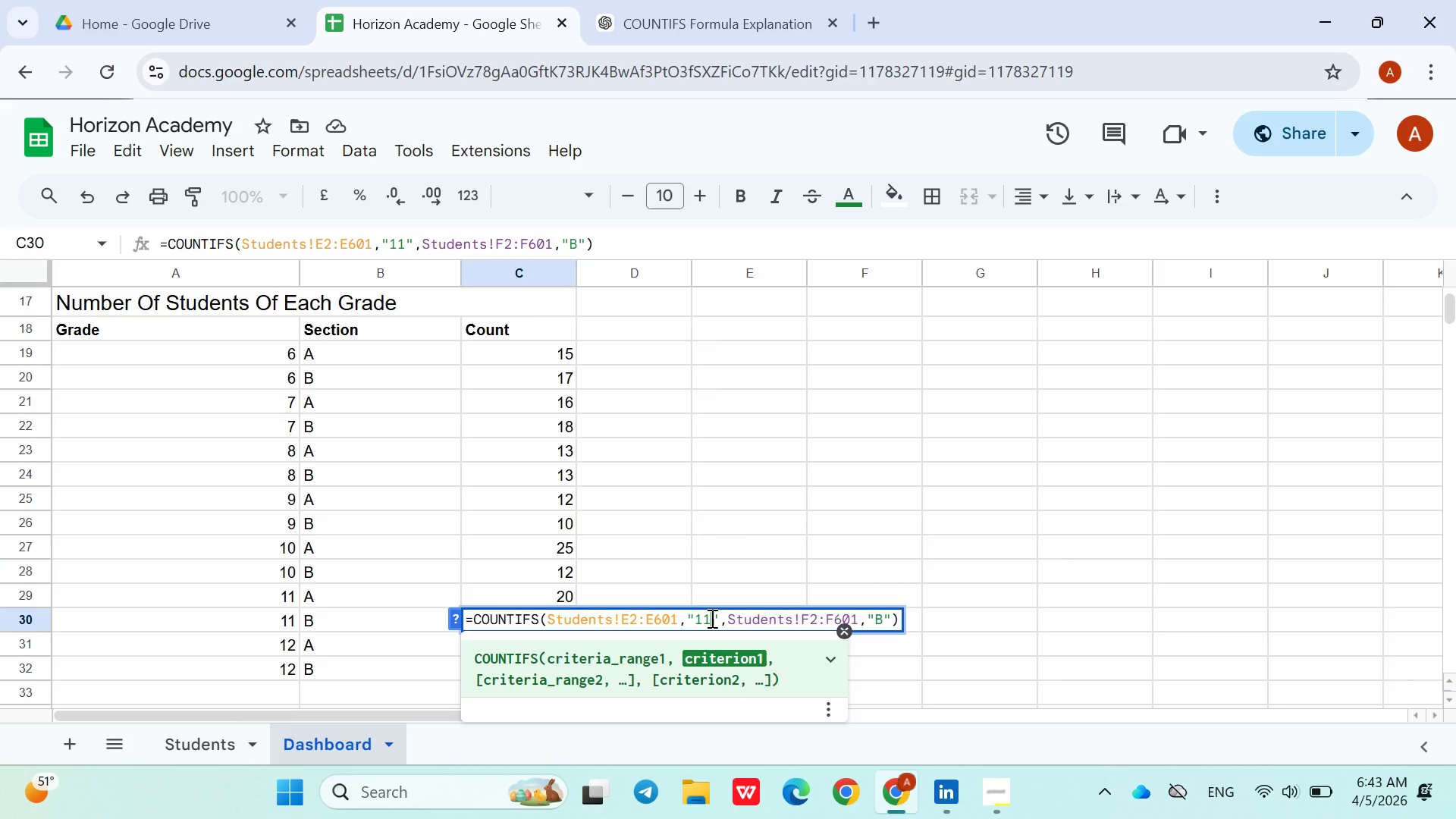 
key(Enter)
 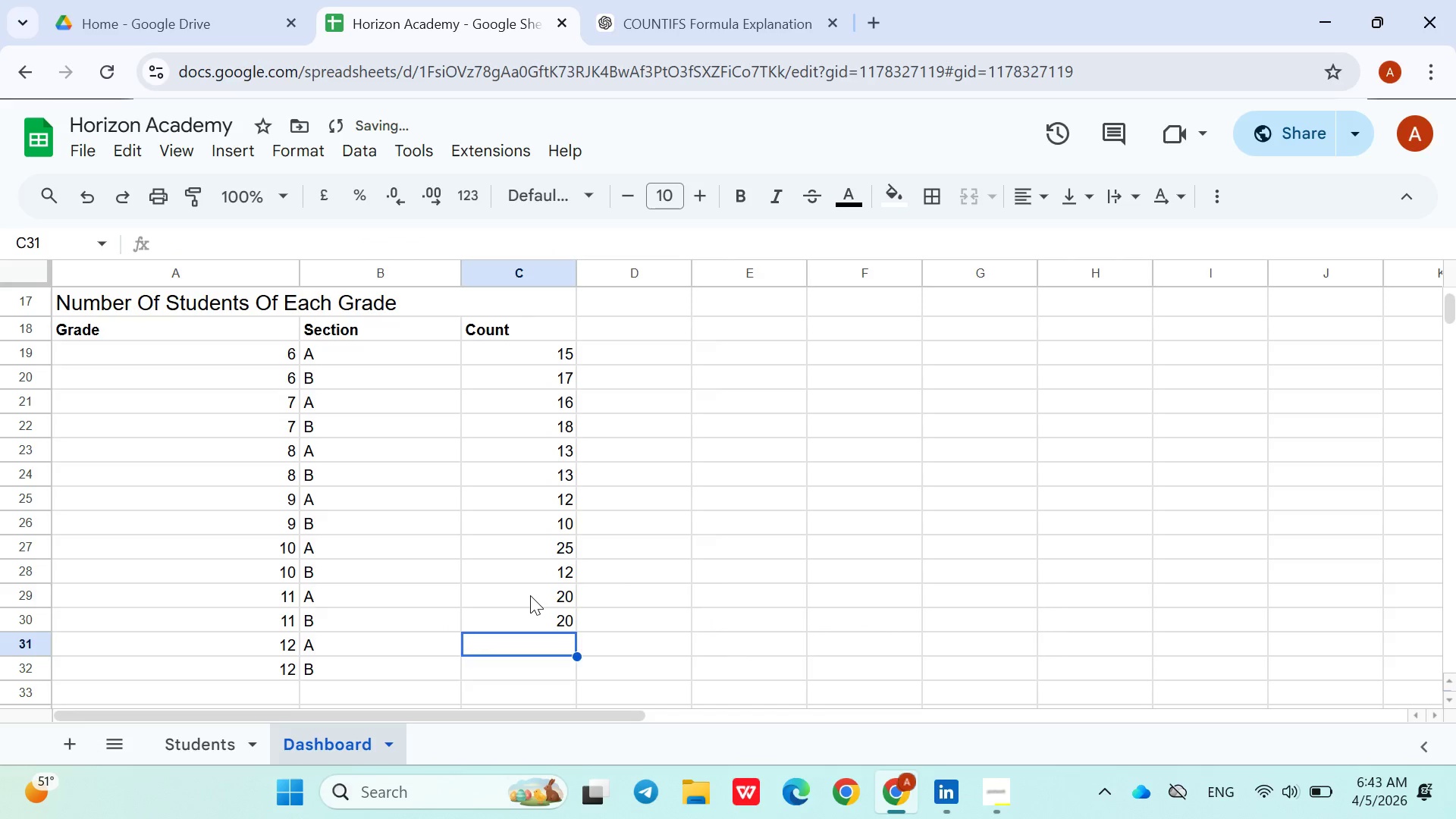 
double_click([529, 595])
 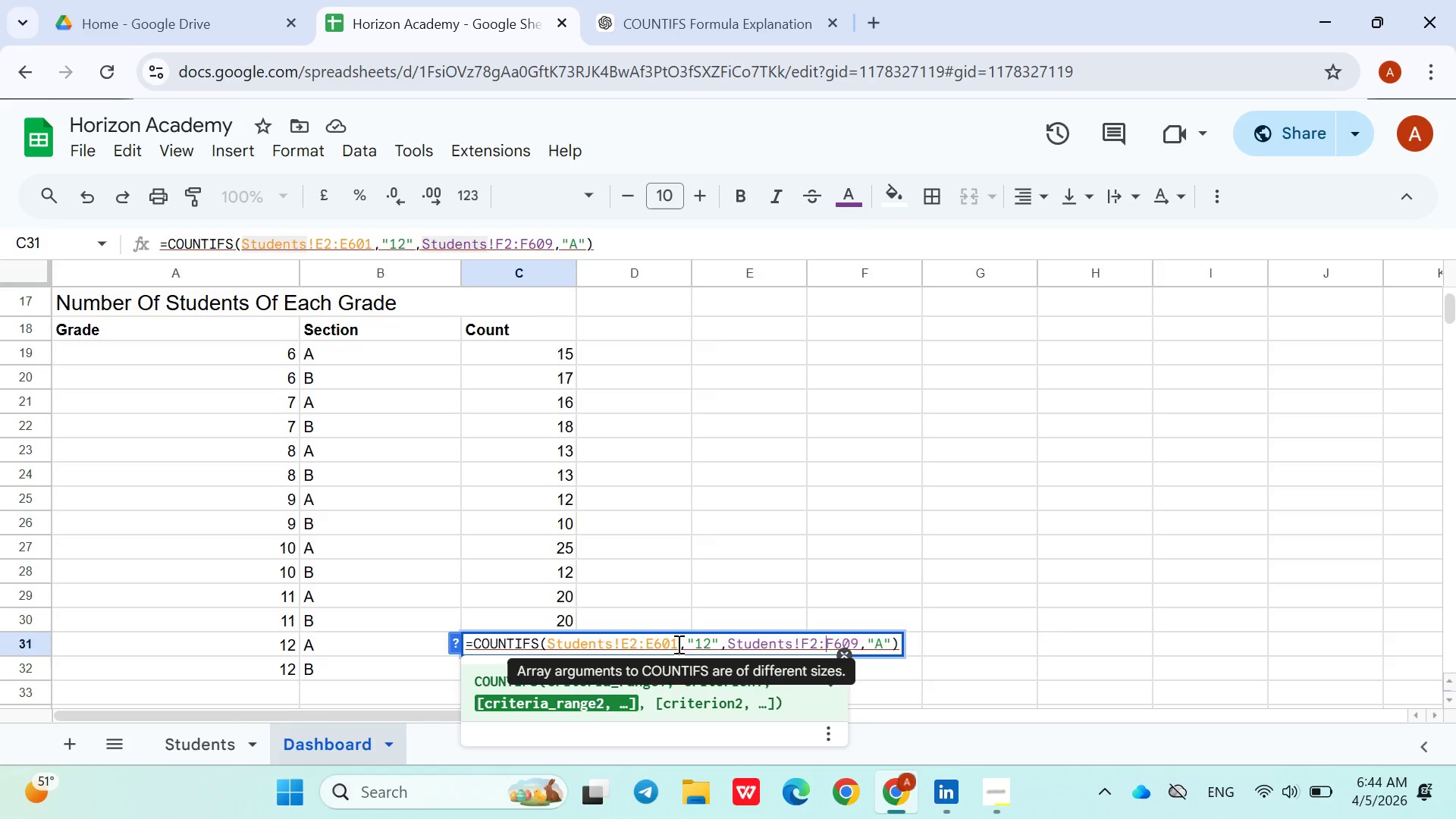 
wait(26.64)
 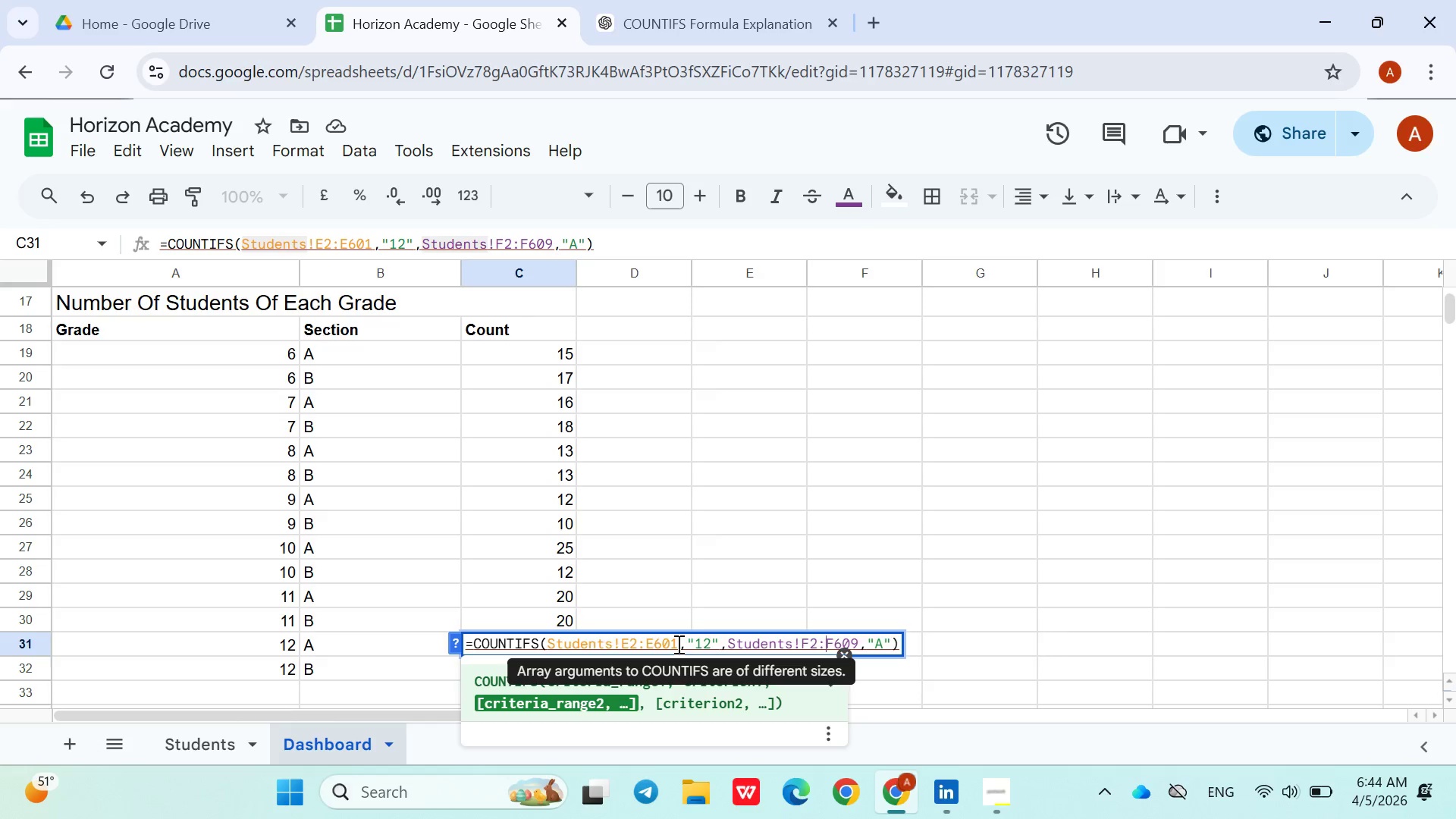 
double_click([557, 674])
 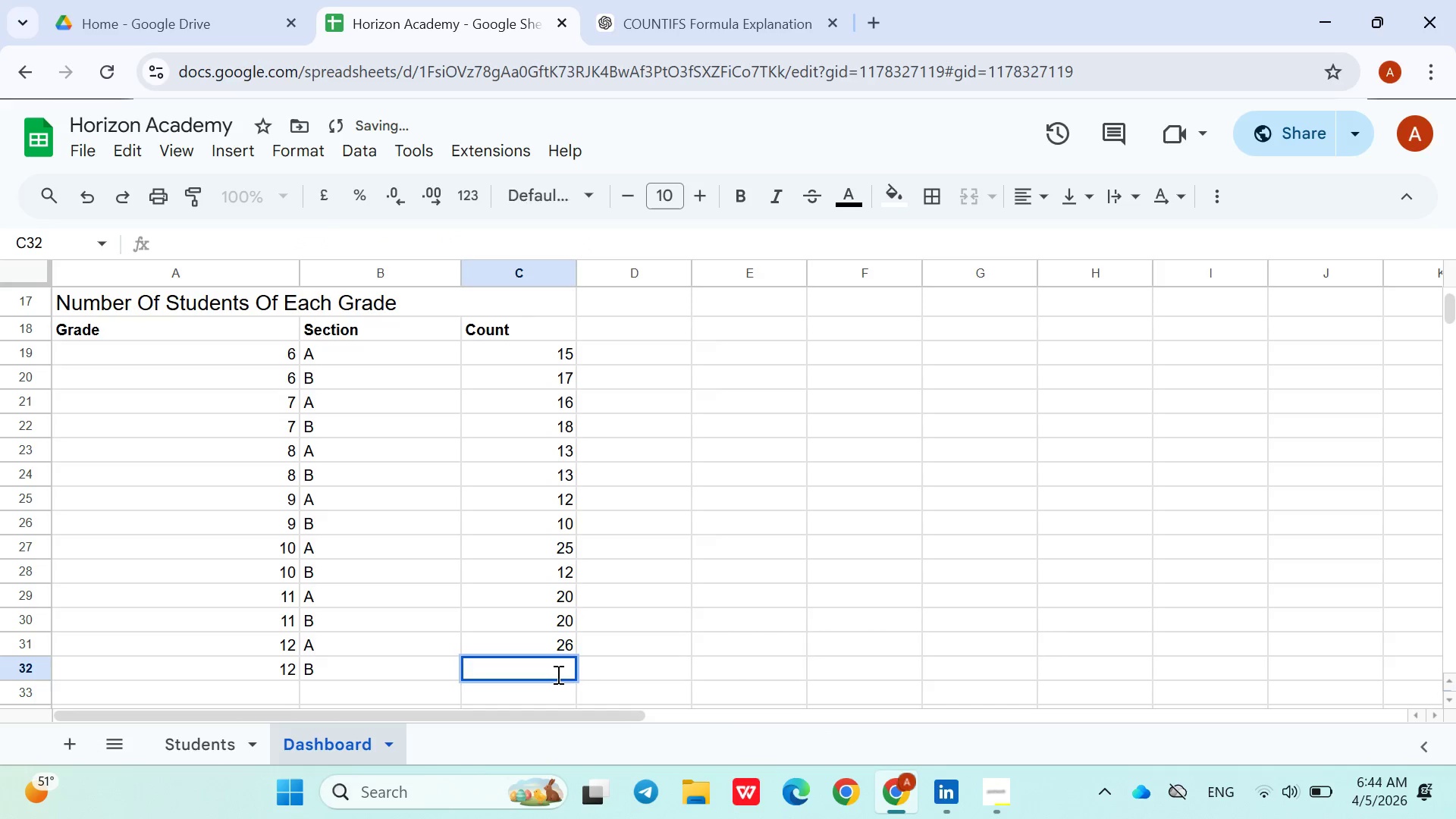 
triple_click([557, 674])
 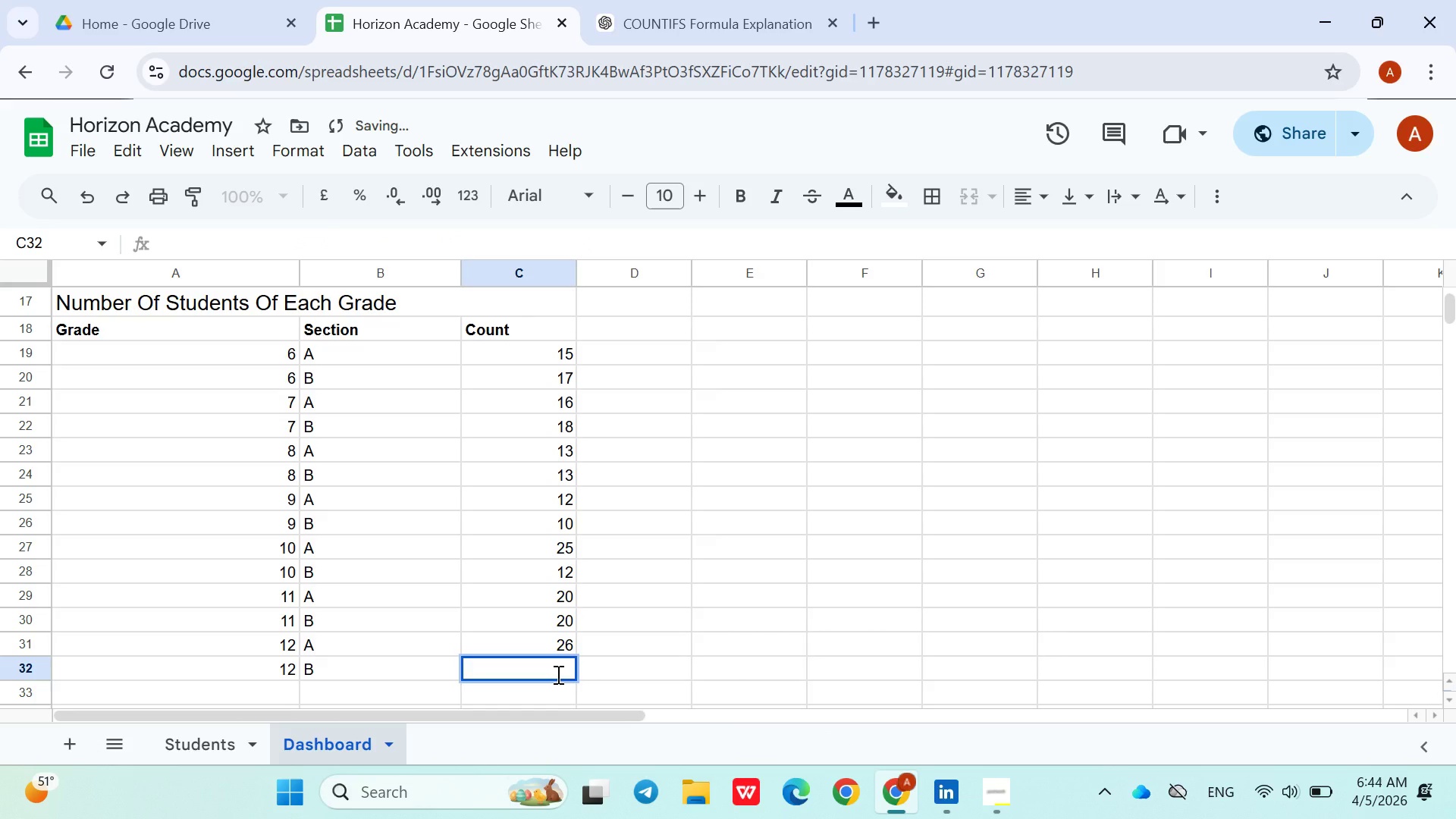 
key(Control+V)
 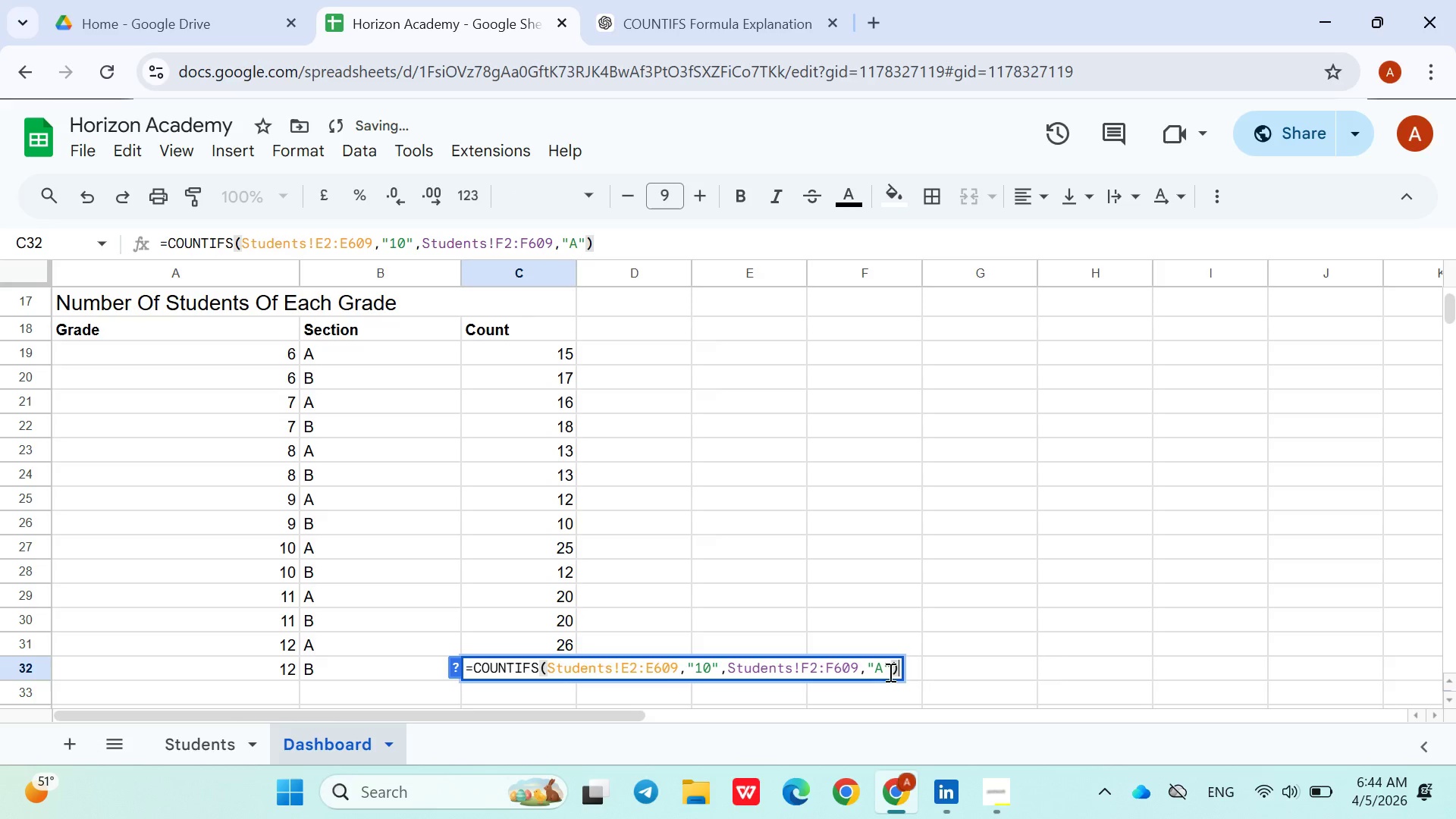 
left_click([883, 669])
 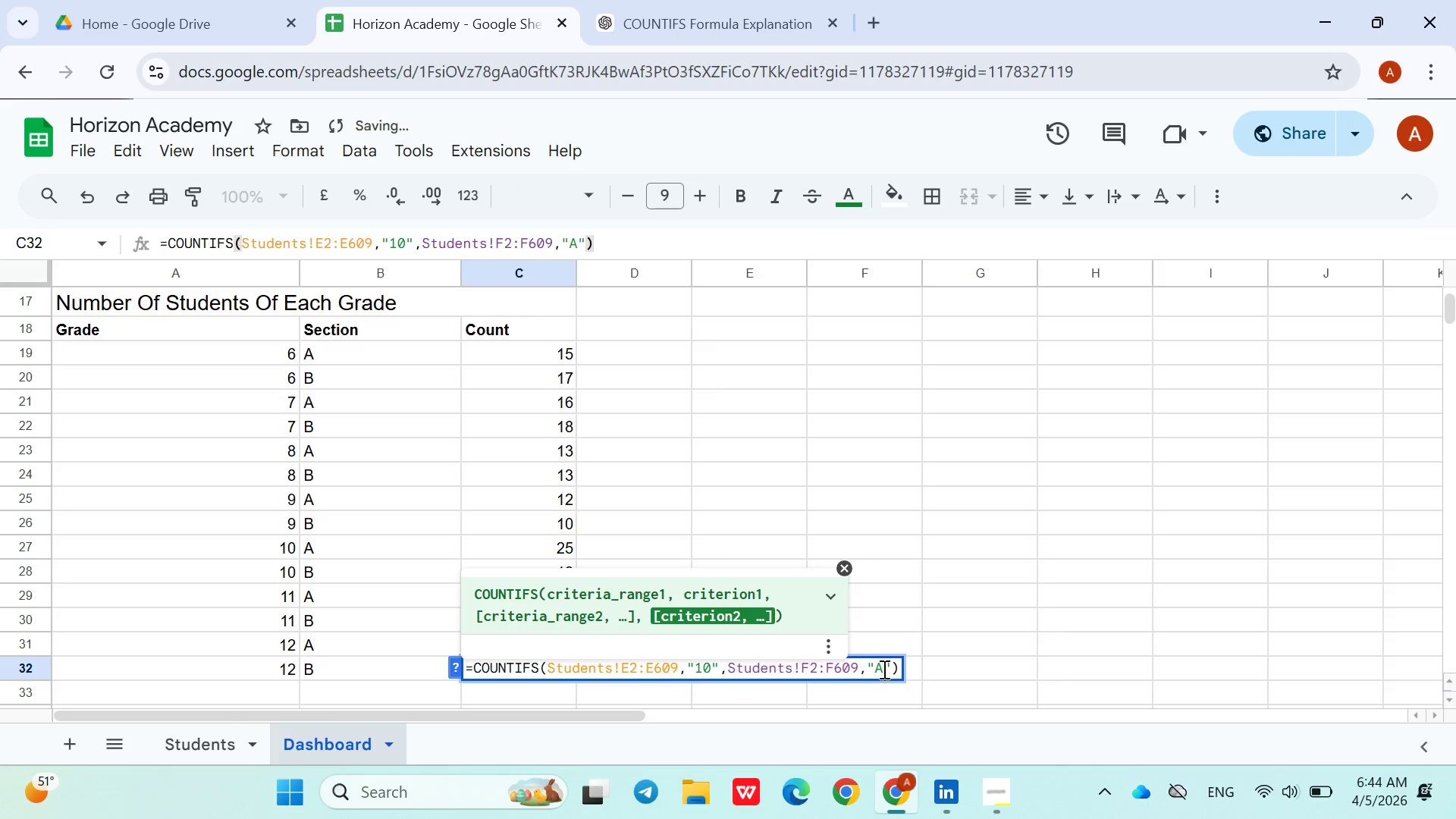 
key(Backspace)
 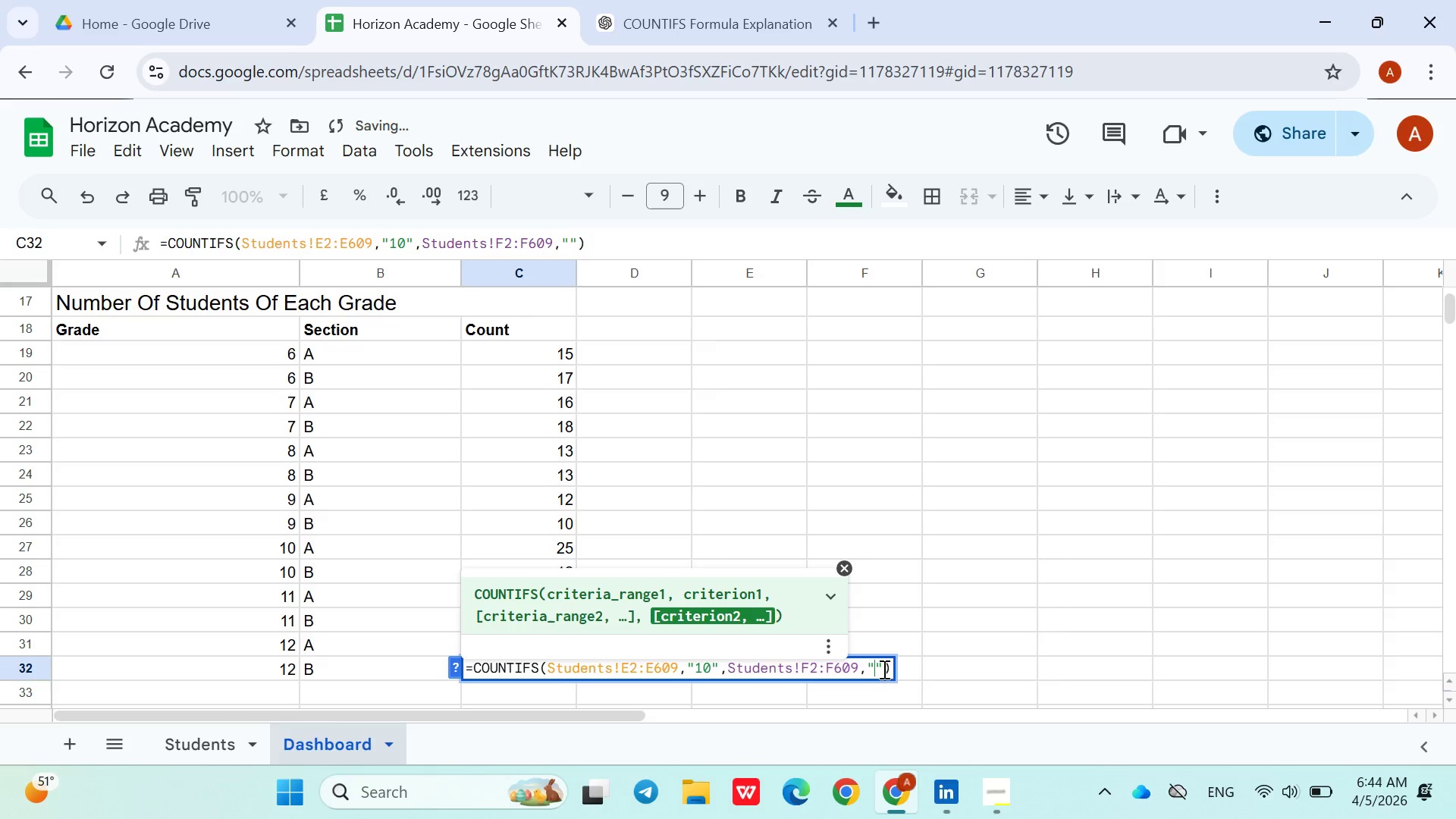 
key(Shift+ShiftLeft)
 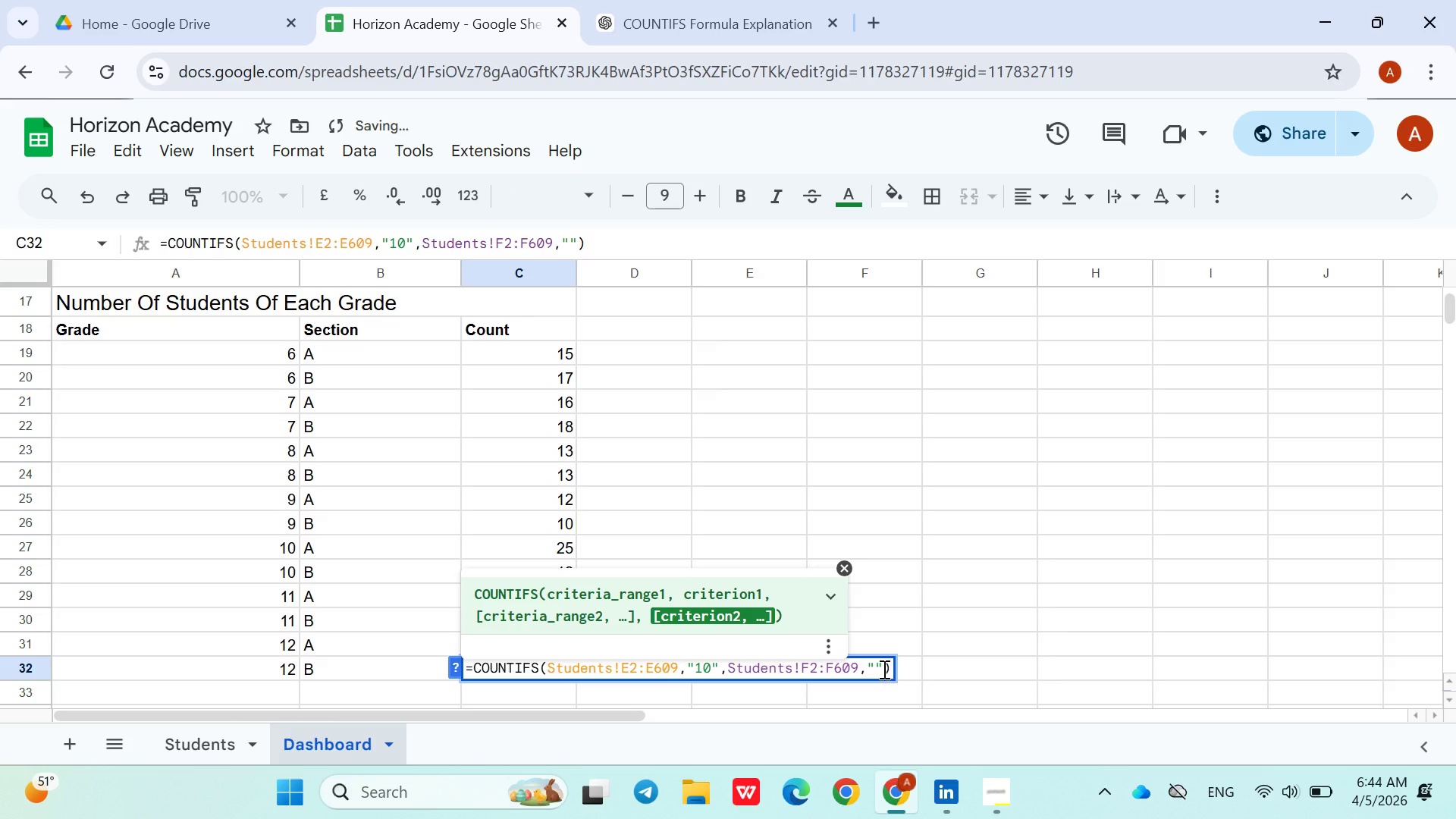 
key(Control+ControlLeft)
 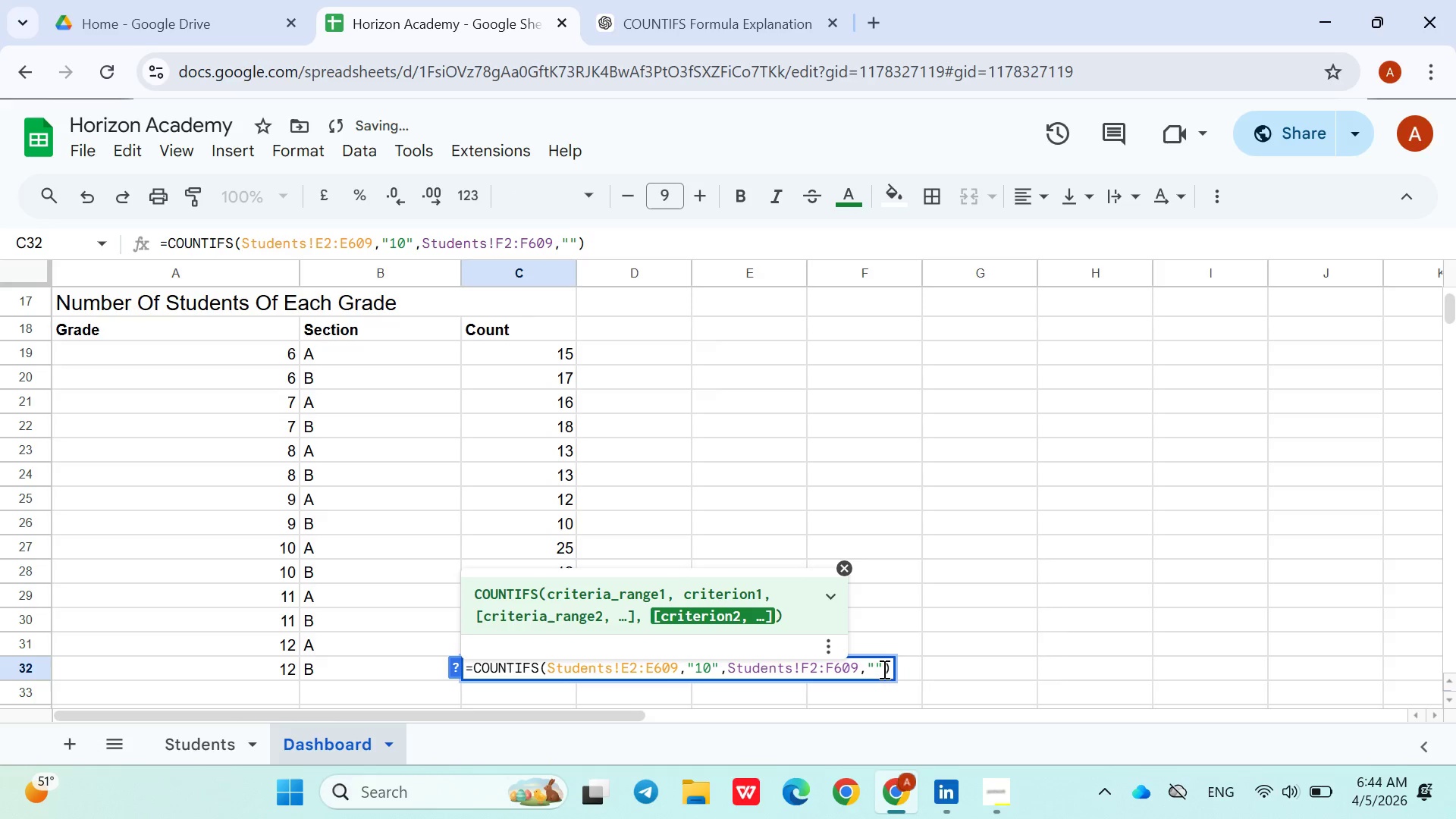 
key(Shift+B)
 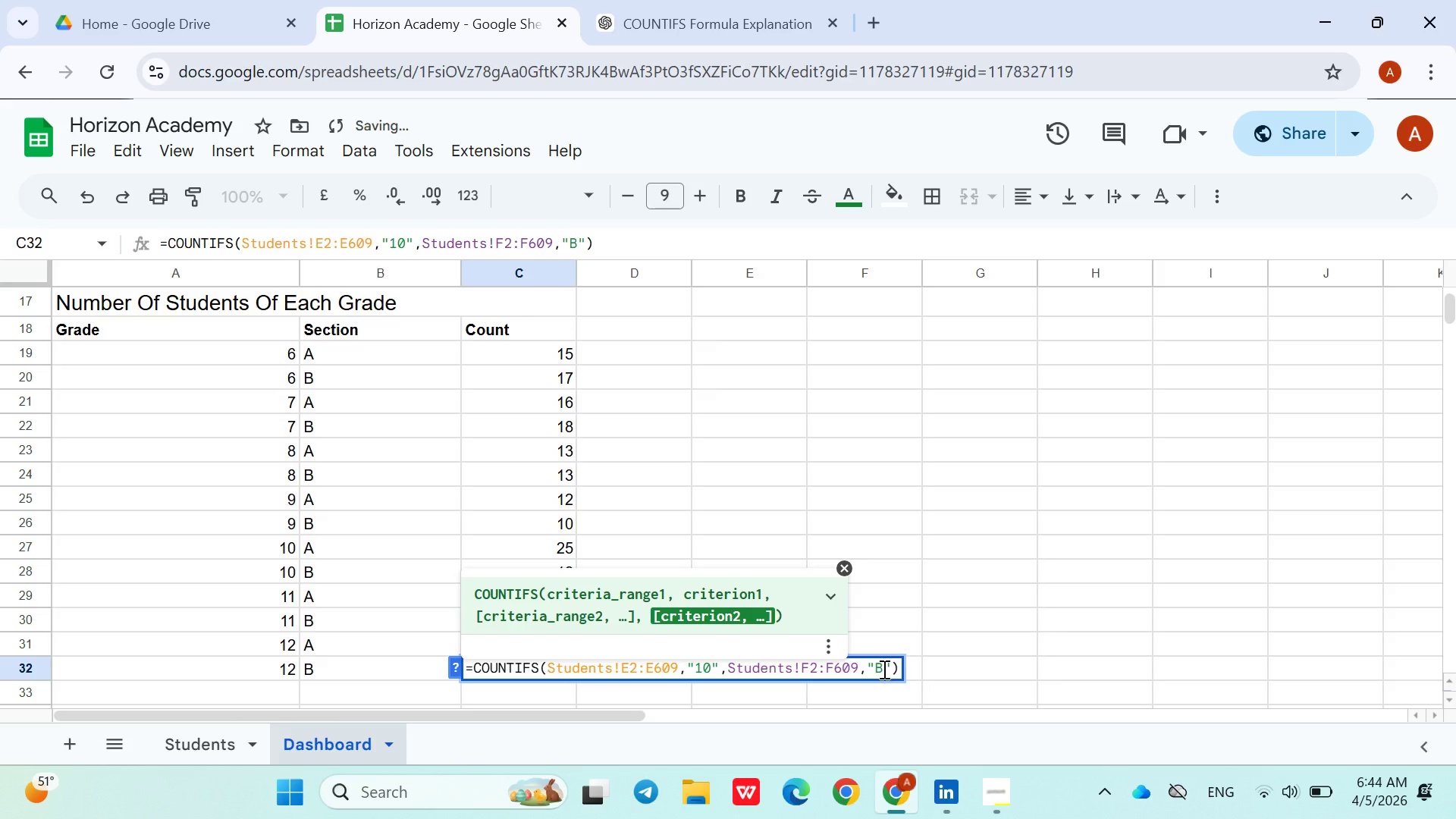 
key(ArrowLeft)
 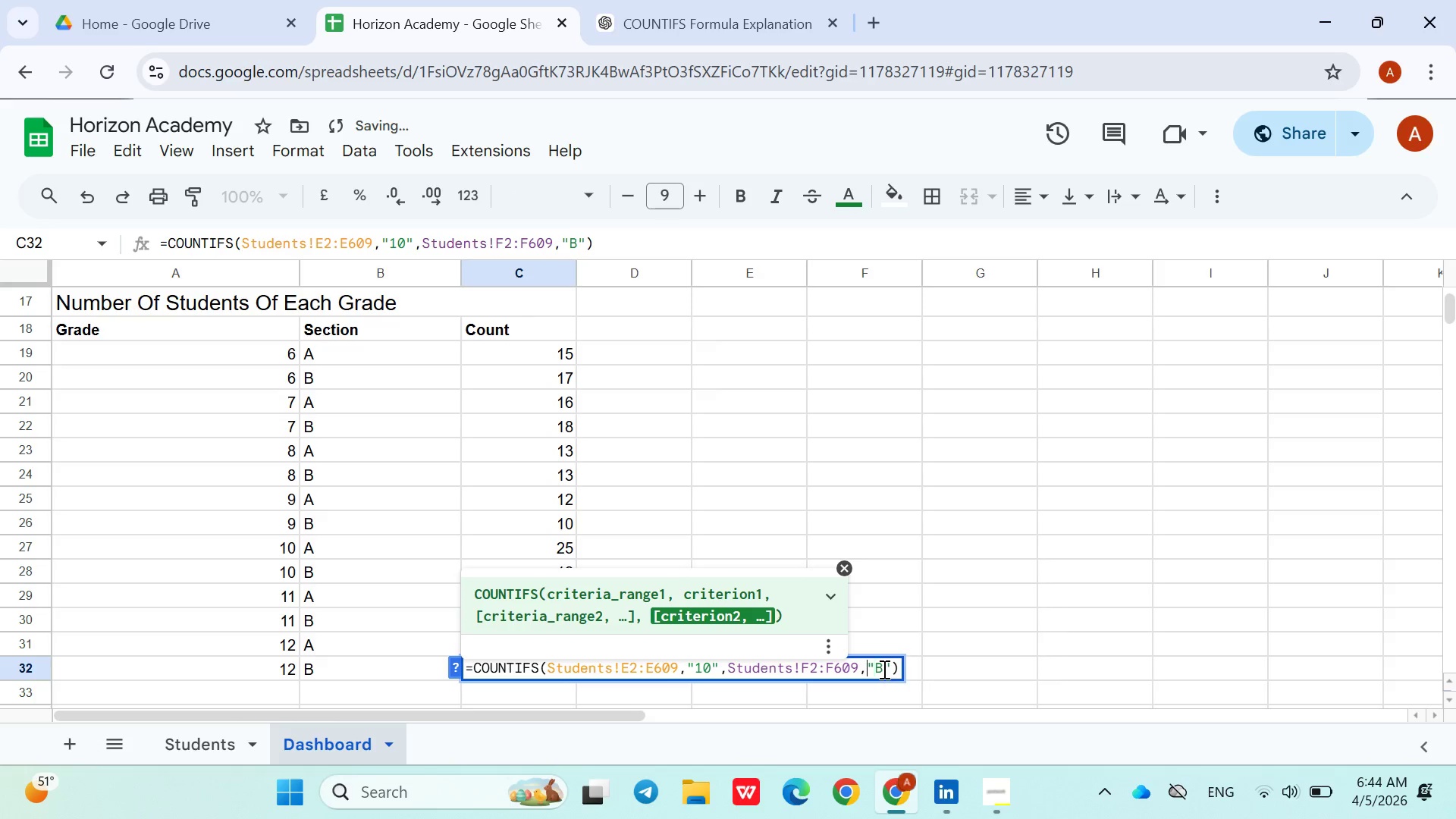 
key(ArrowLeft)
 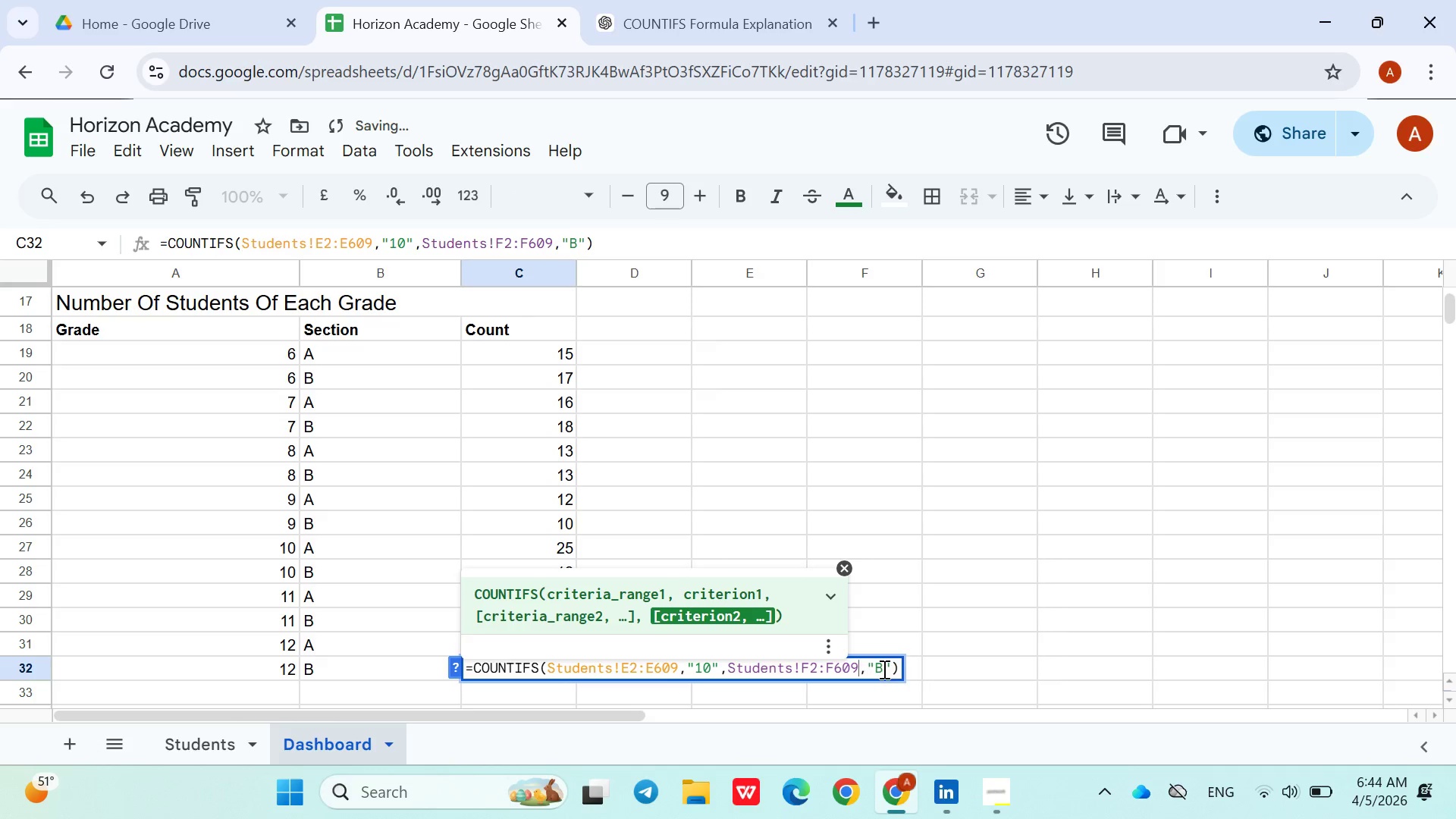 
key(ArrowLeft)
 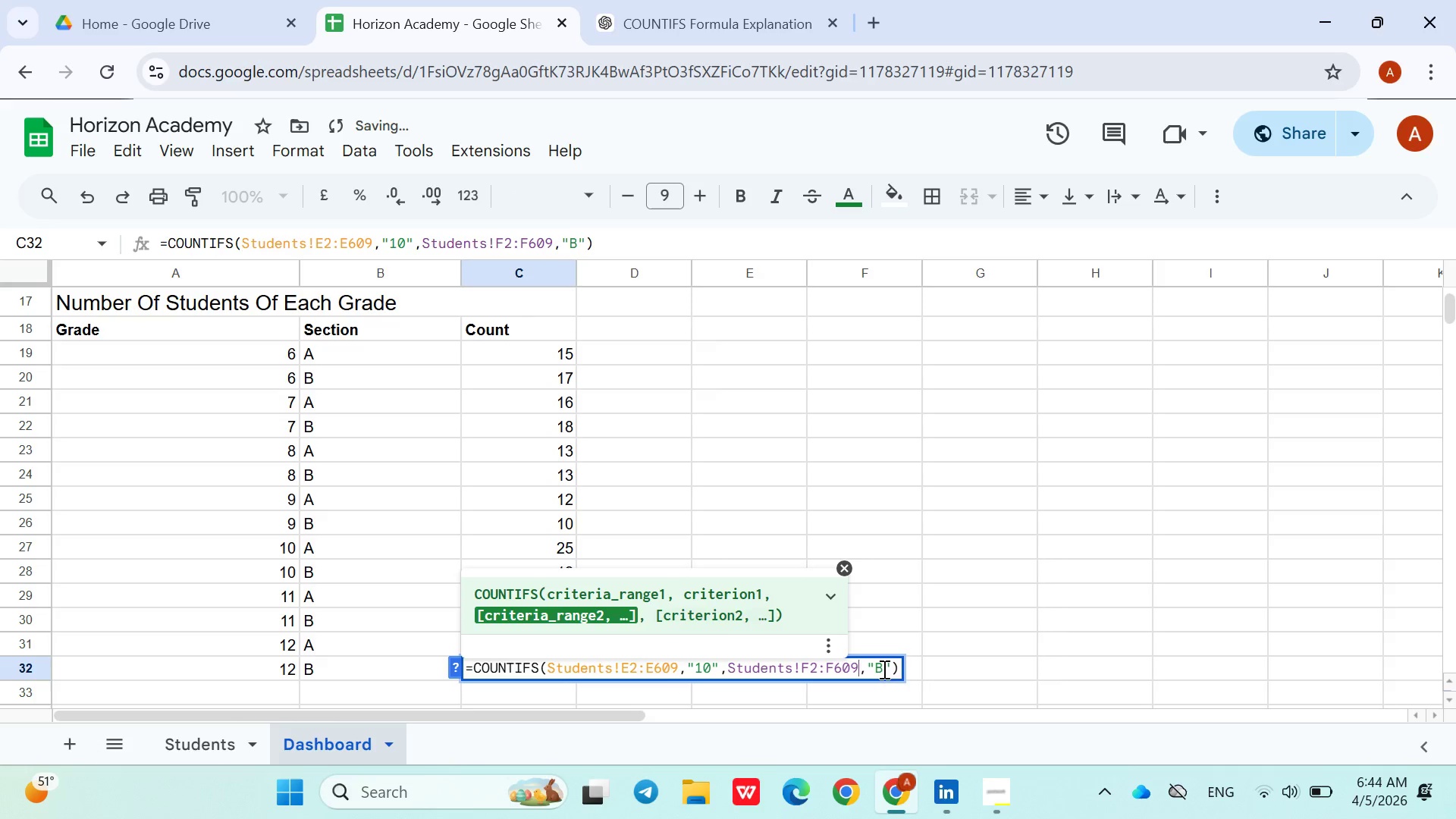 
key(ArrowLeft)
 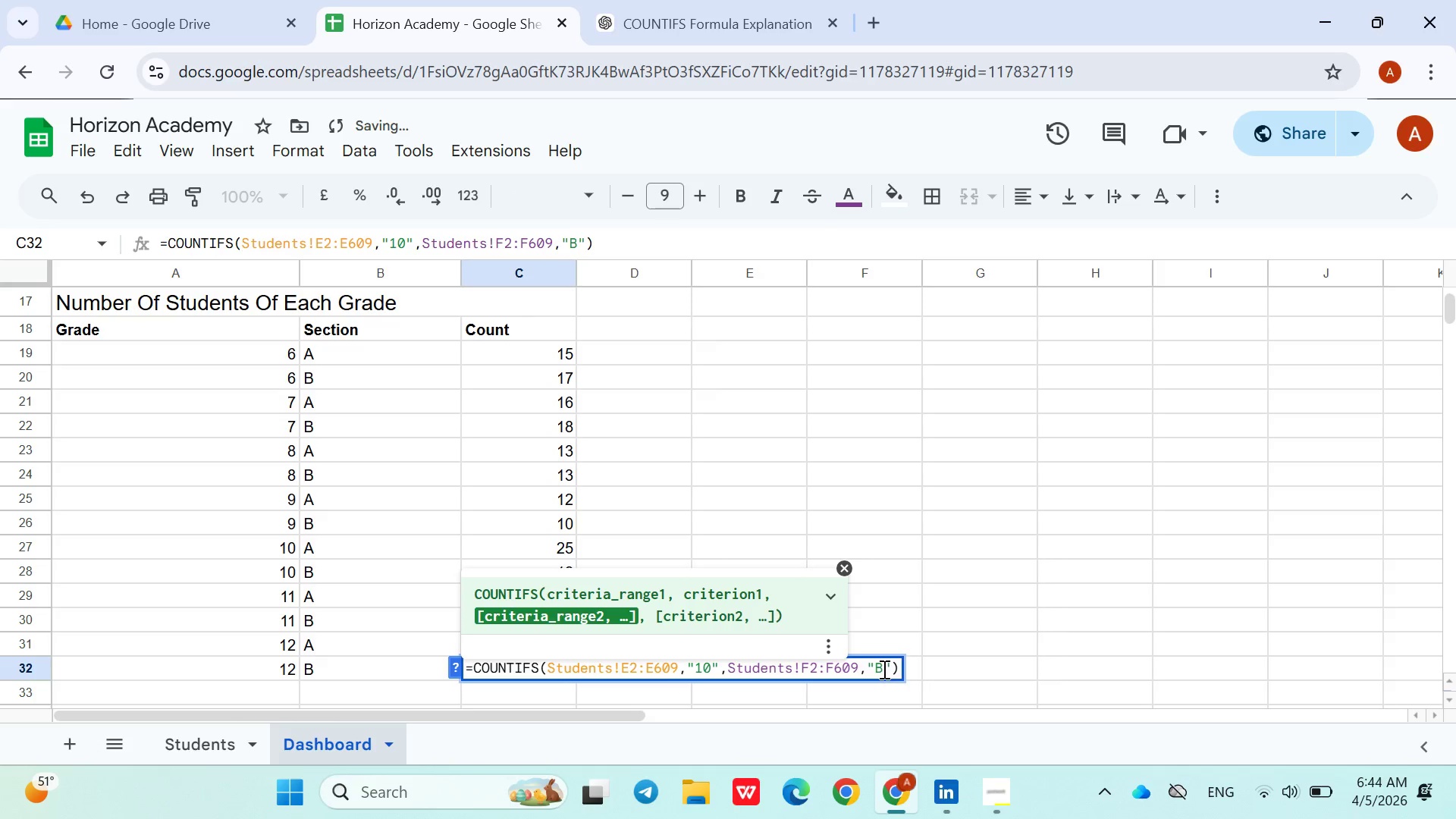 
key(ArrowRight)
 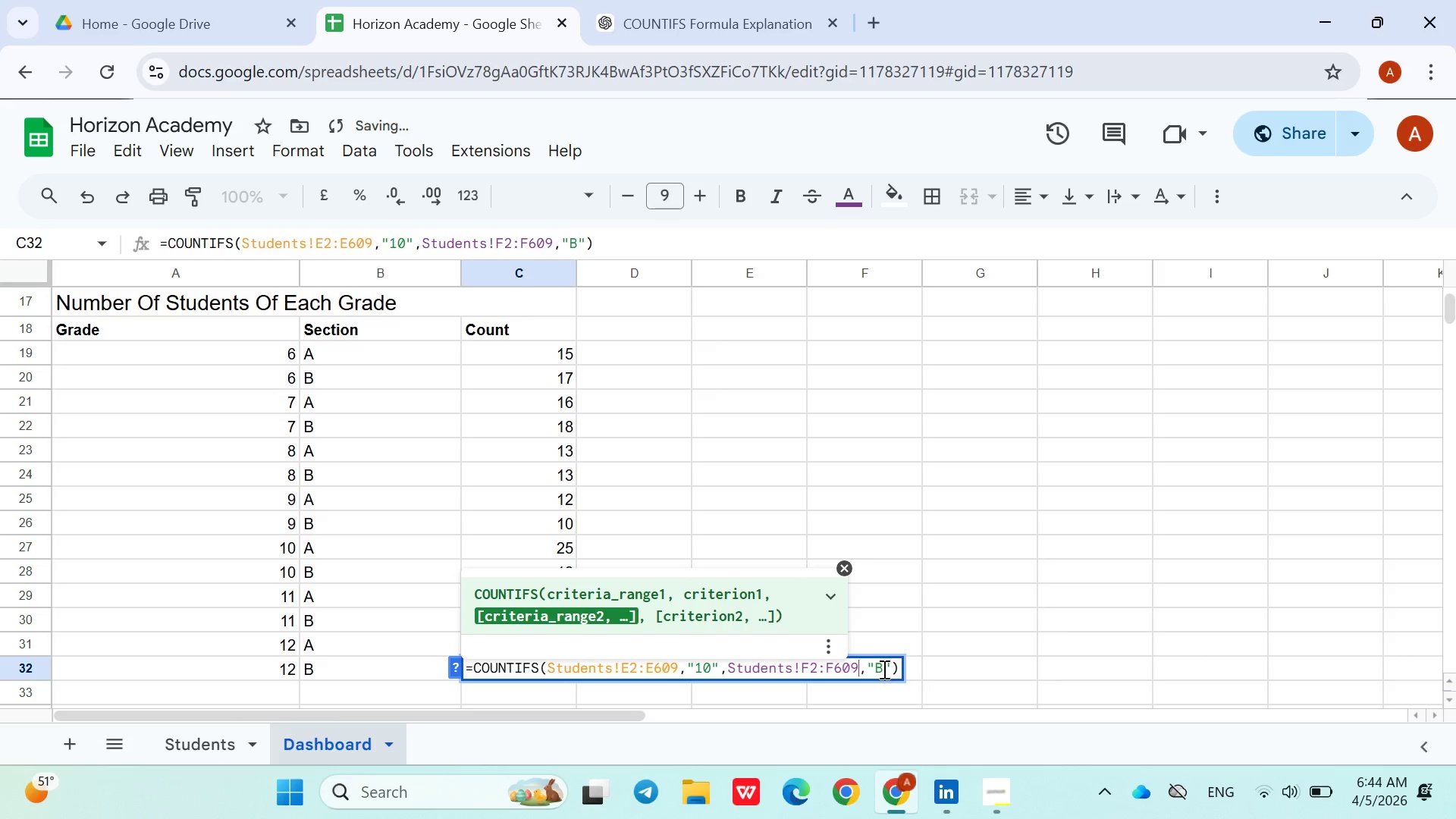 
key(Backspace)
 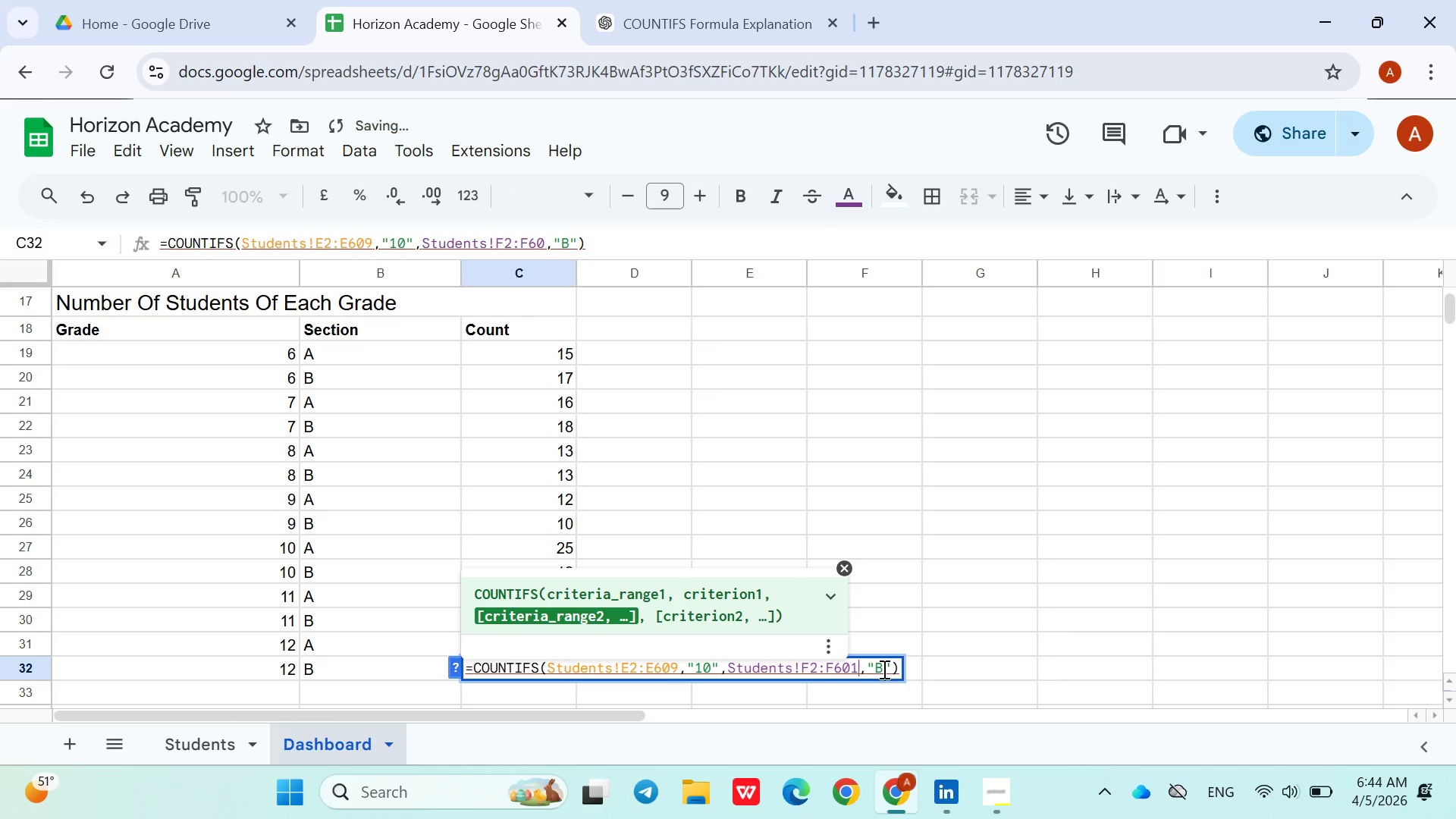 
key(1)
 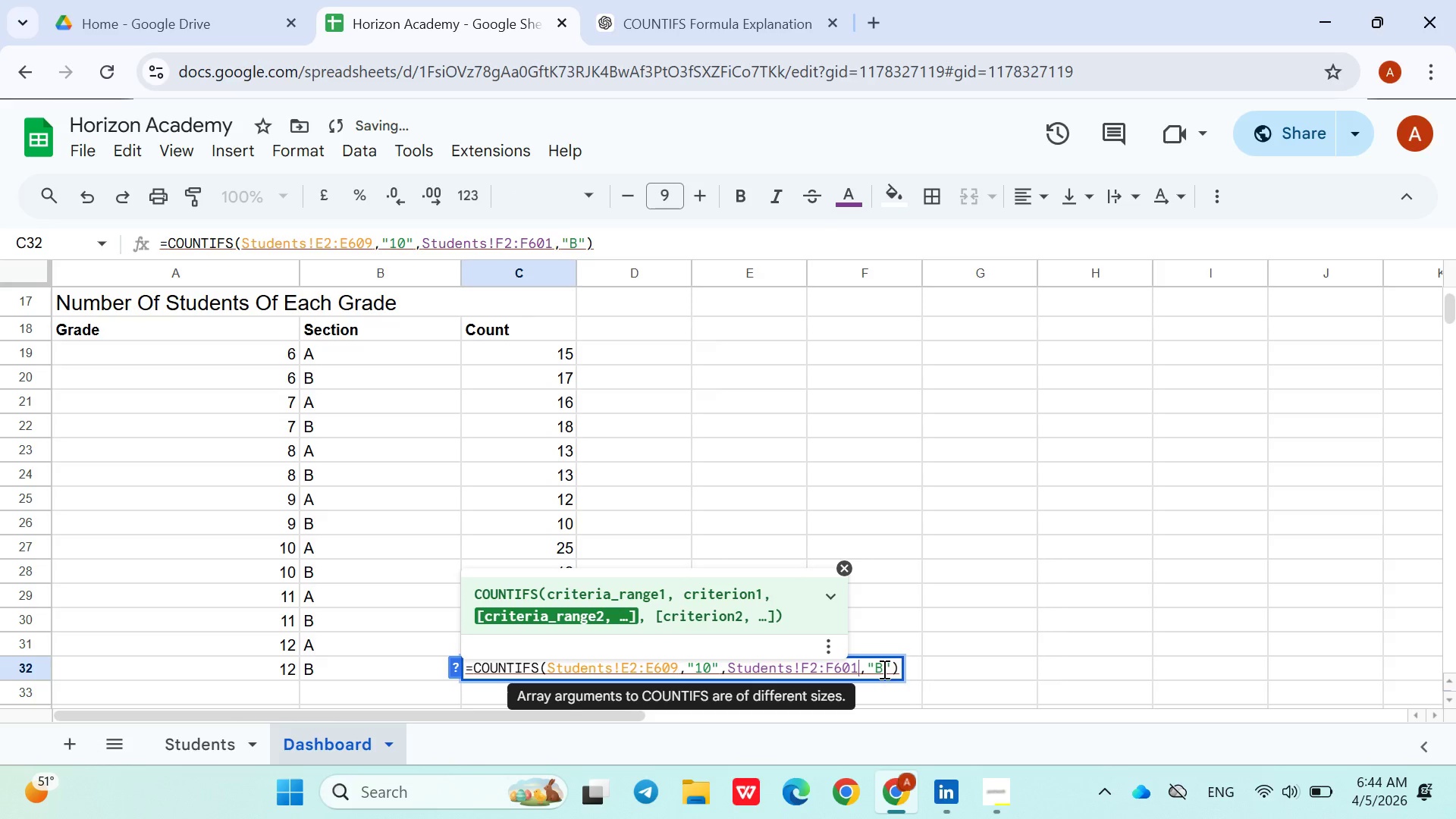 
hold_key(key=ArrowLeft, duration=0.75)
 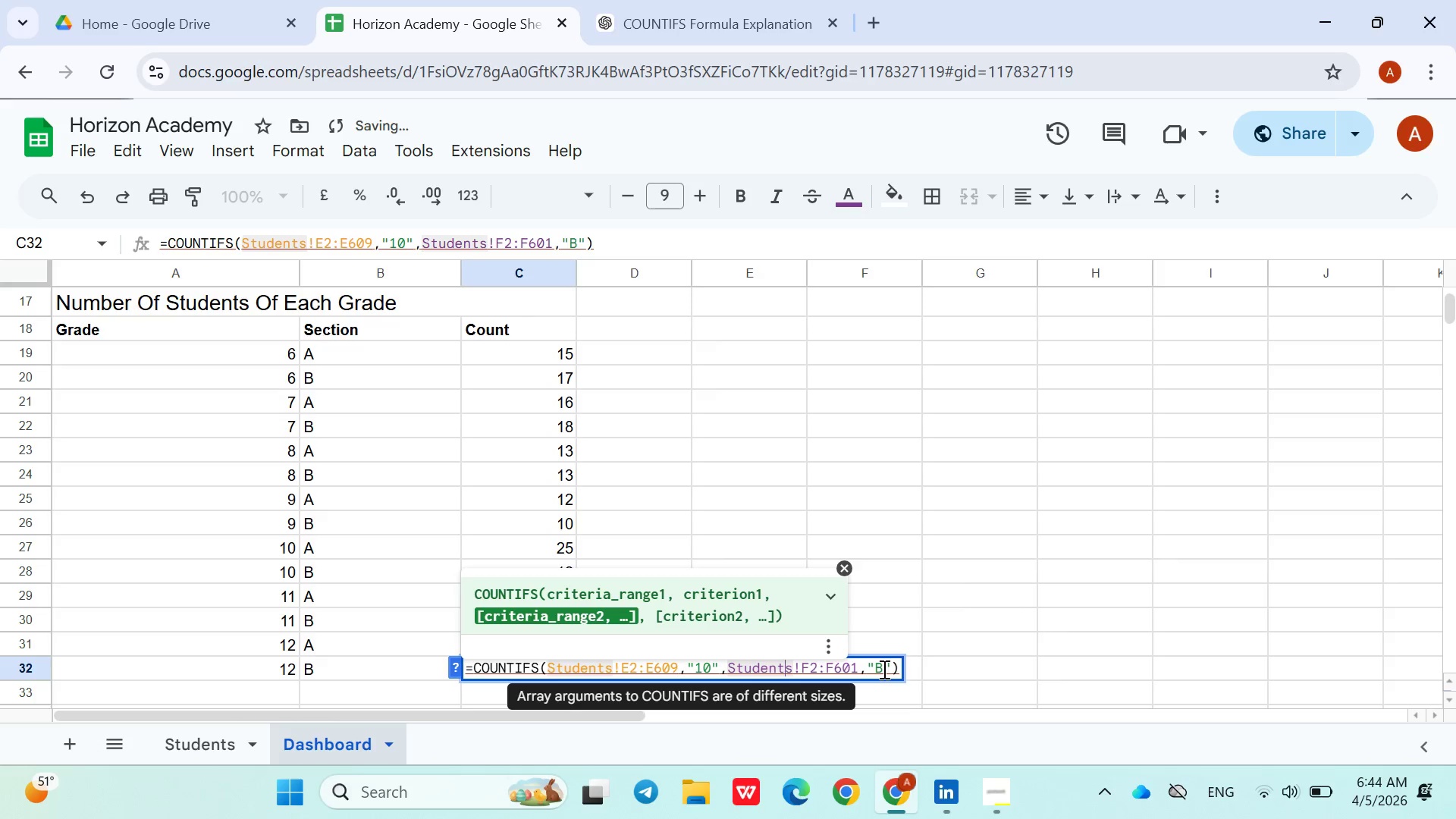 
key(ArrowLeft)
 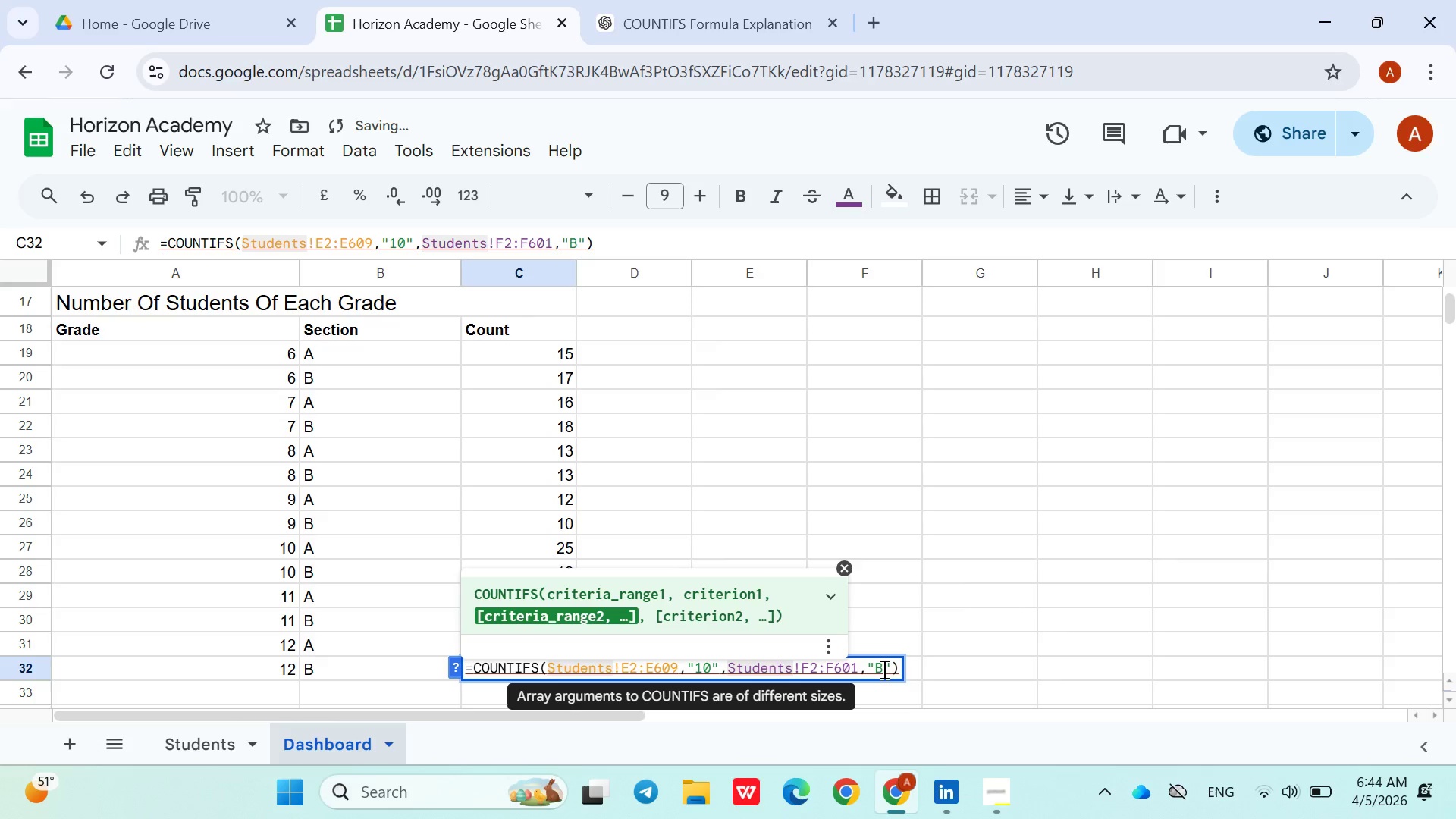 
hold_key(key=ArrowLeft, duration=0.69)
 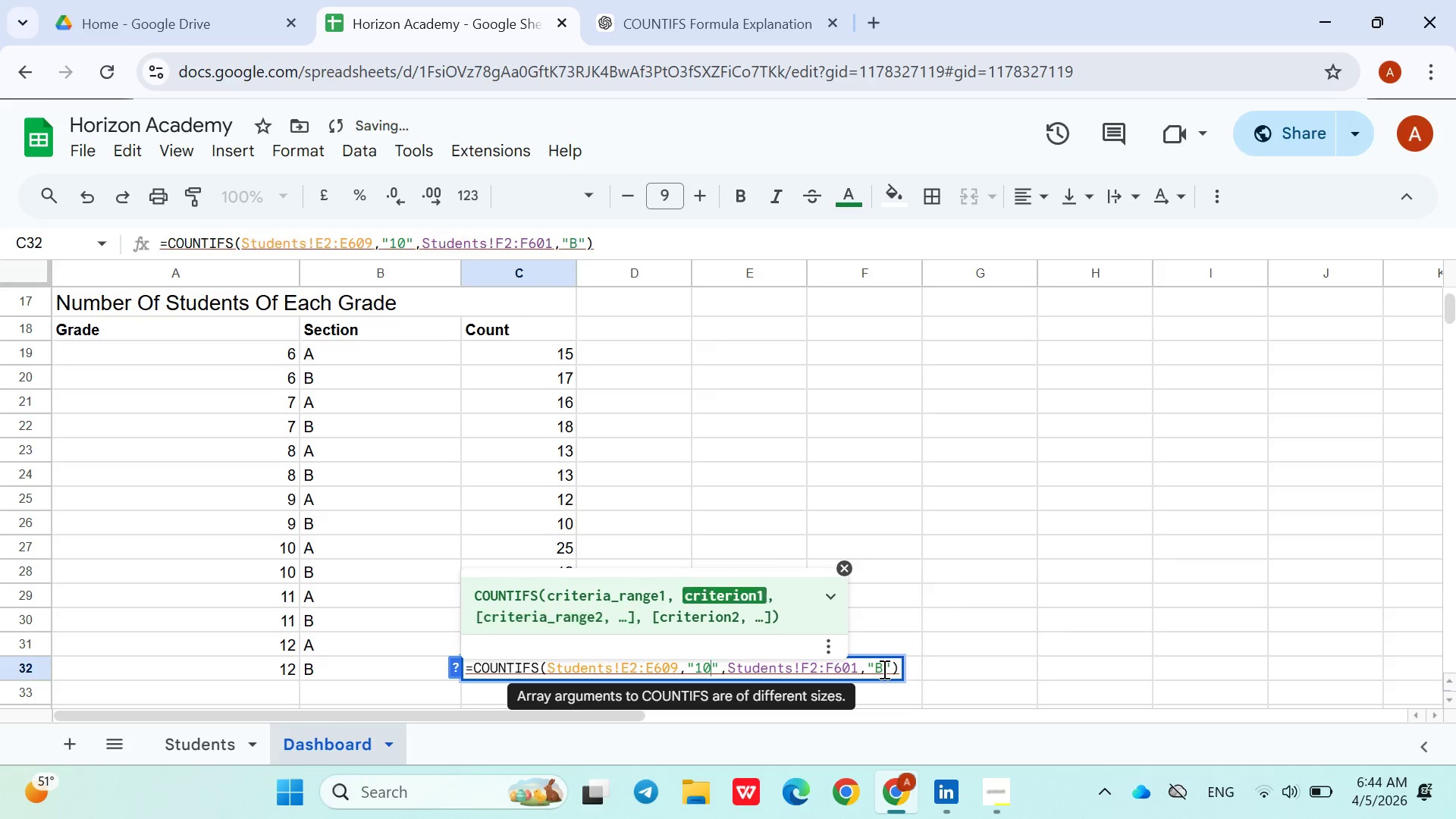 
key(ArrowLeft)
 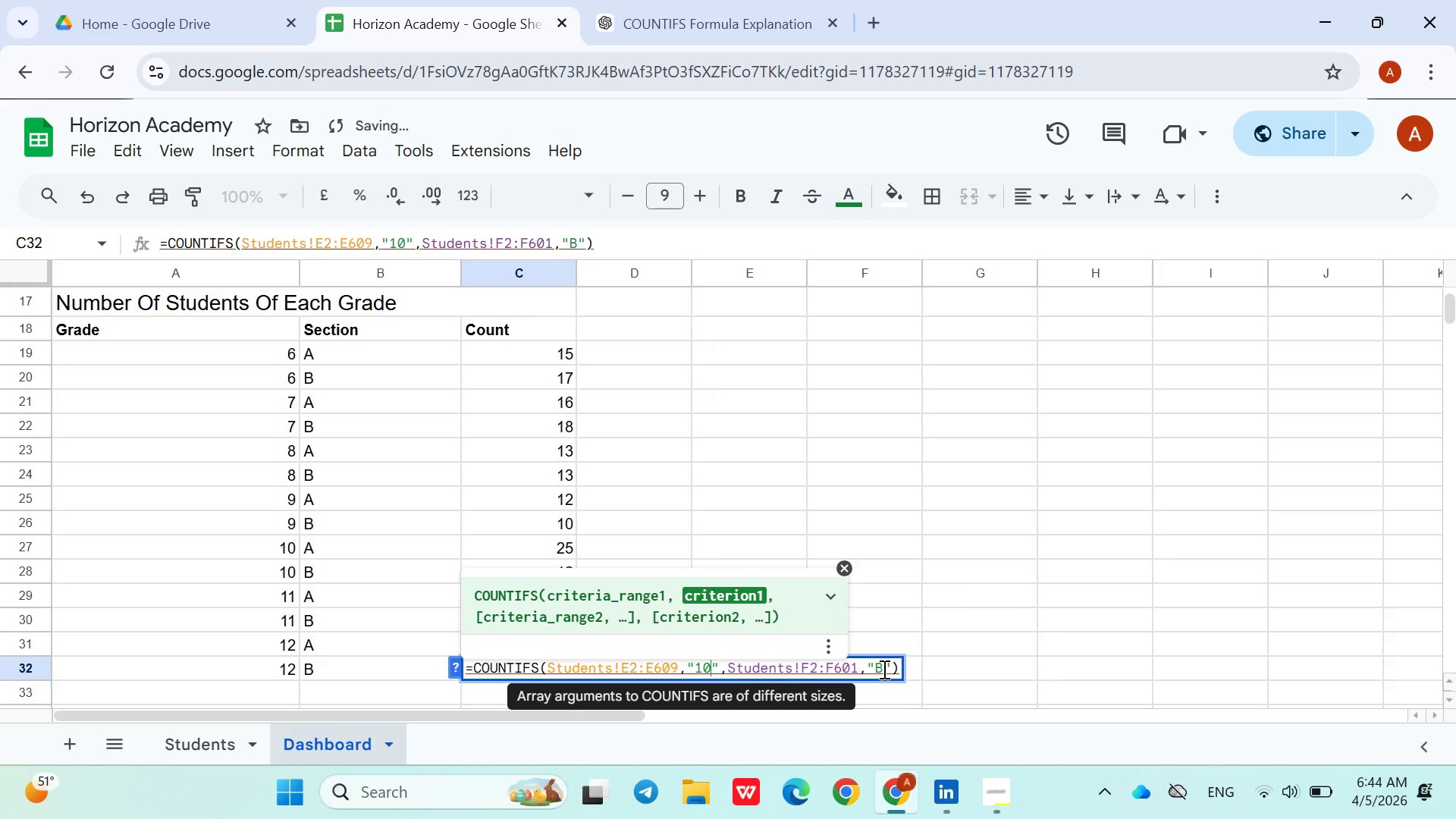 
key(ArrowLeft)
 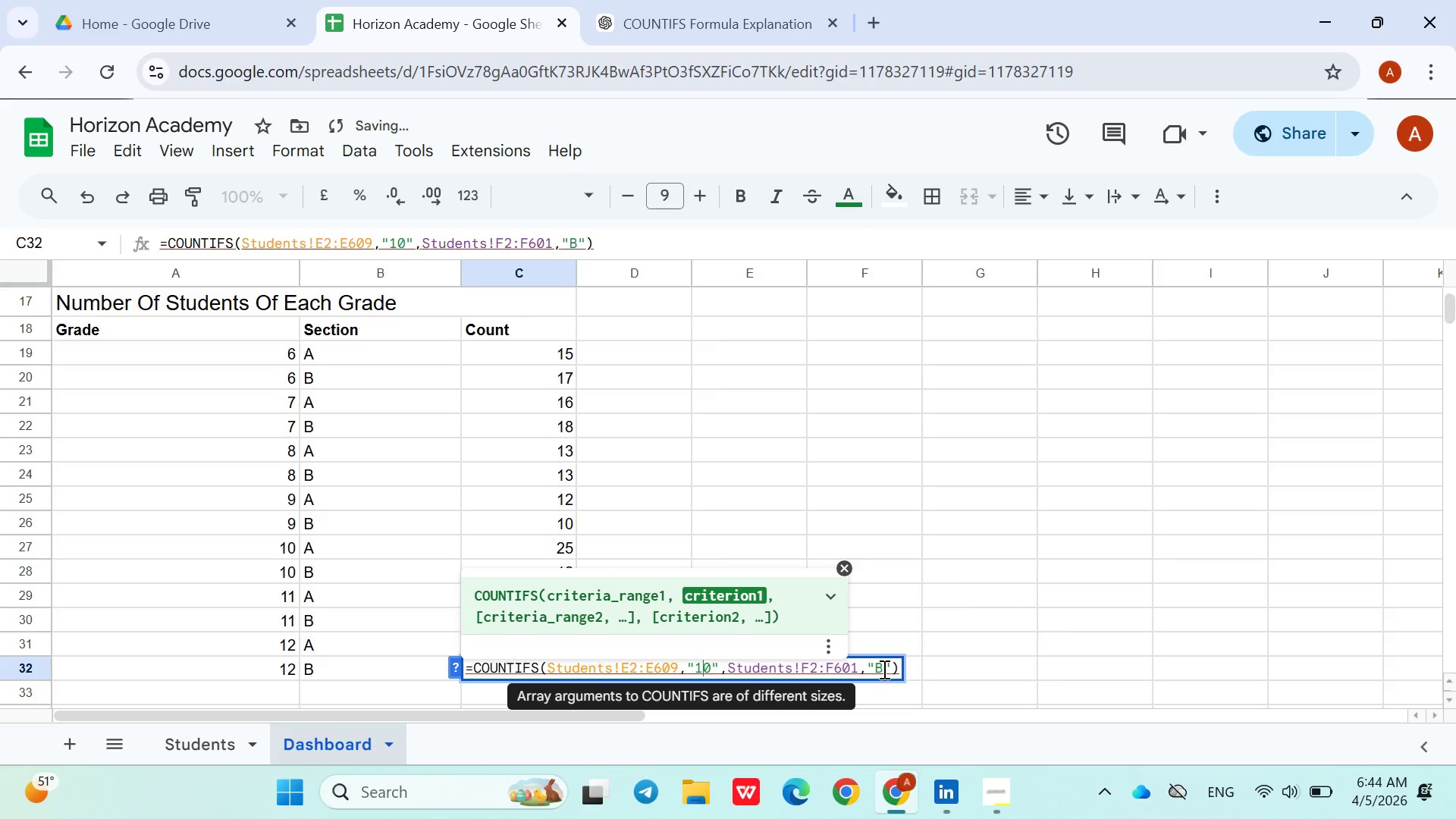 
key(ArrowLeft)
 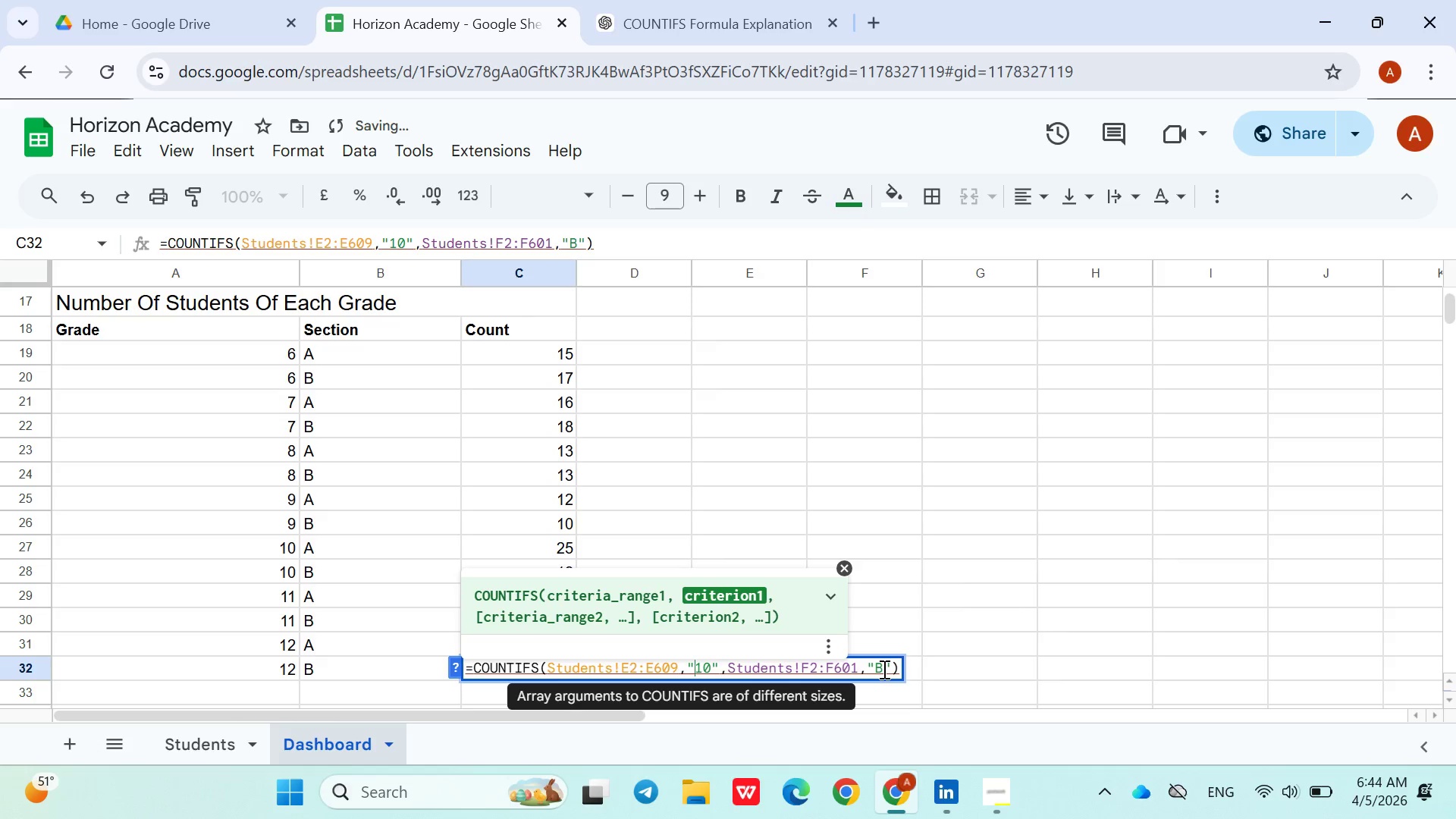 
key(ArrowLeft)
 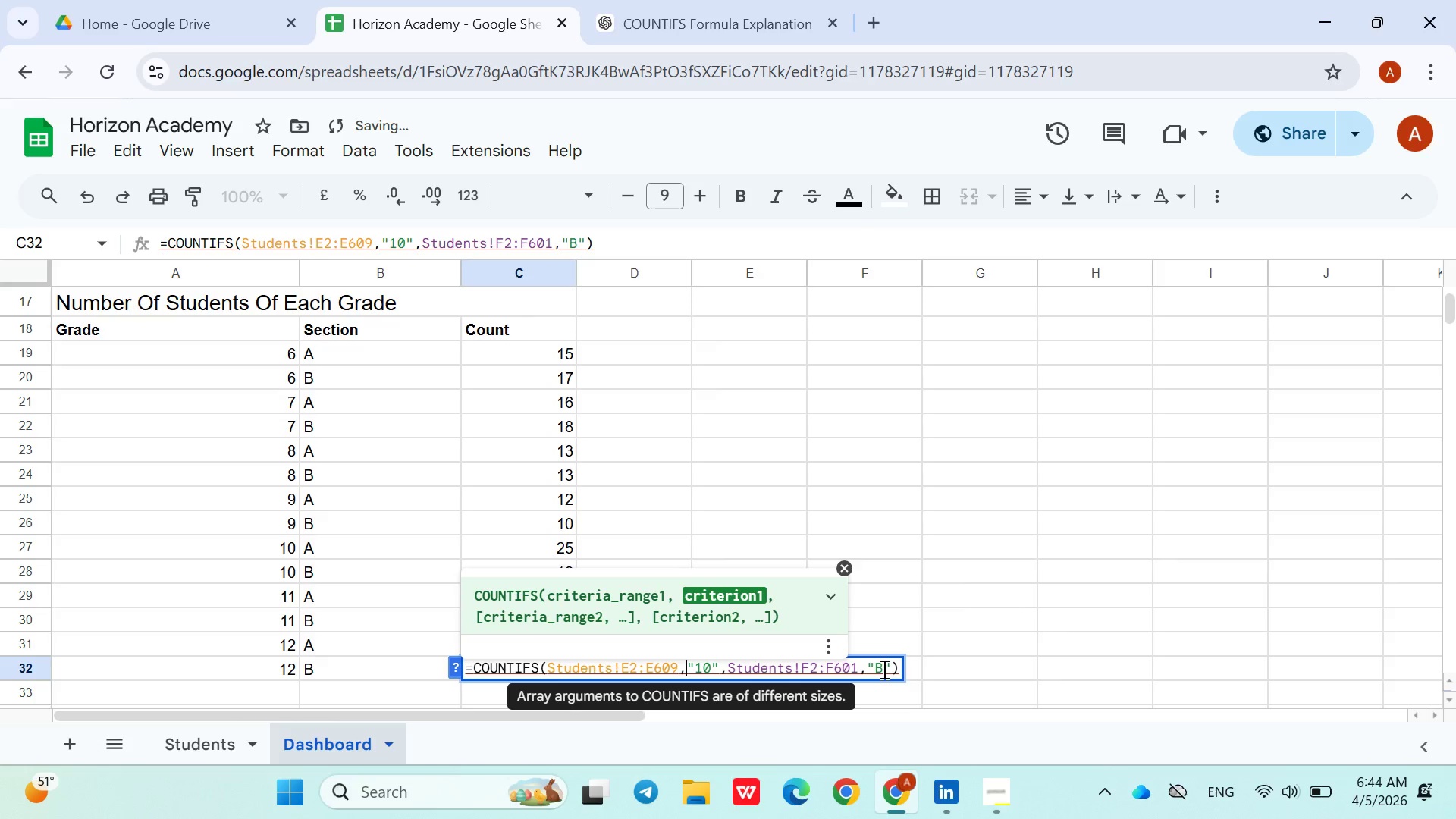 
key(ArrowLeft)
 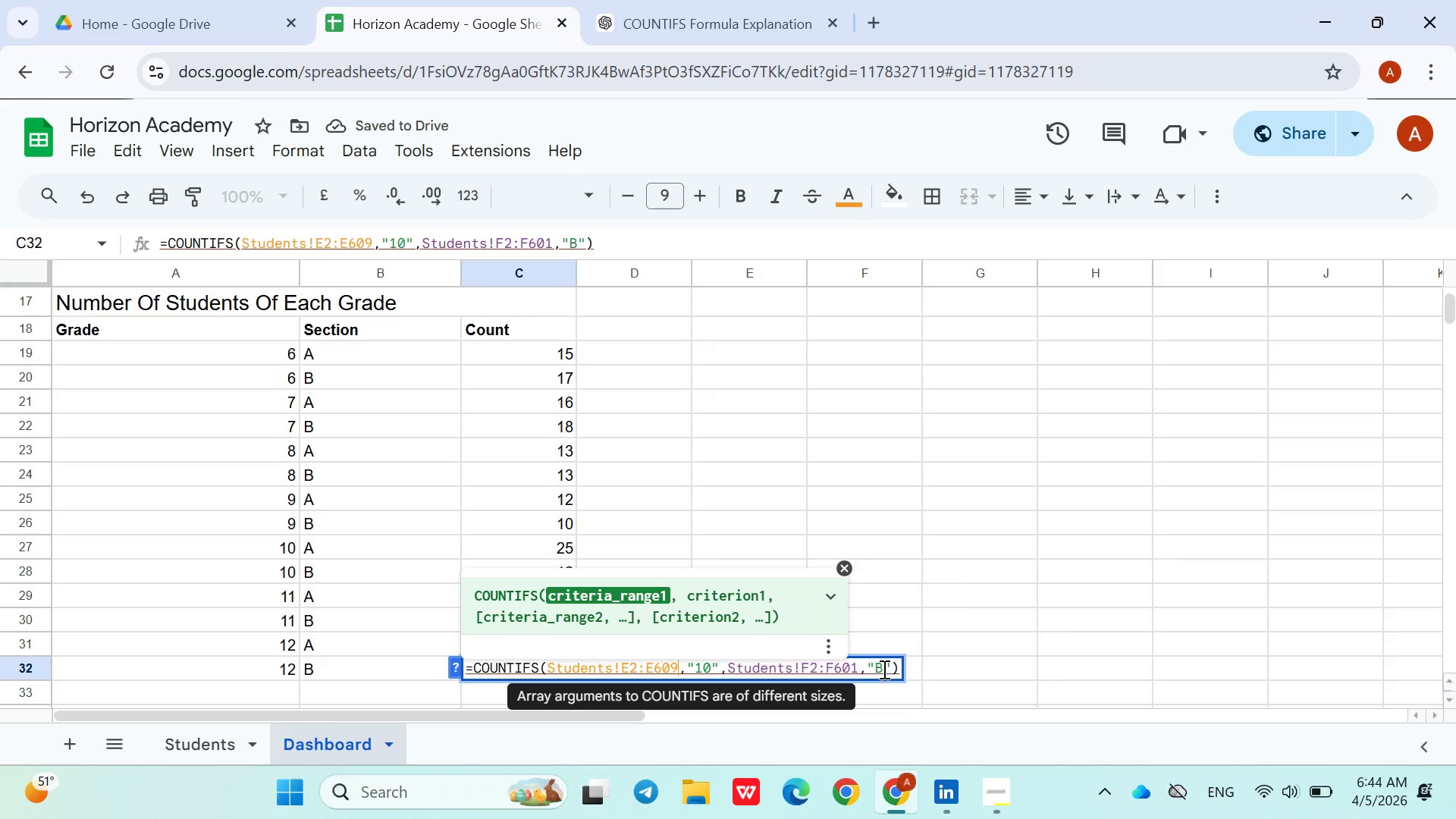 
key(Backspace)
 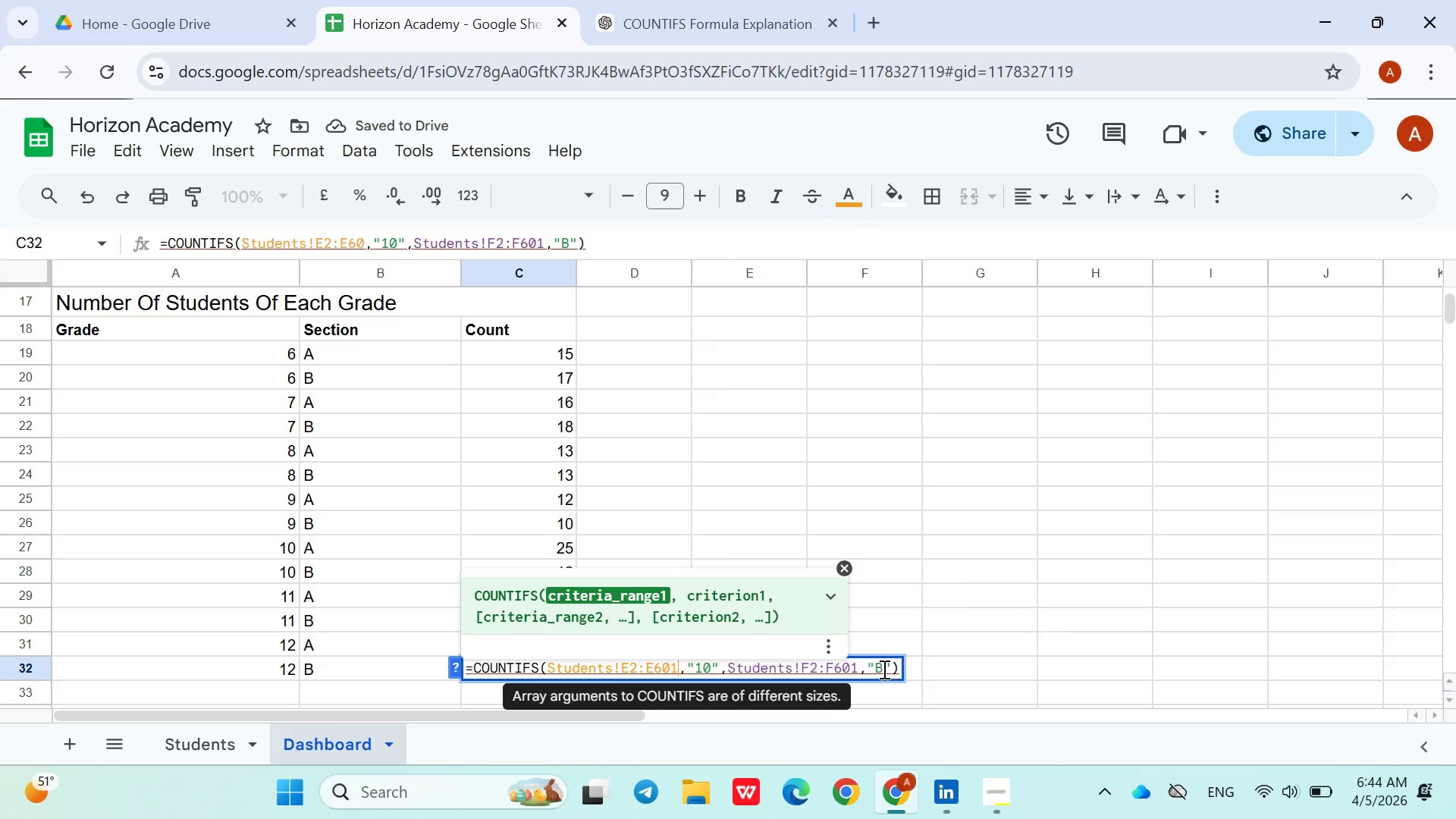 
key(1)
 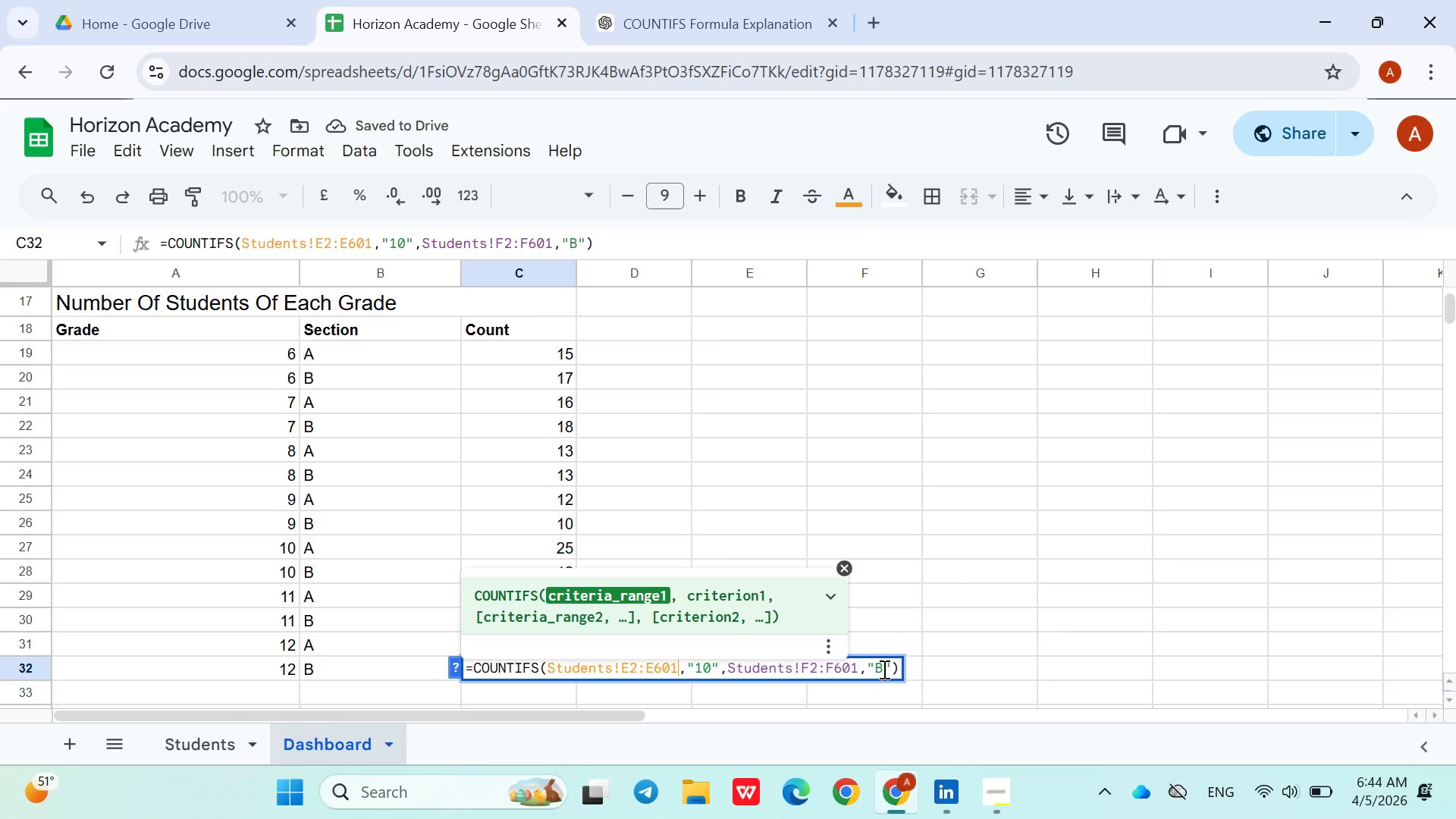 
key(ArrowRight)
 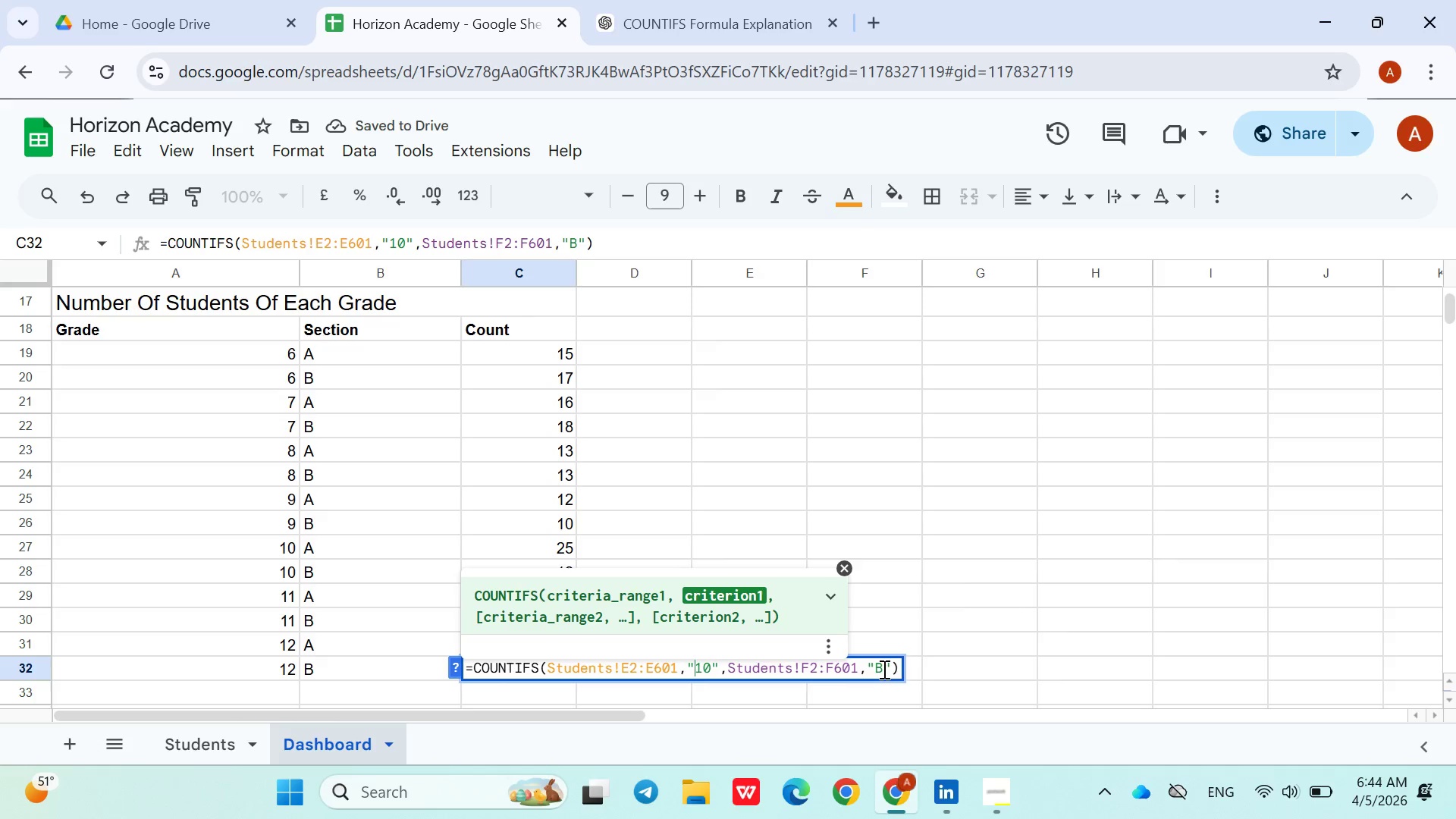 
key(ArrowRight)
 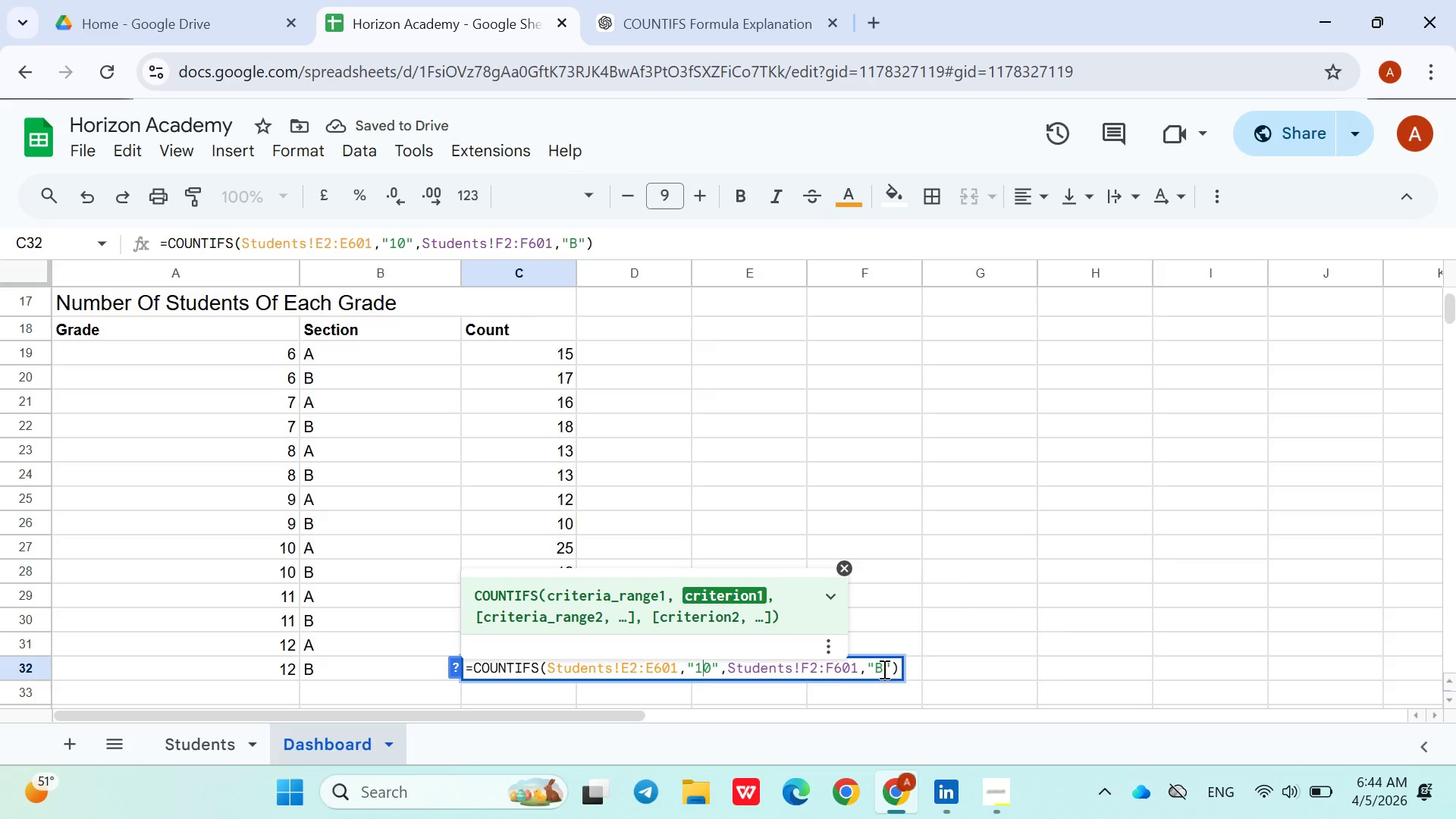 
key(ArrowRight)
 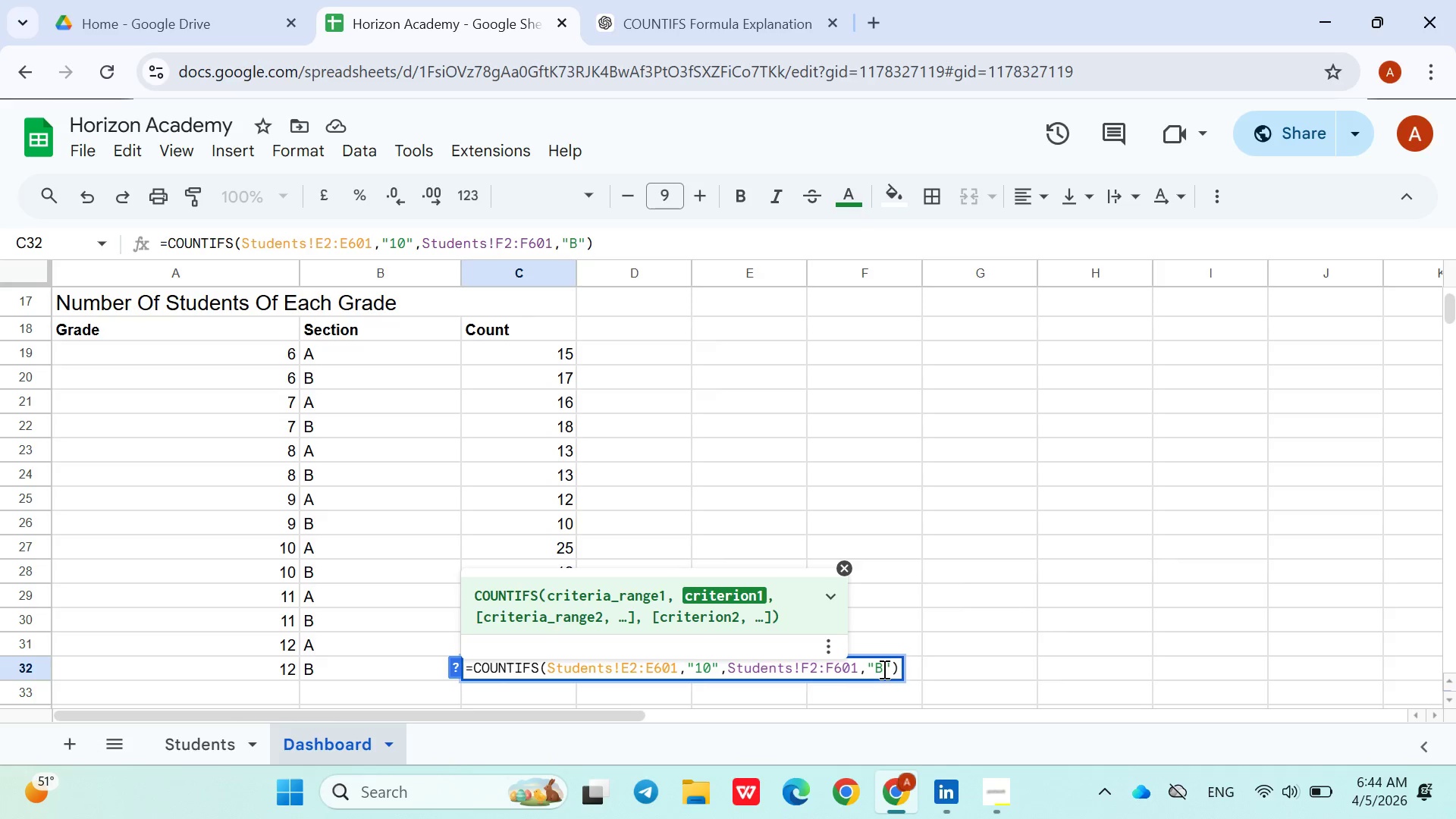 
key(ArrowRight)
 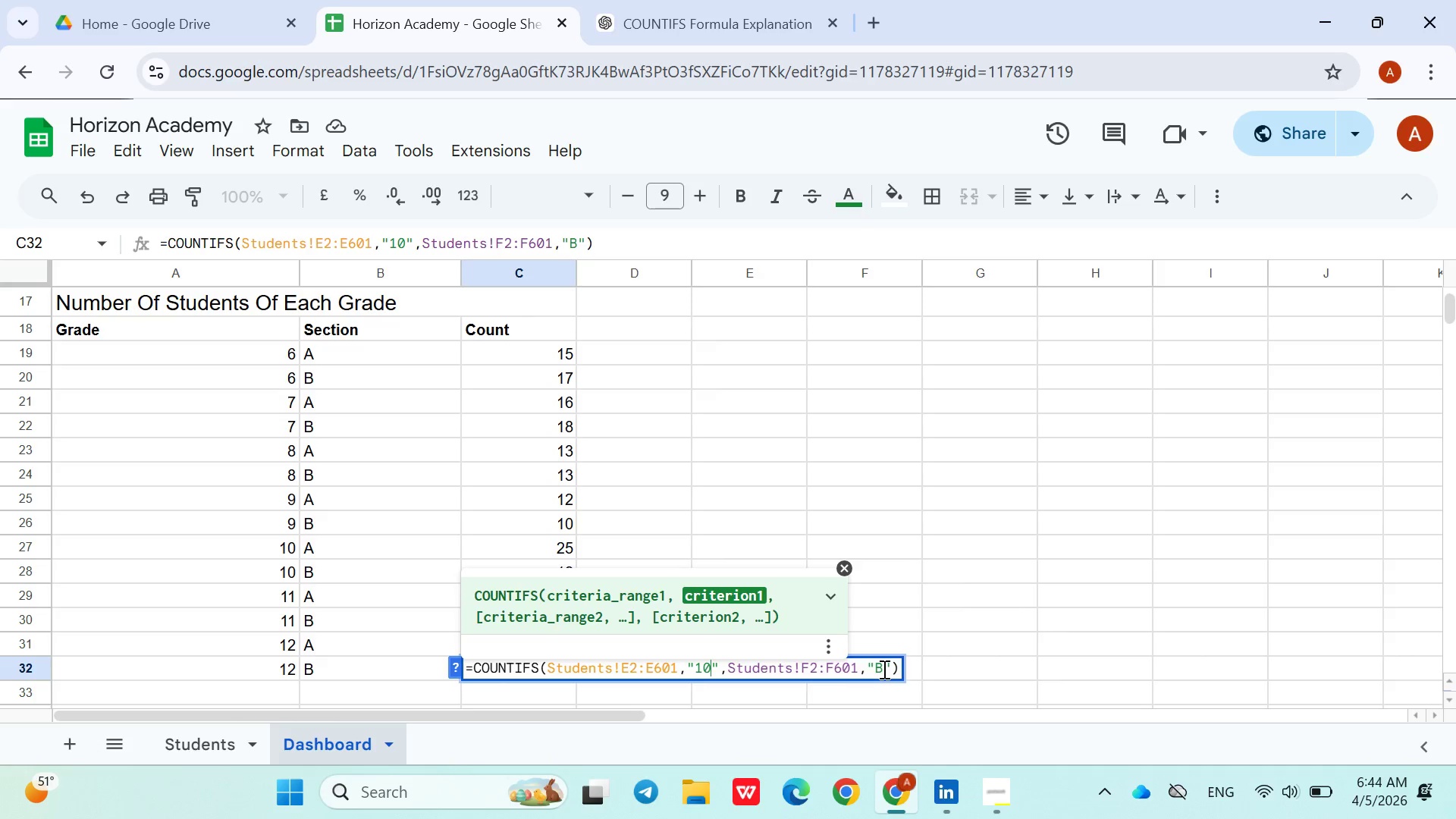 
key(Backspace)
 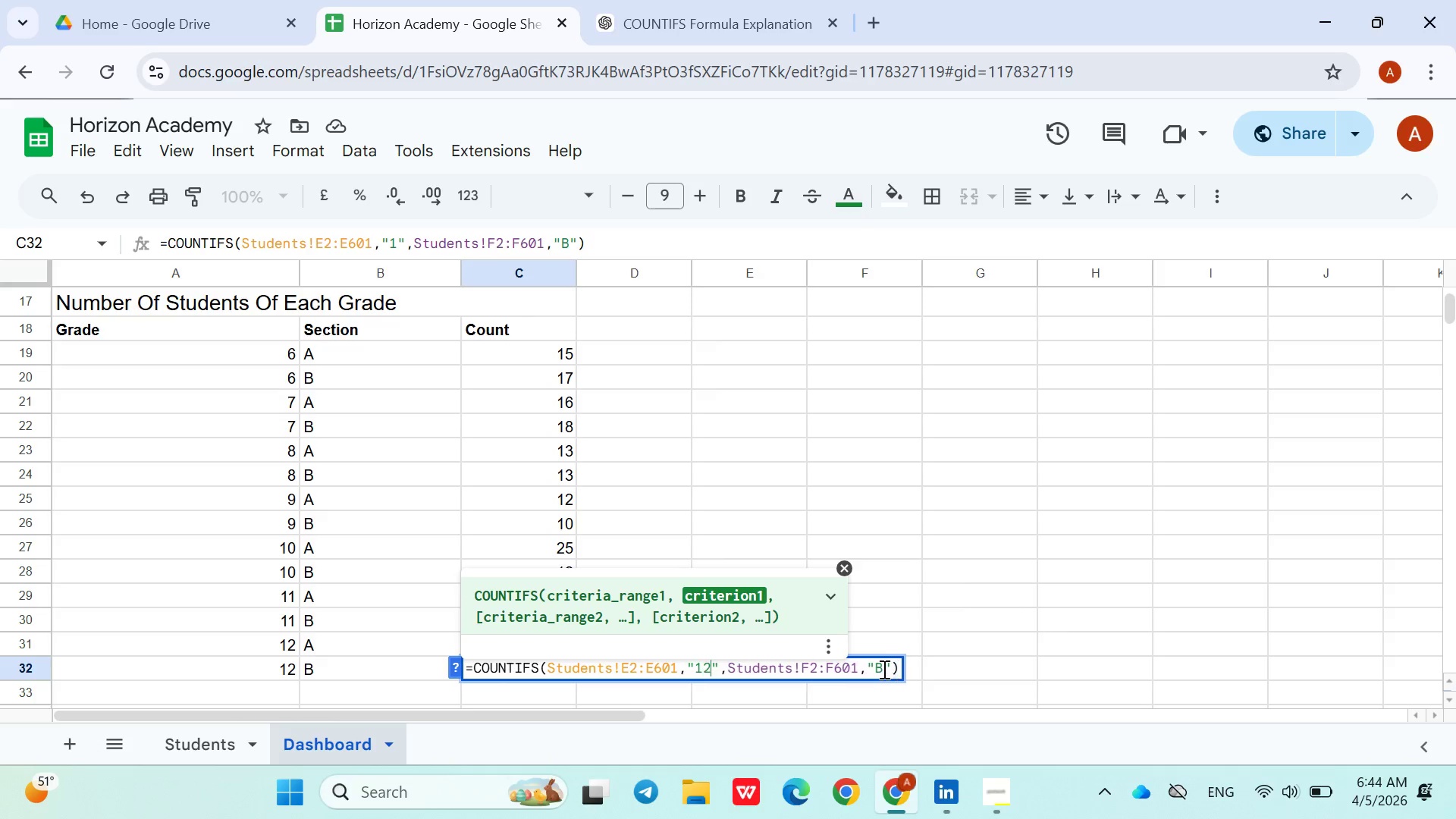 
key(2)
 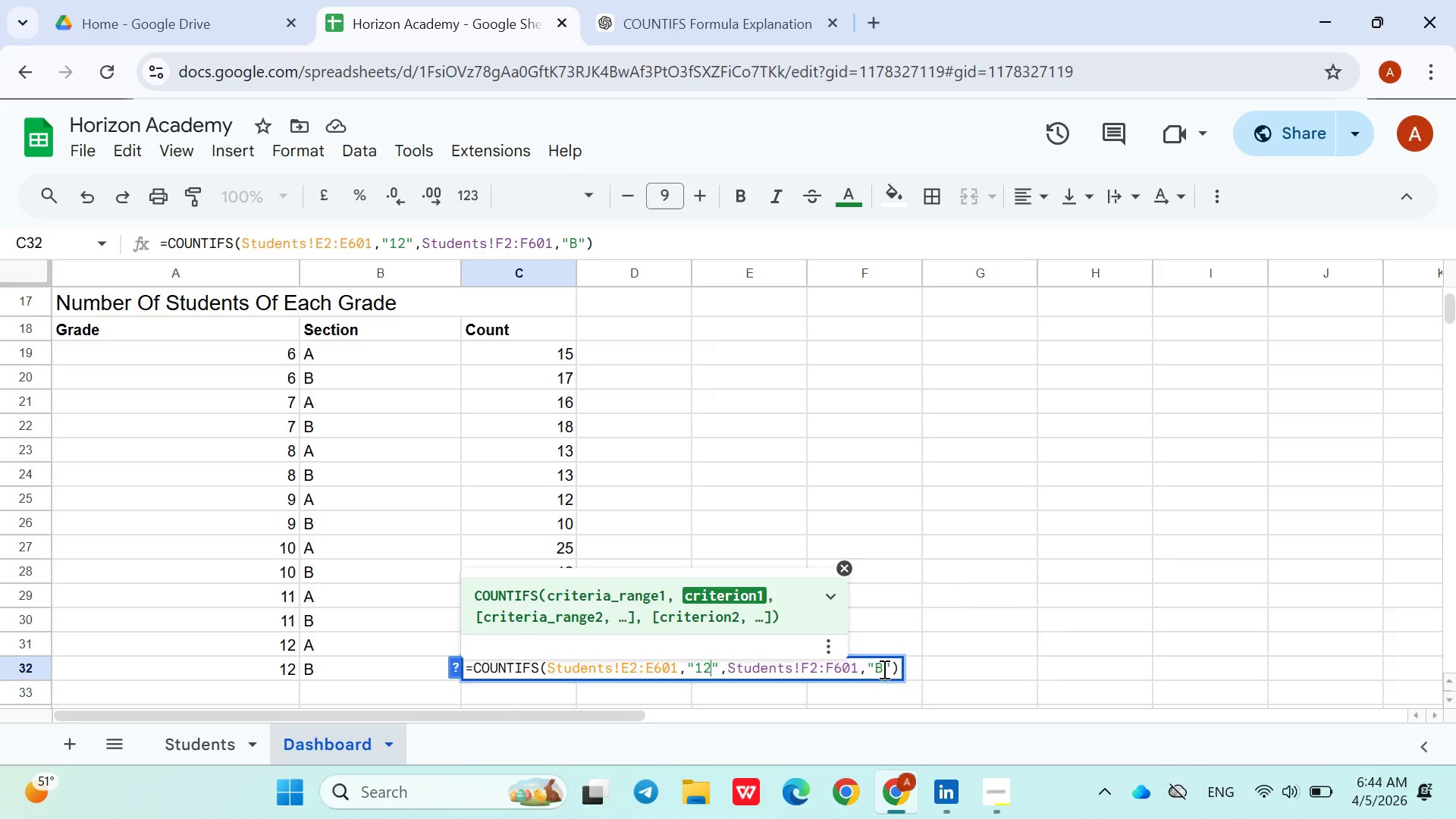 
key(Enter)
 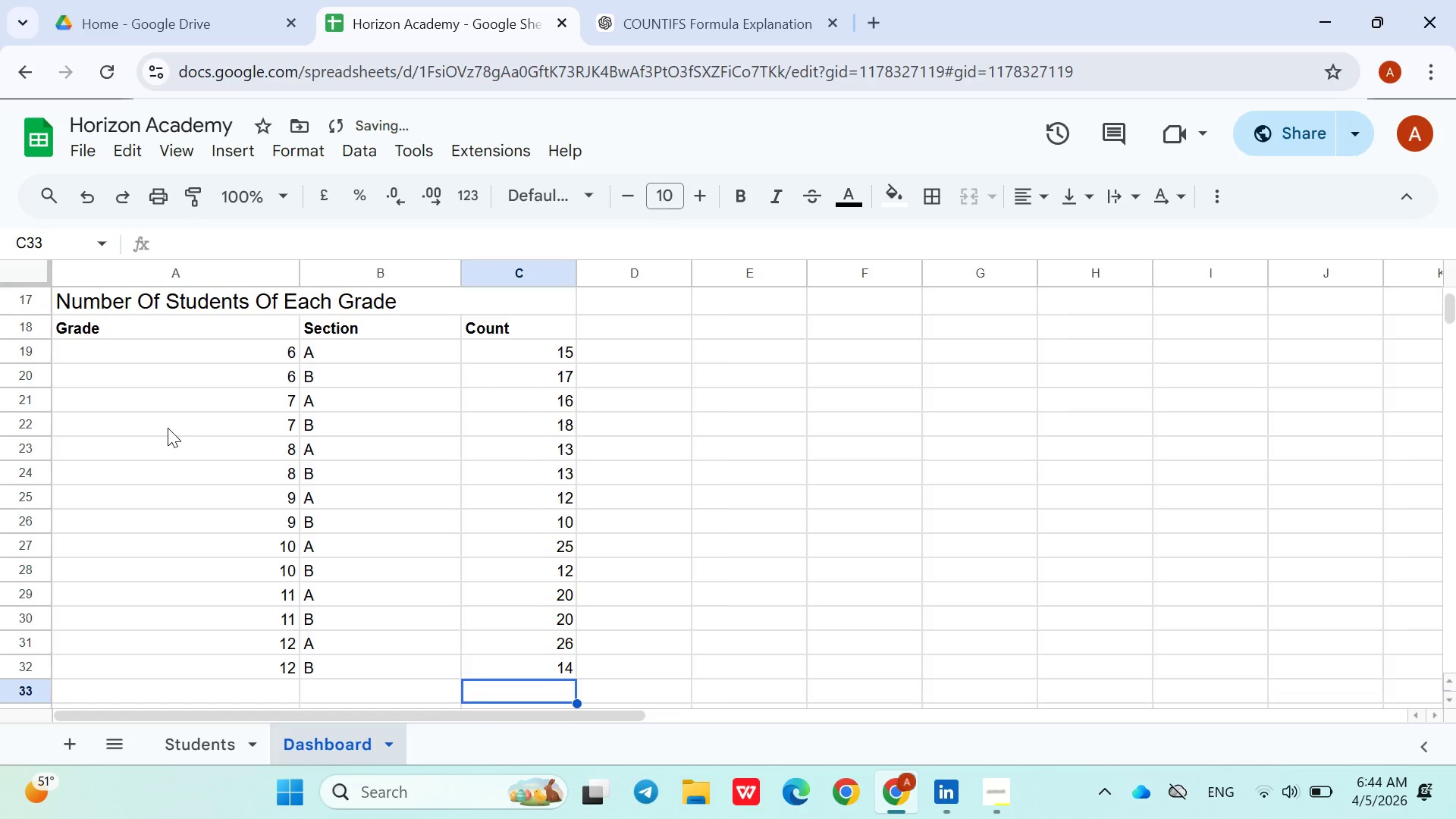 
wait(6.84)
 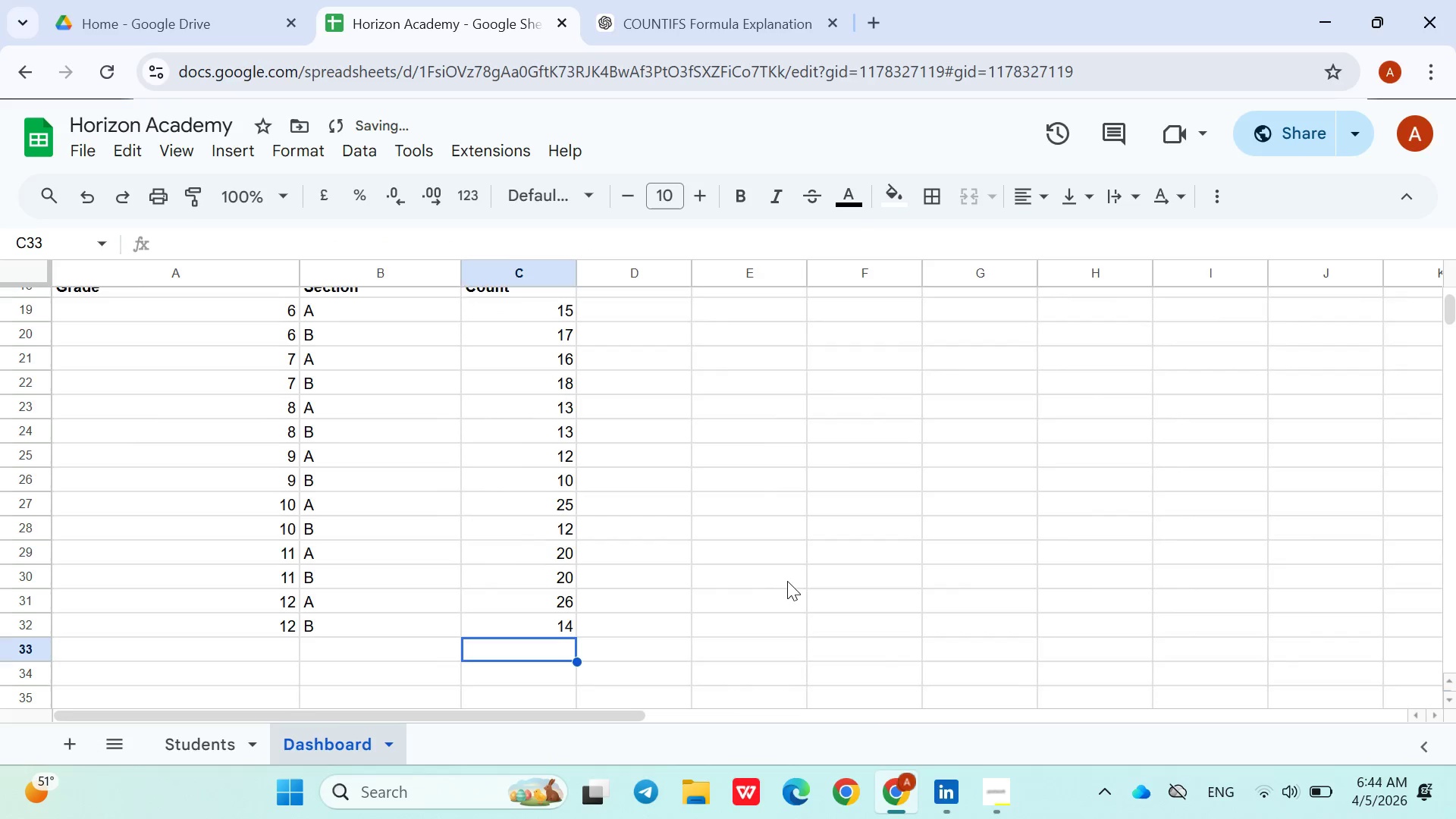 
left_click_drag(start_coordinate=[58, 309], to_coordinate=[384, 717])
 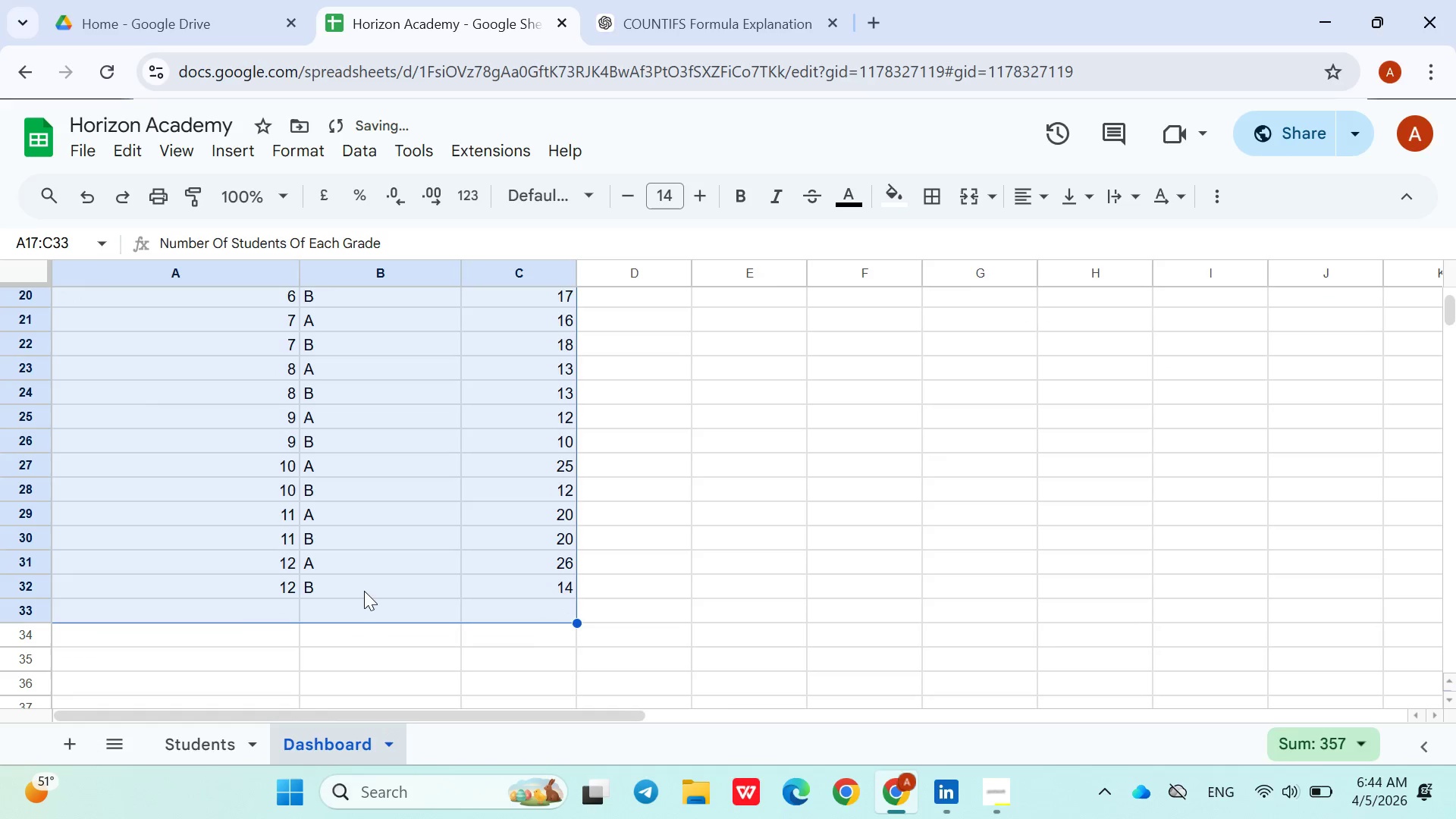 
key(Shift+ArrowUp)
 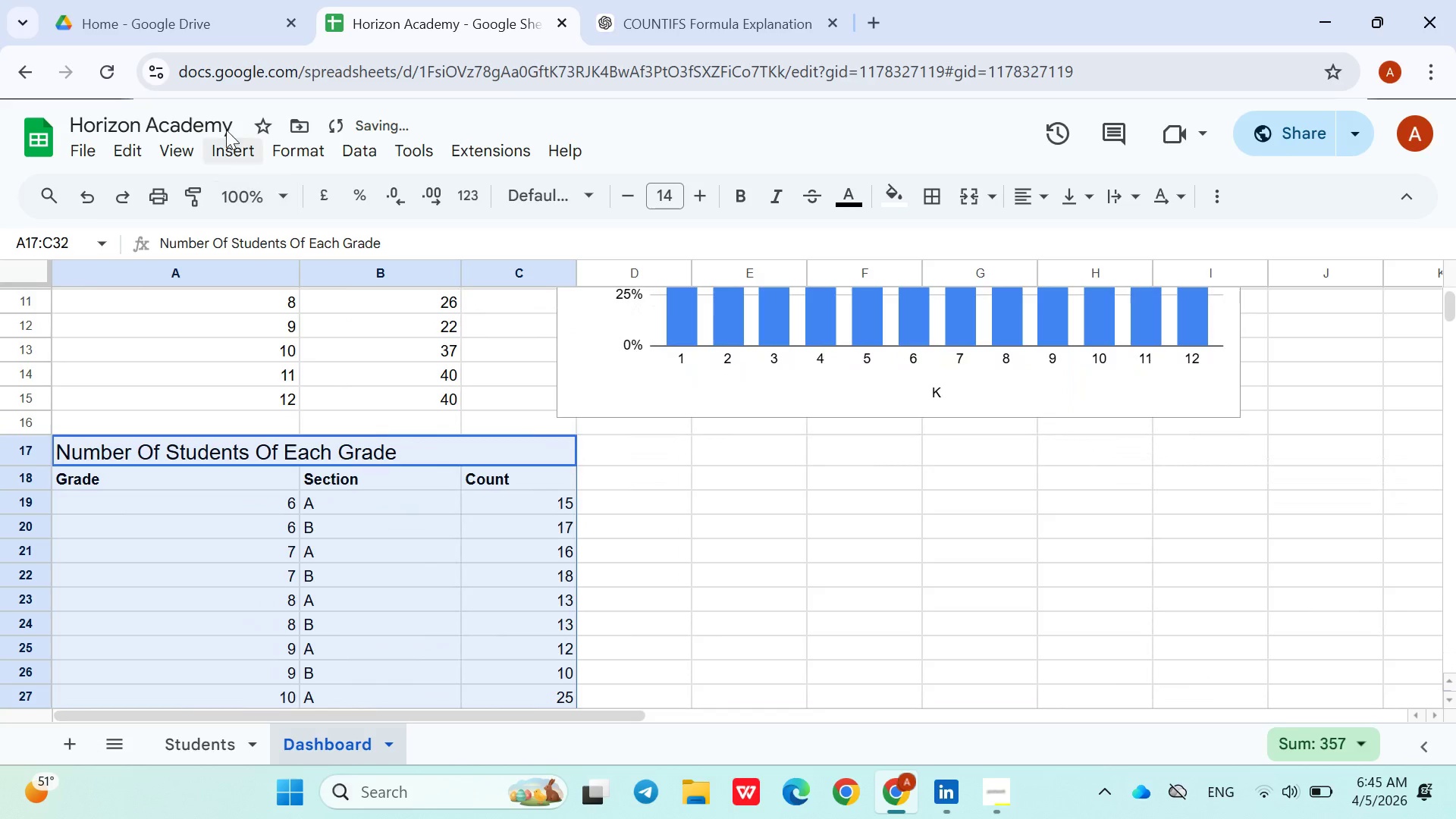 
left_click([227, 146])
 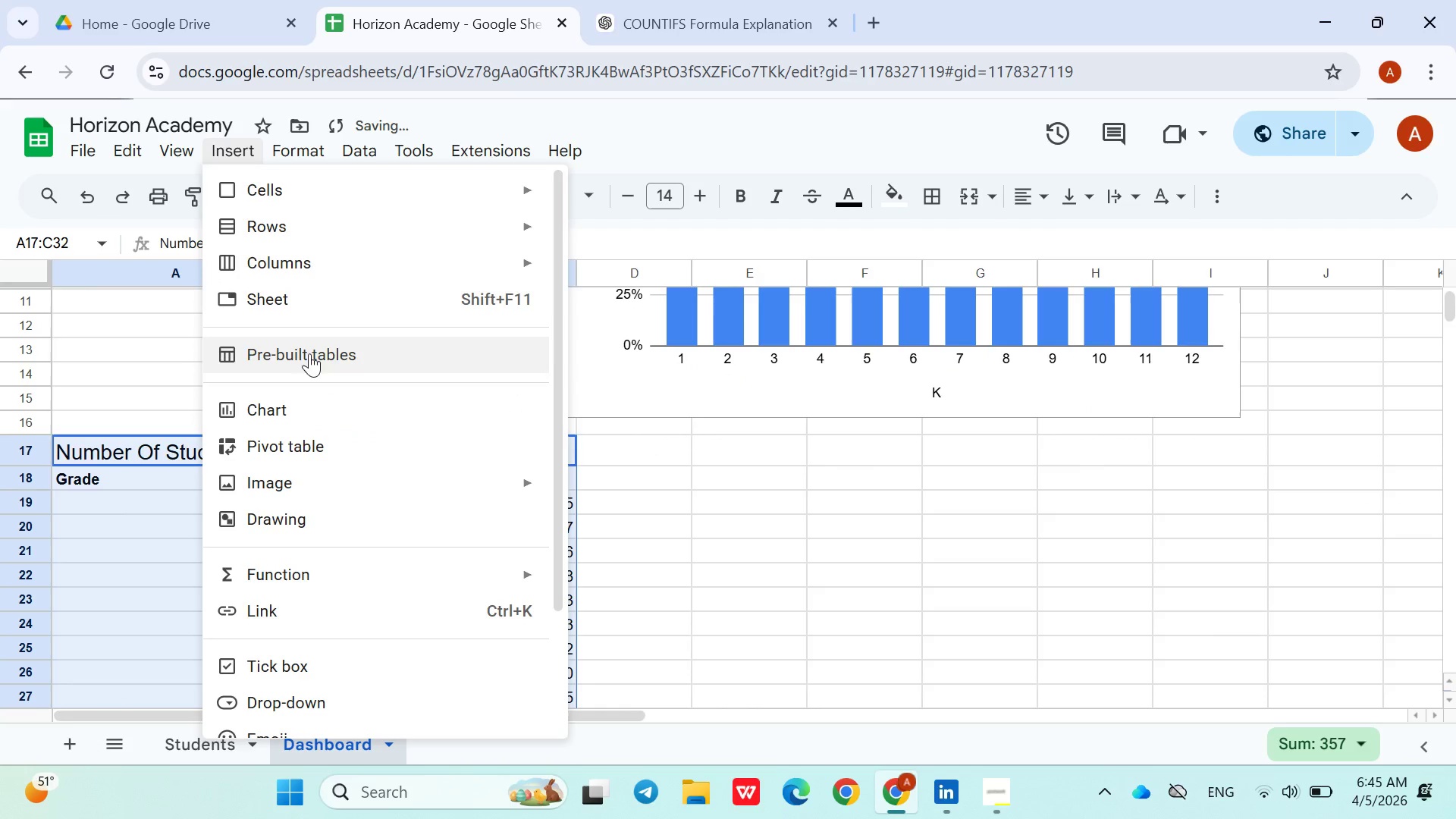 
left_click([299, 388])
 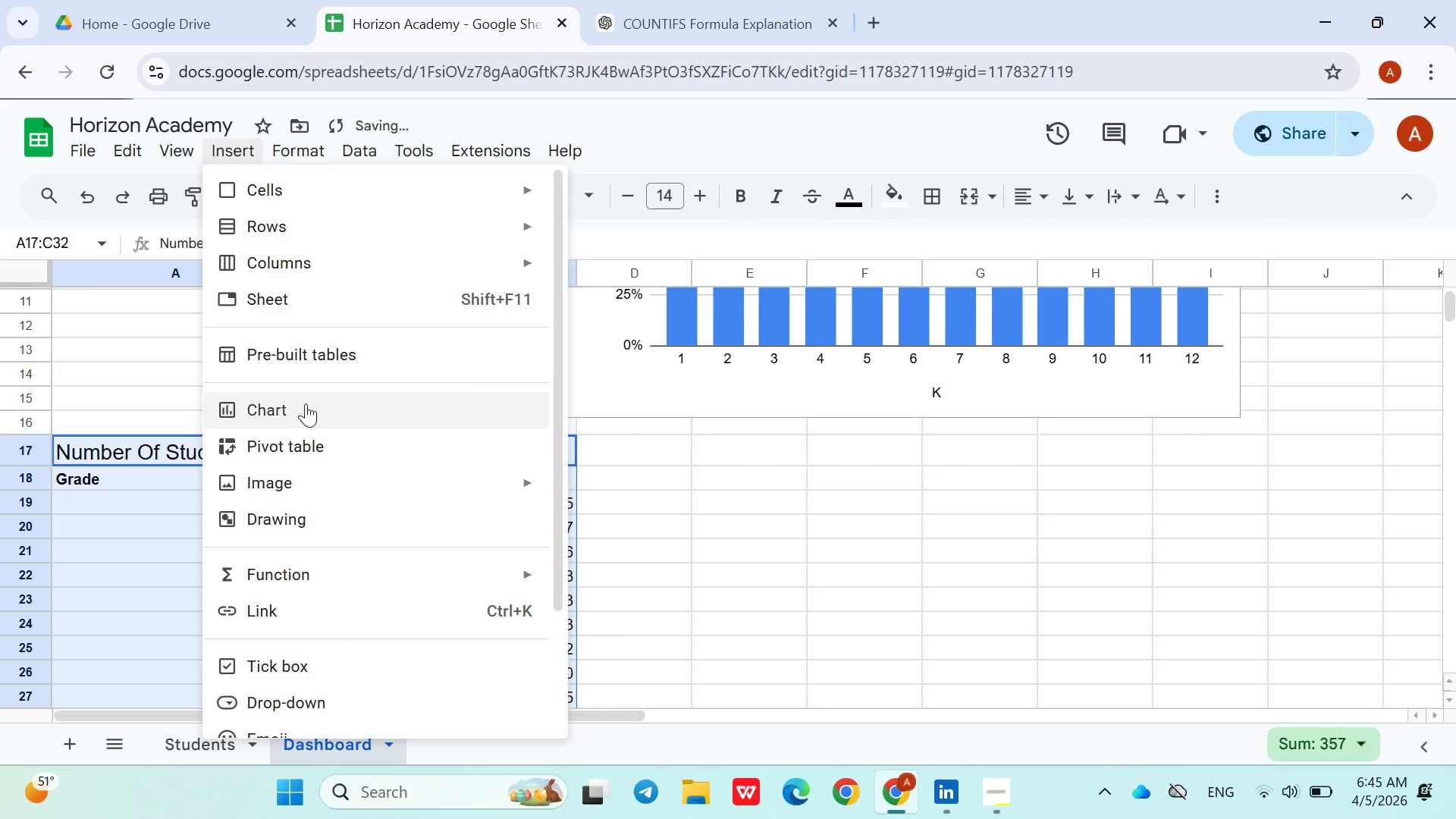 
left_click([306, 405])
 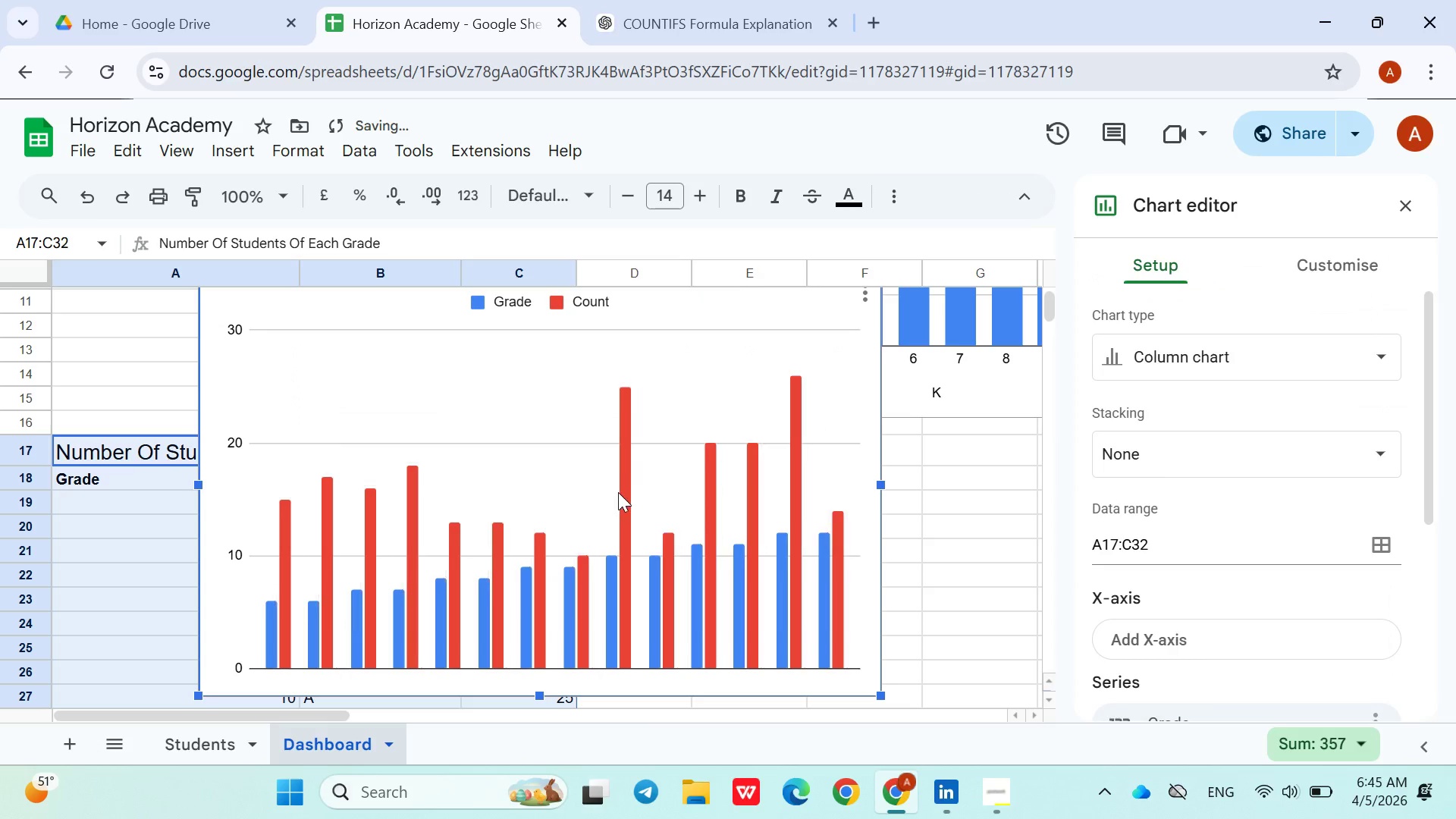 
wait(7.47)
 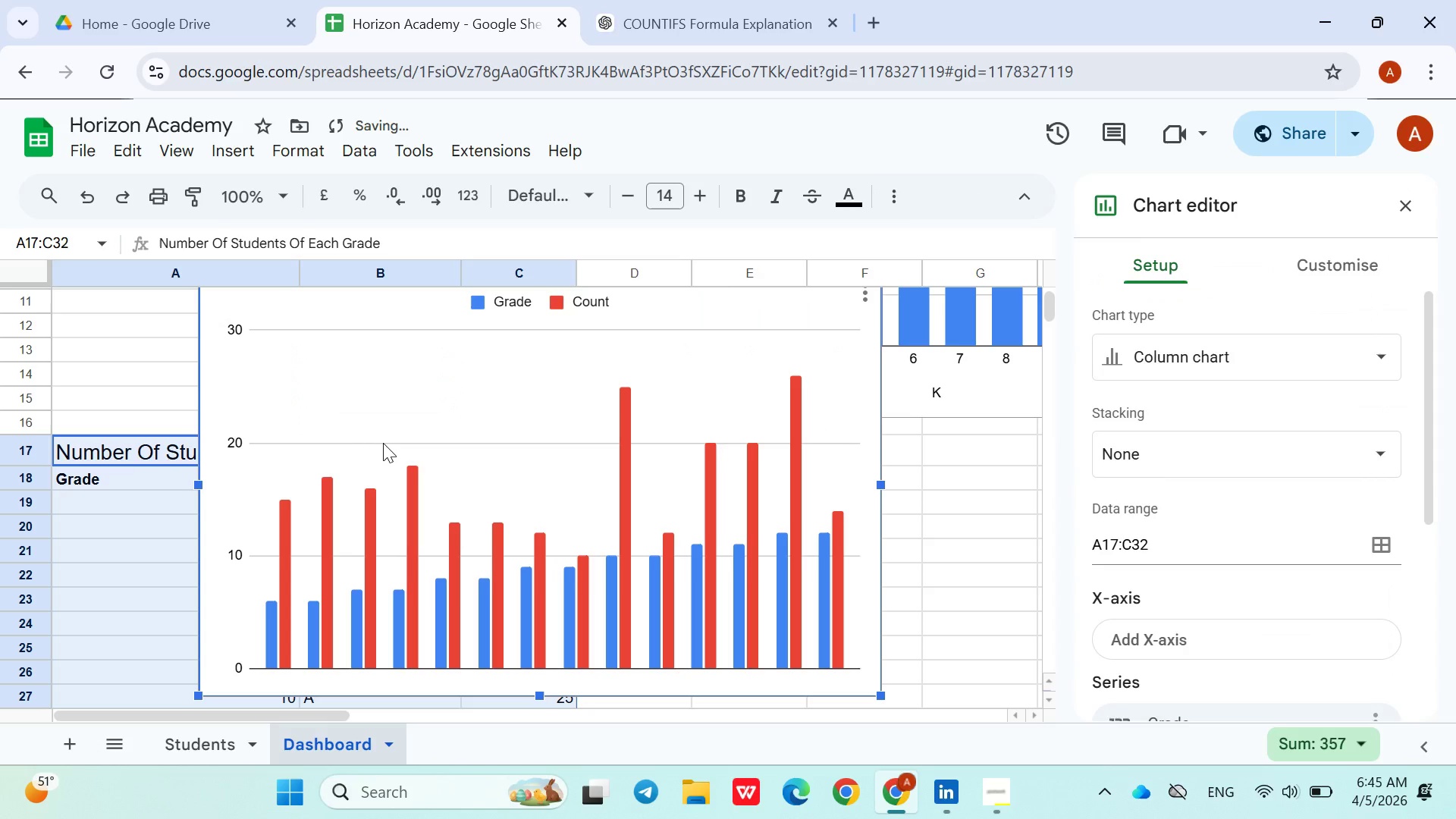 
left_click([1408, 209])
 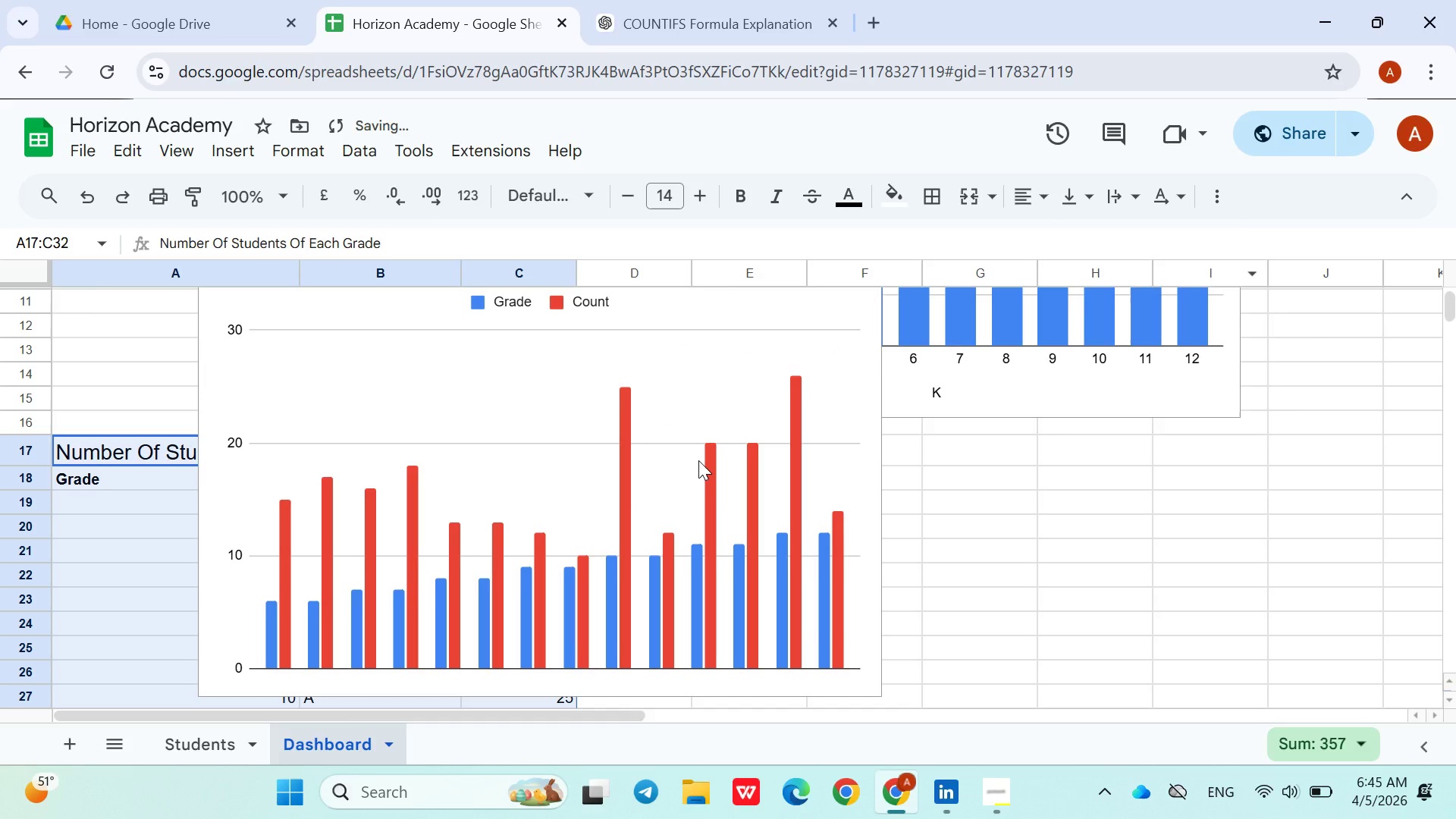 
left_click_drag(start_coordinate=[697, 460], to_coordinate=[635, 494])
 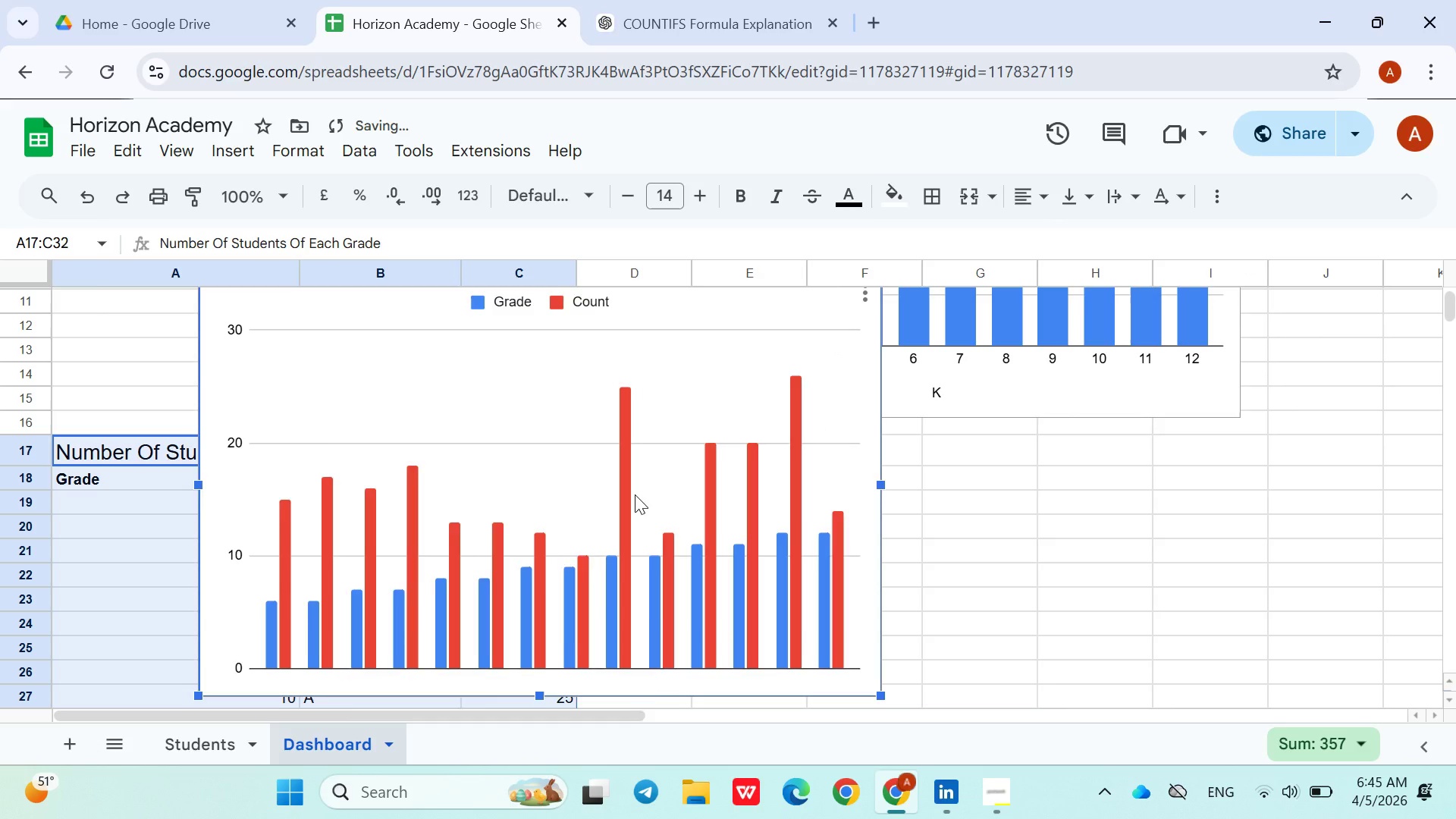 
left_click_drag(start_coordinate=[635, 494], to_coordinate=[1046, 659])
 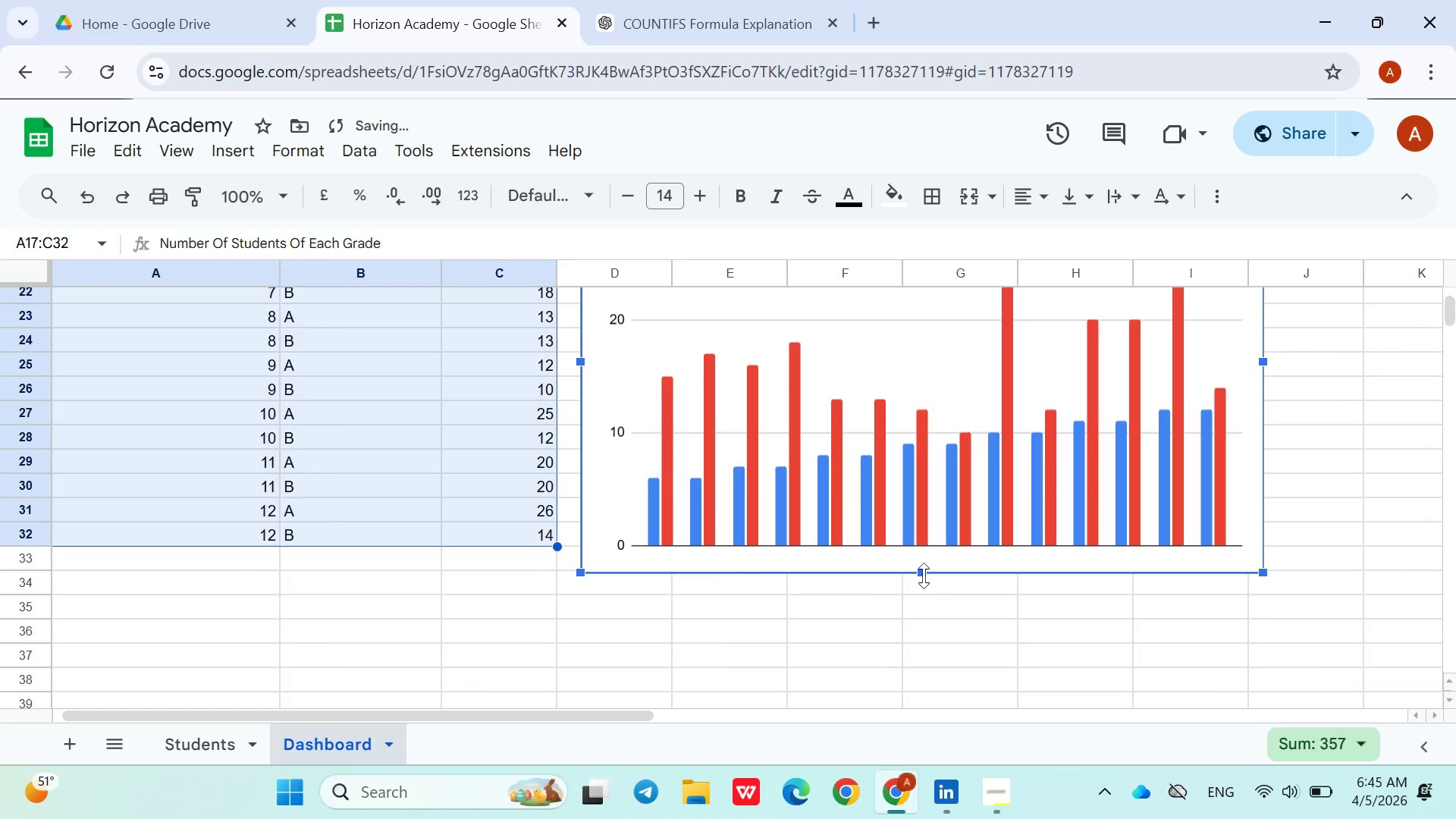 
left_click_drag(start_coordinate=[924, 576], to_coordinate=[921, 549])
 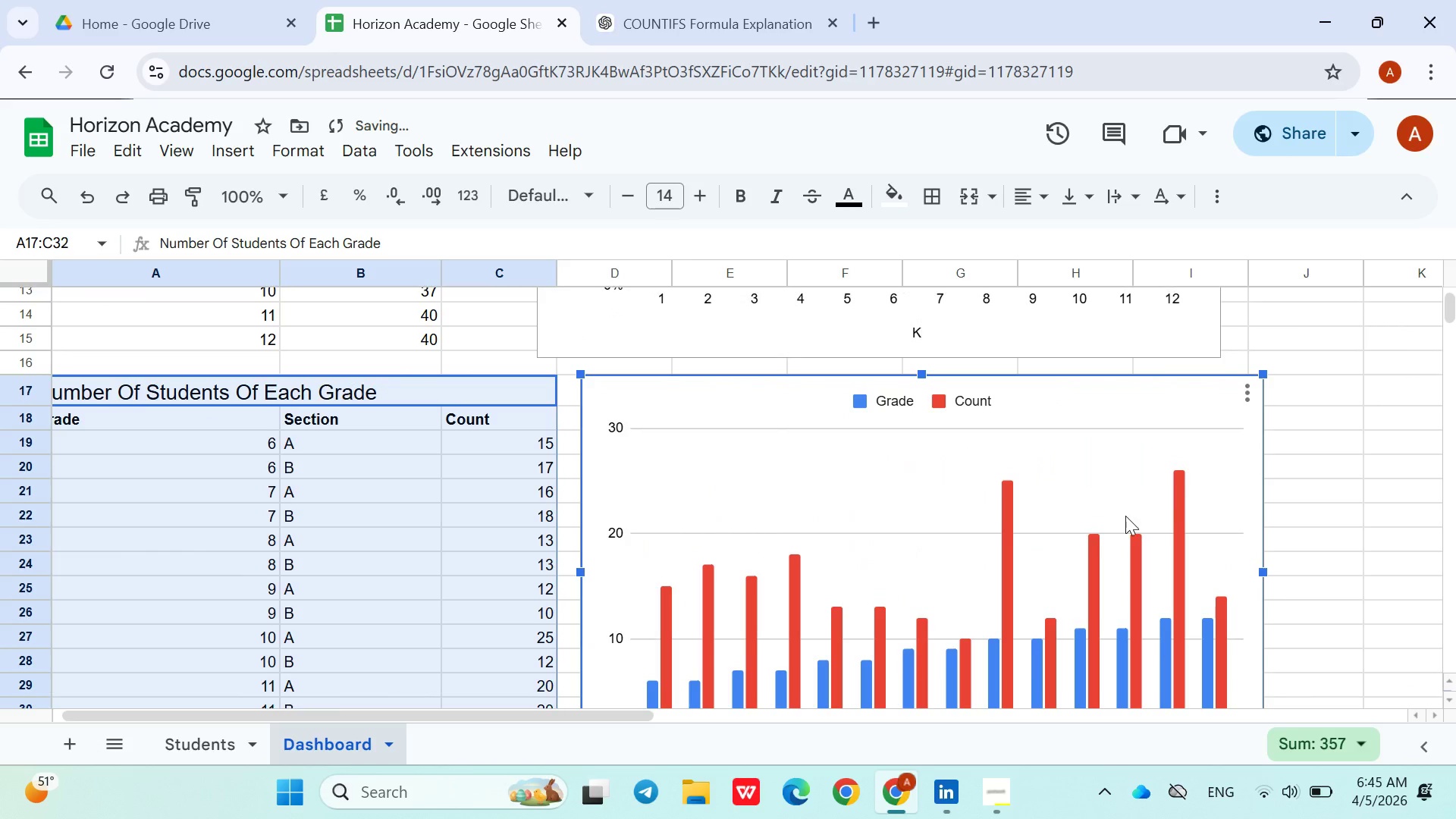 
left_click([1307, 557])
 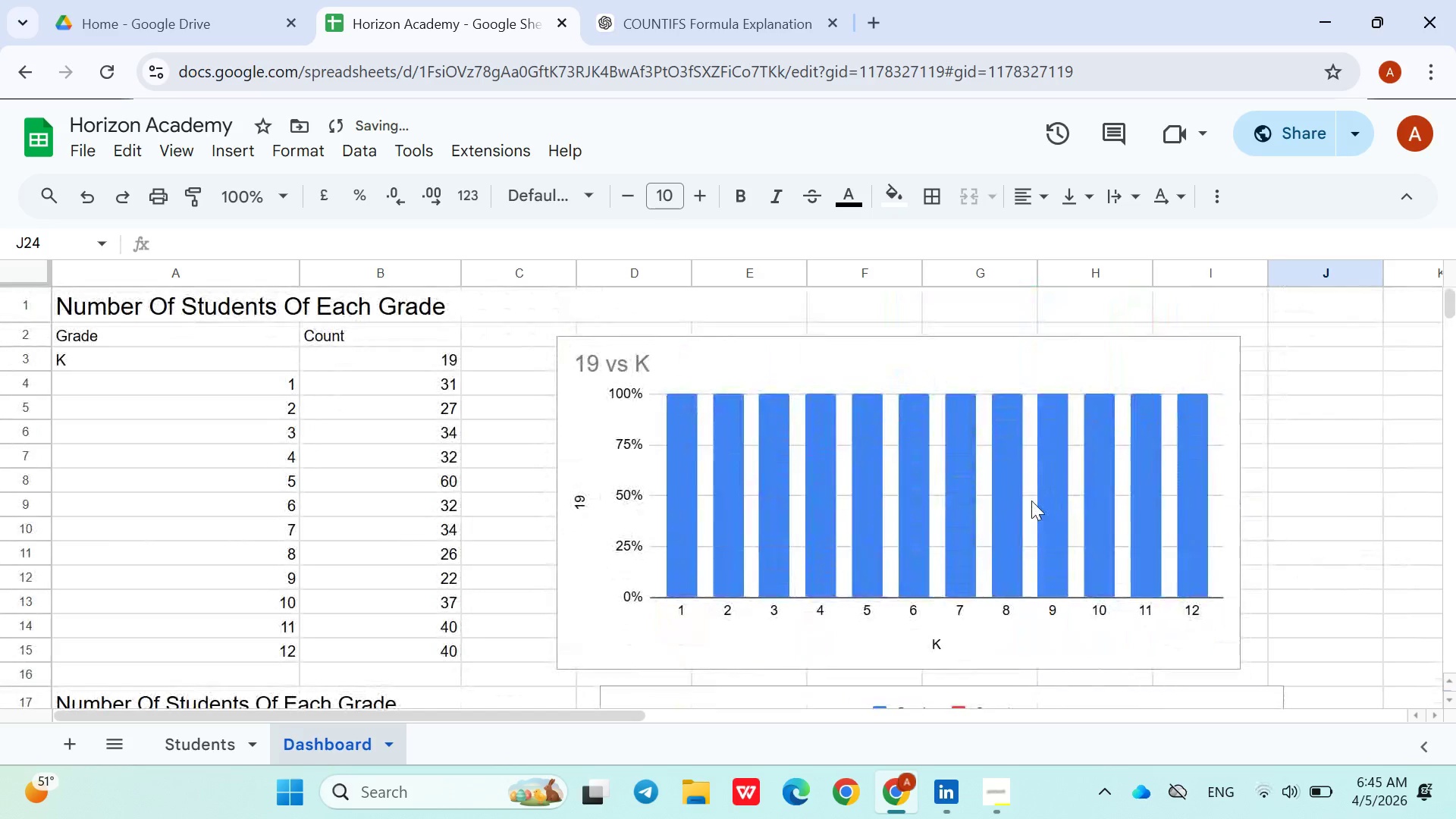 
wait(10.38)
 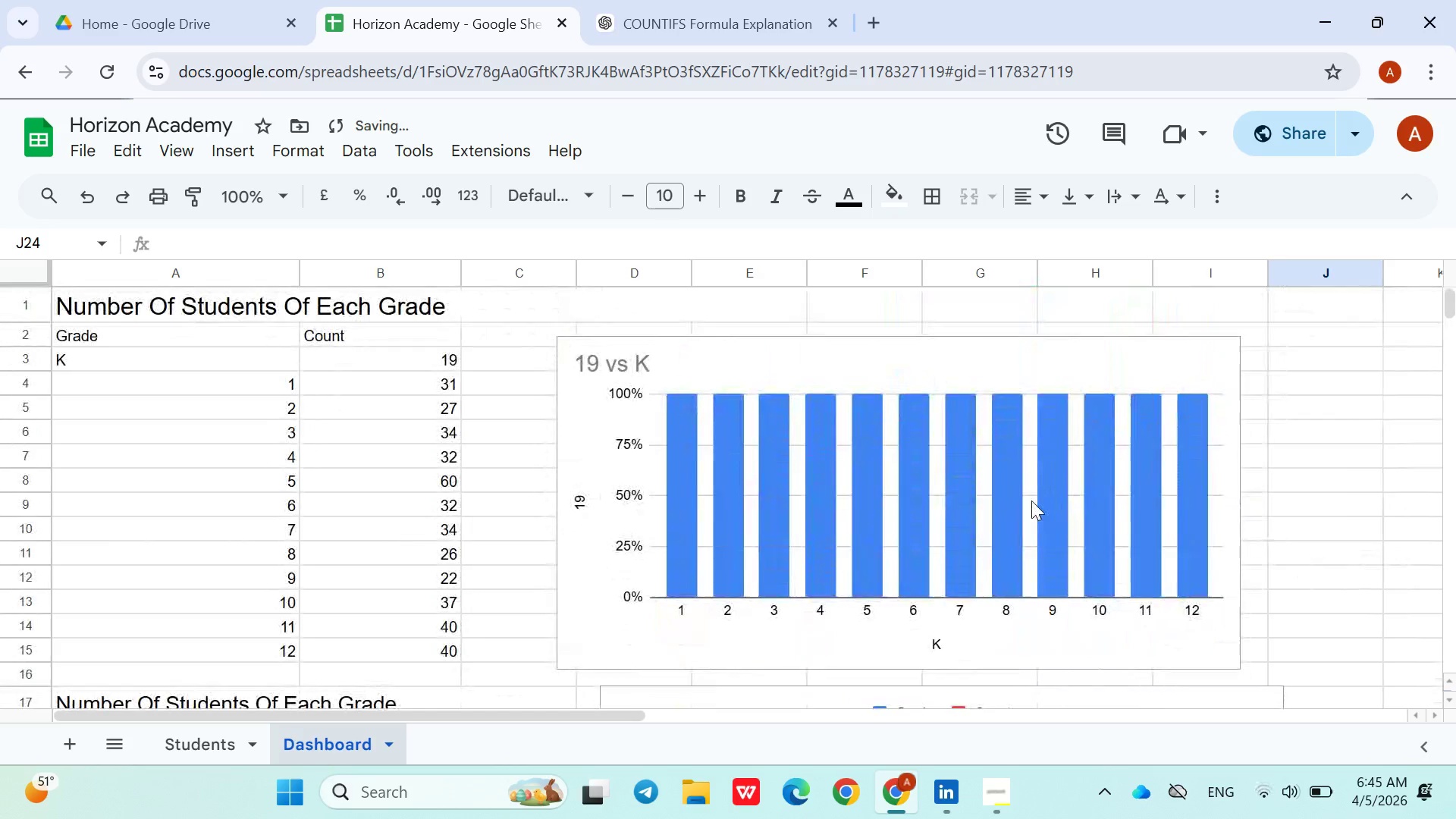 
left_click([212, 749])
 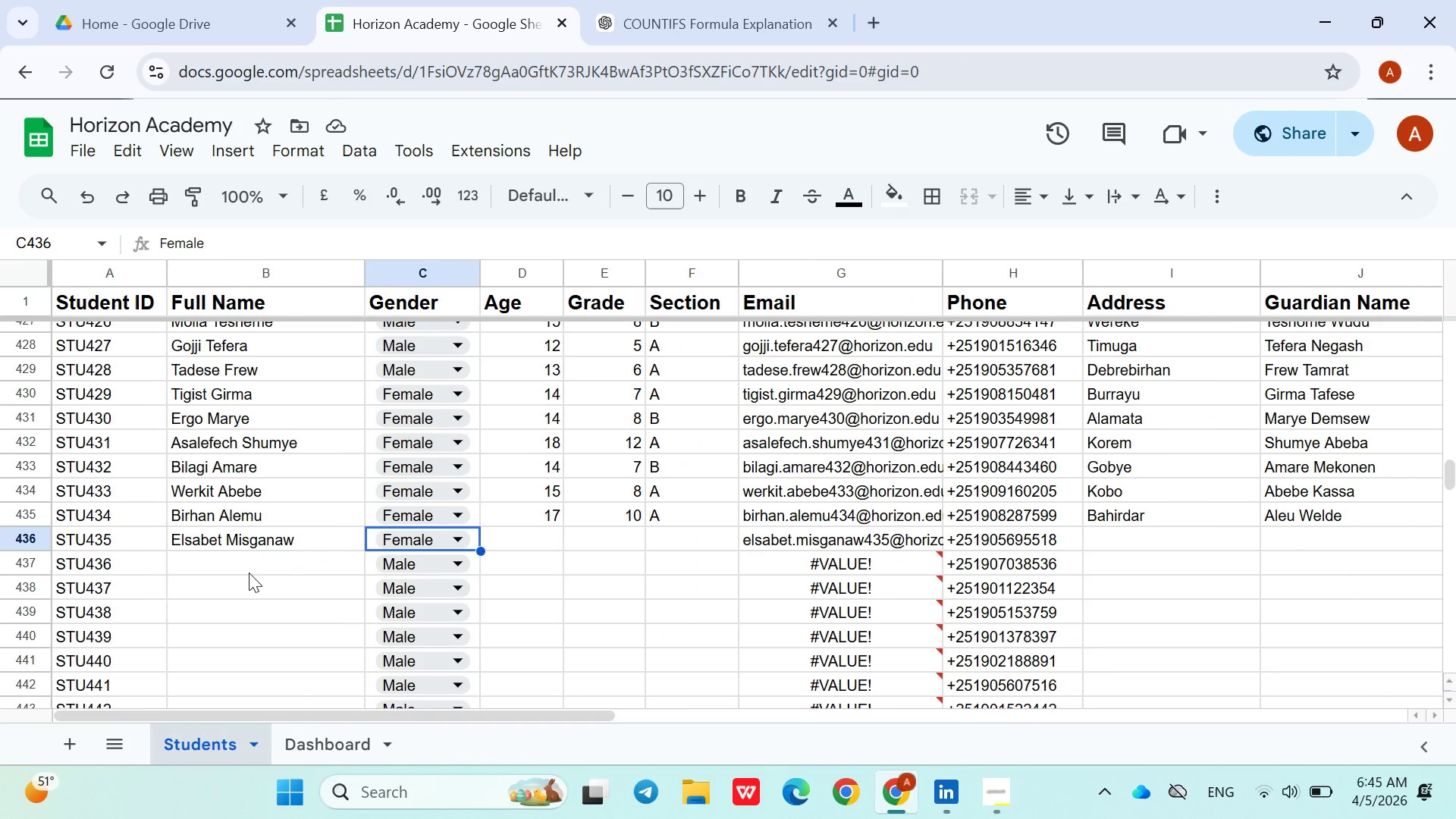 
left_click([249, 573])
 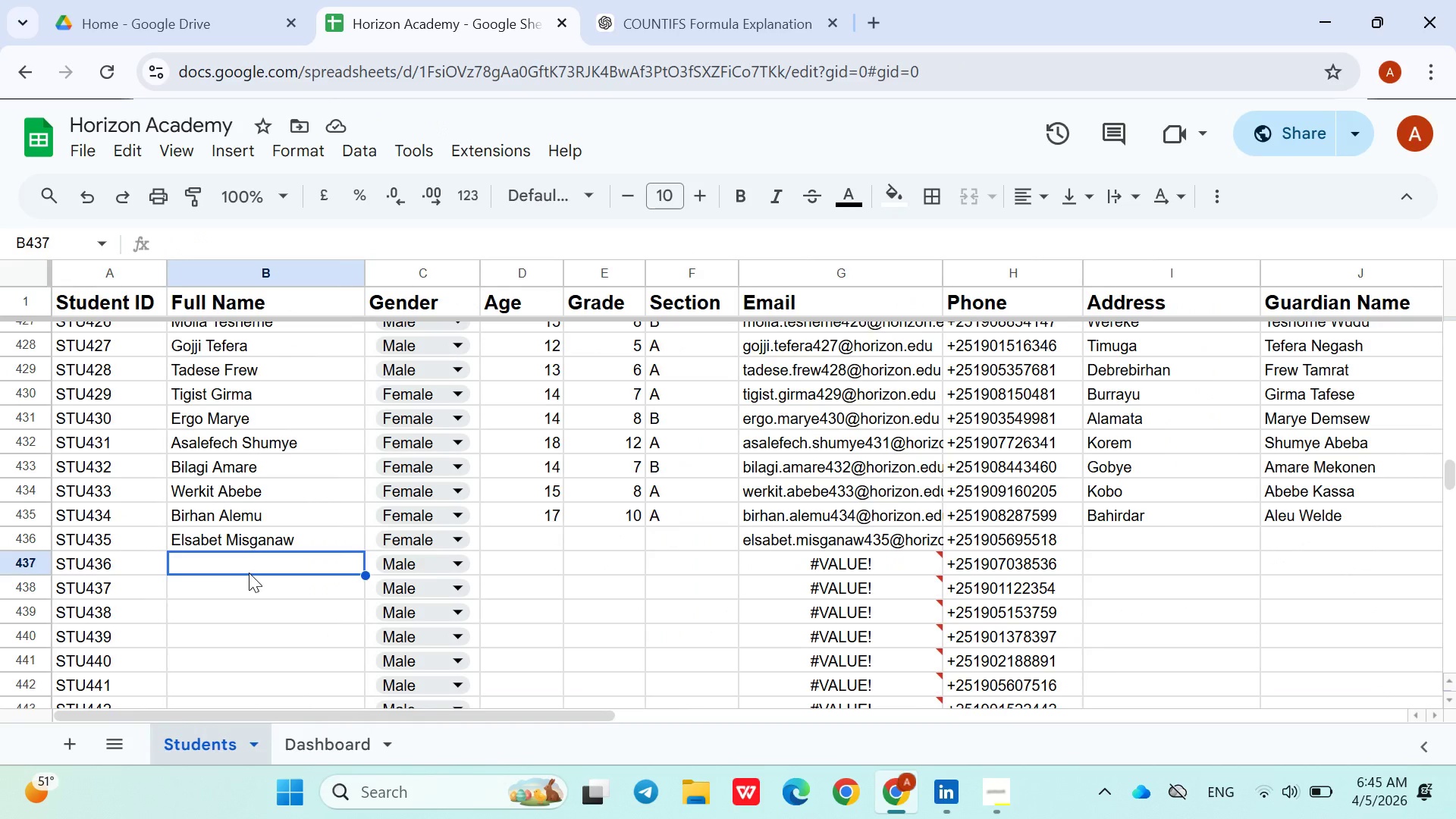 
wait(5.52)
 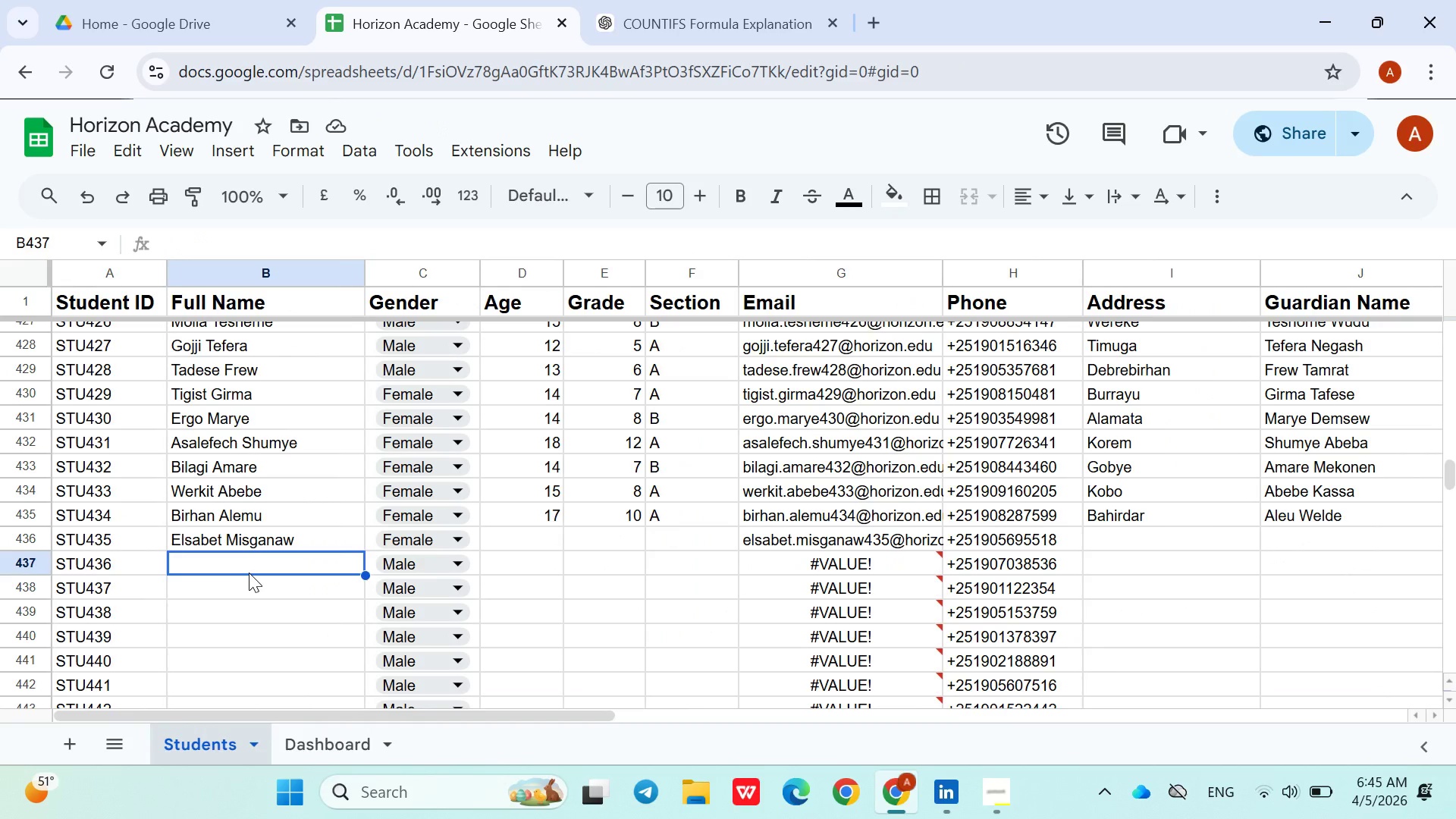 
type(Selamawit Asmamaw)
 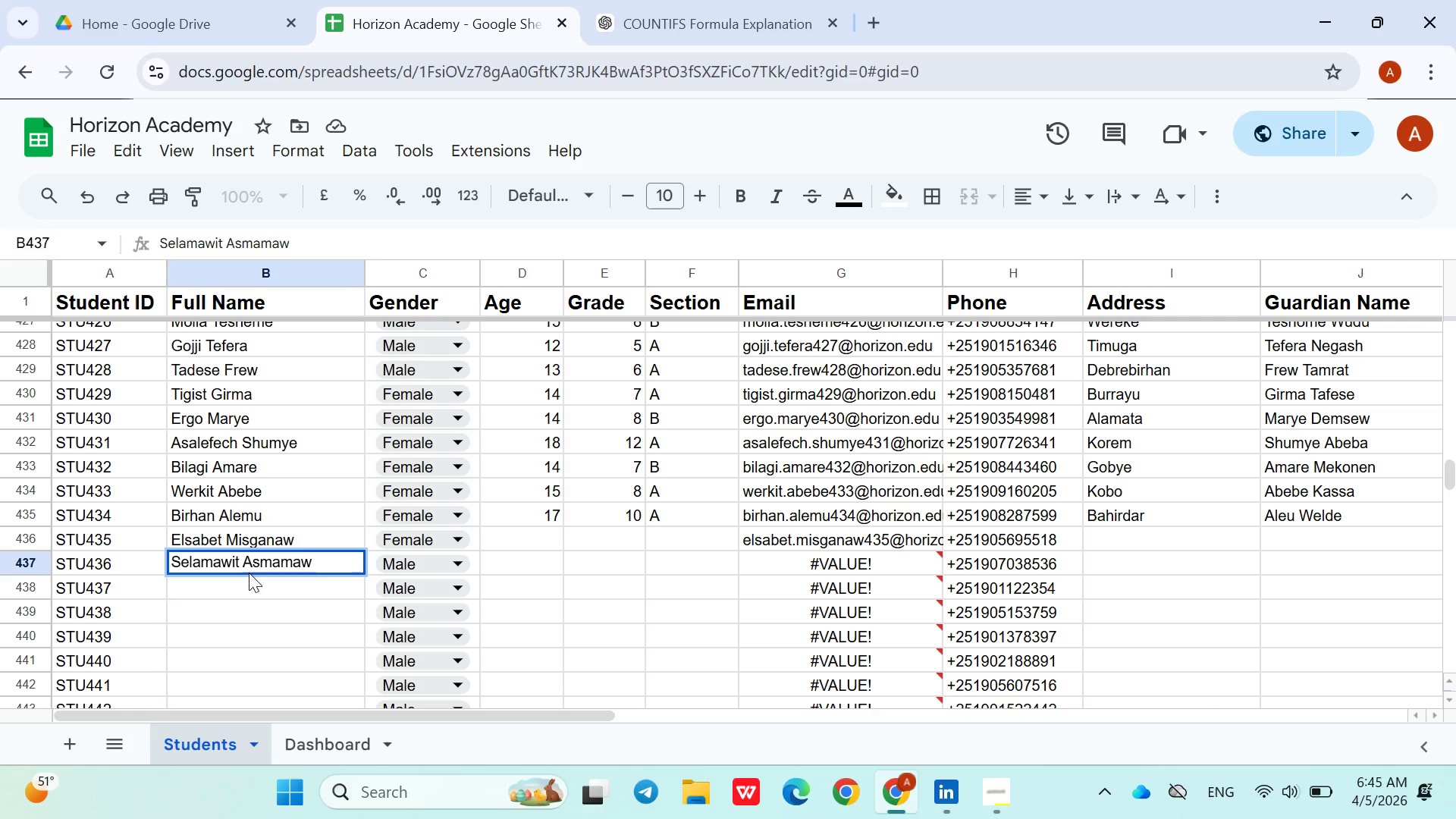 
left_click([375, 576])
 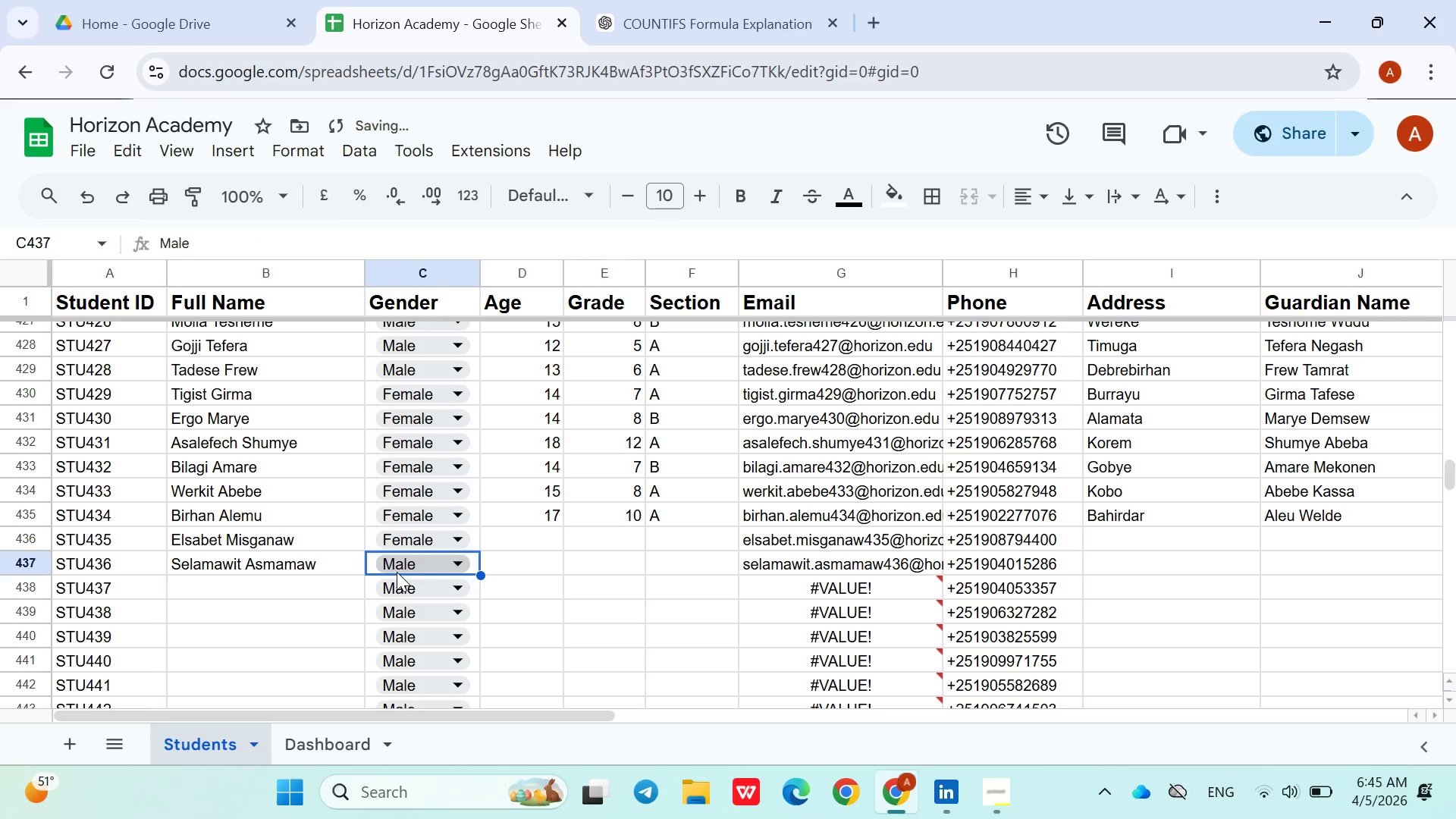 
left_click([397, 572])
 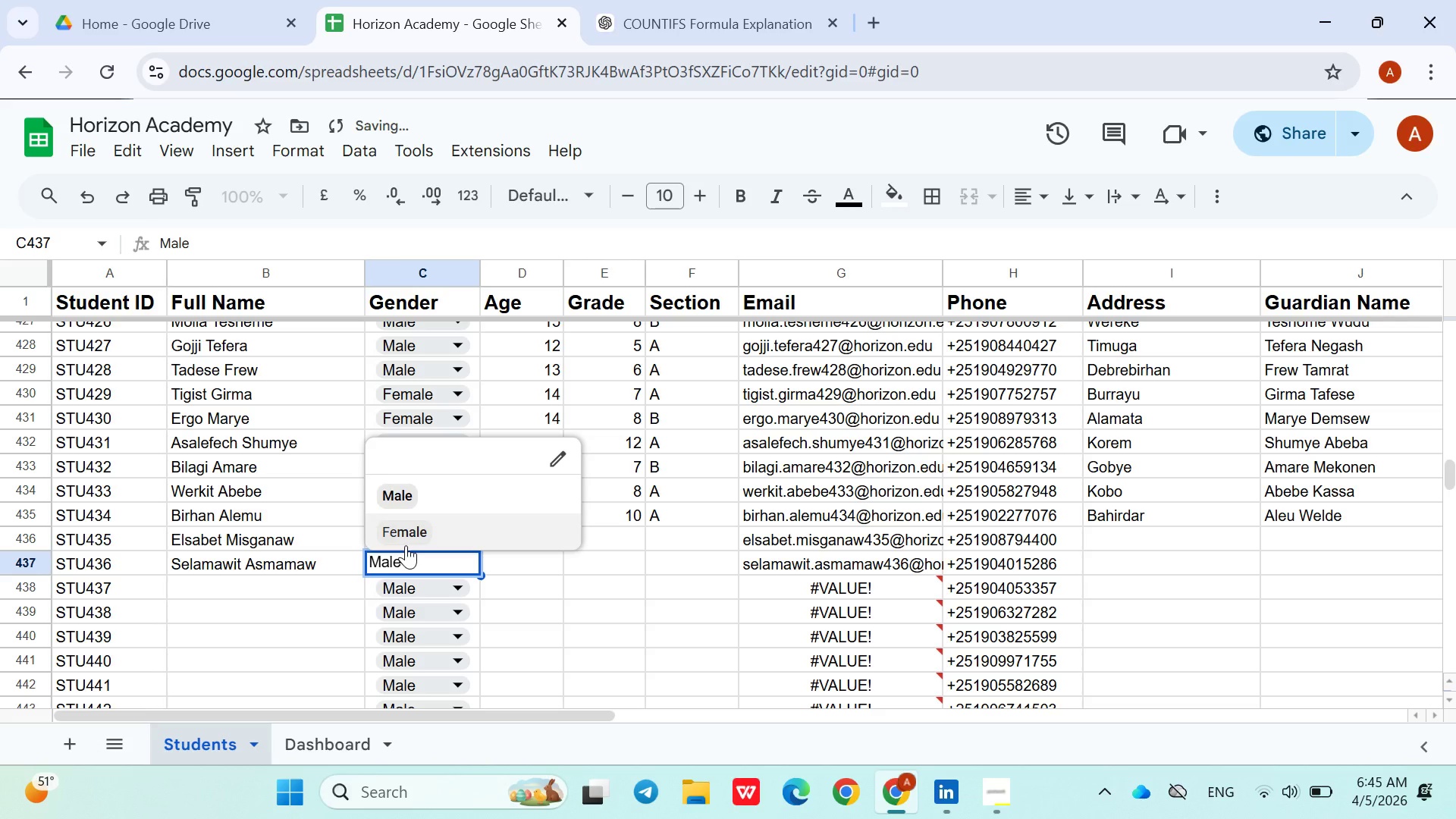 
left_click([406, 545])
 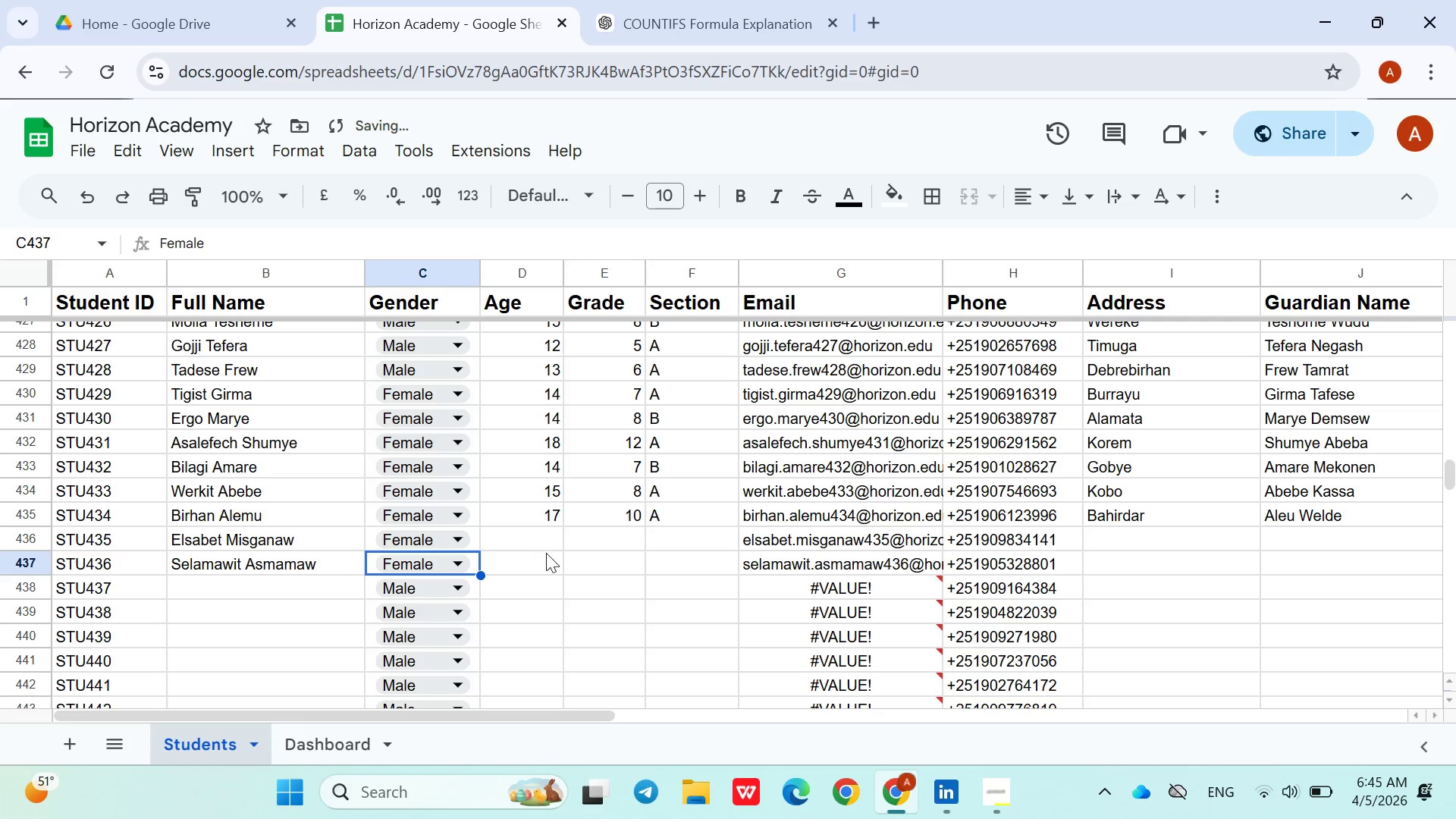 
left_click([546, 553])
 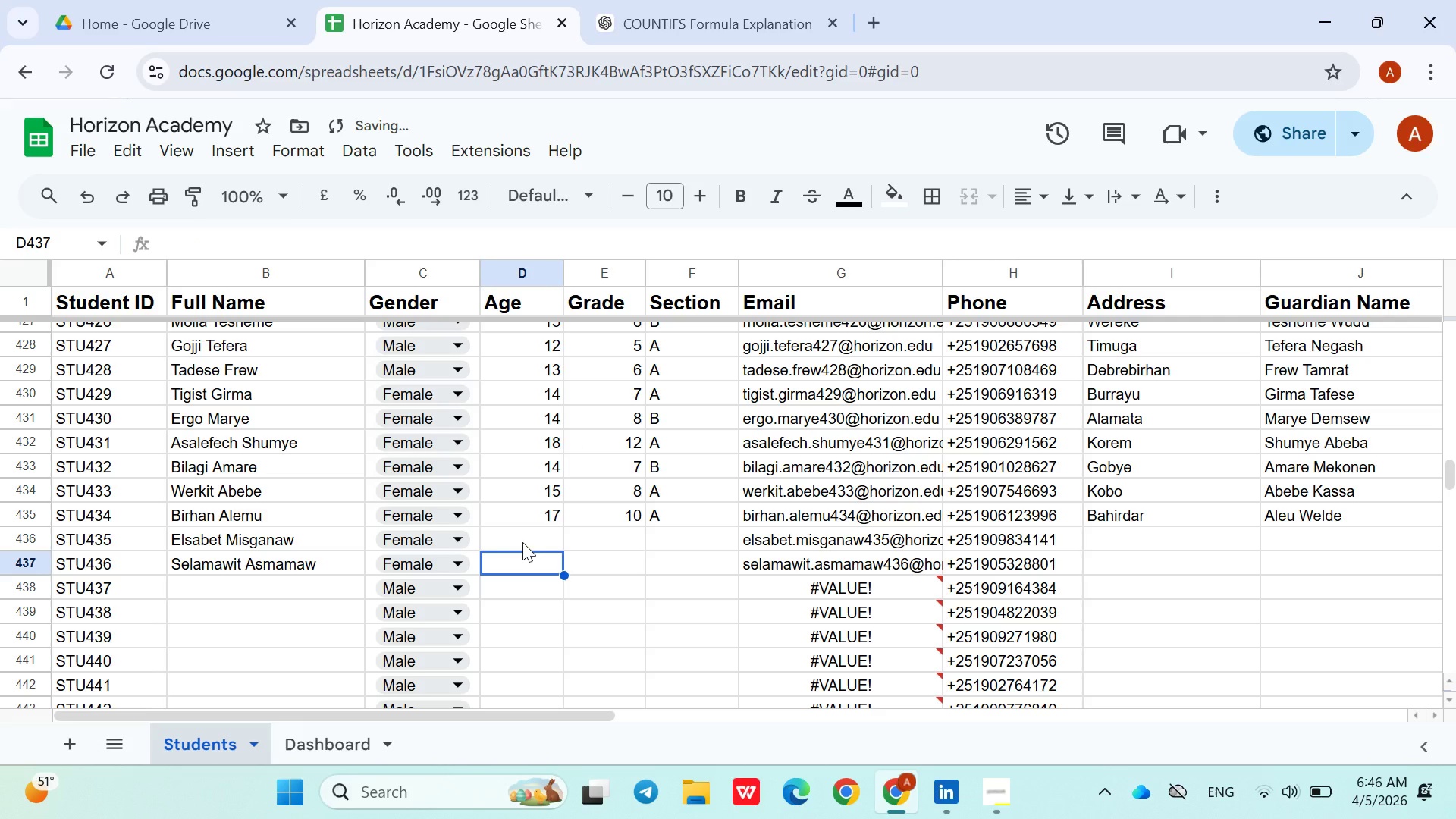 
left_click([522, 542])
 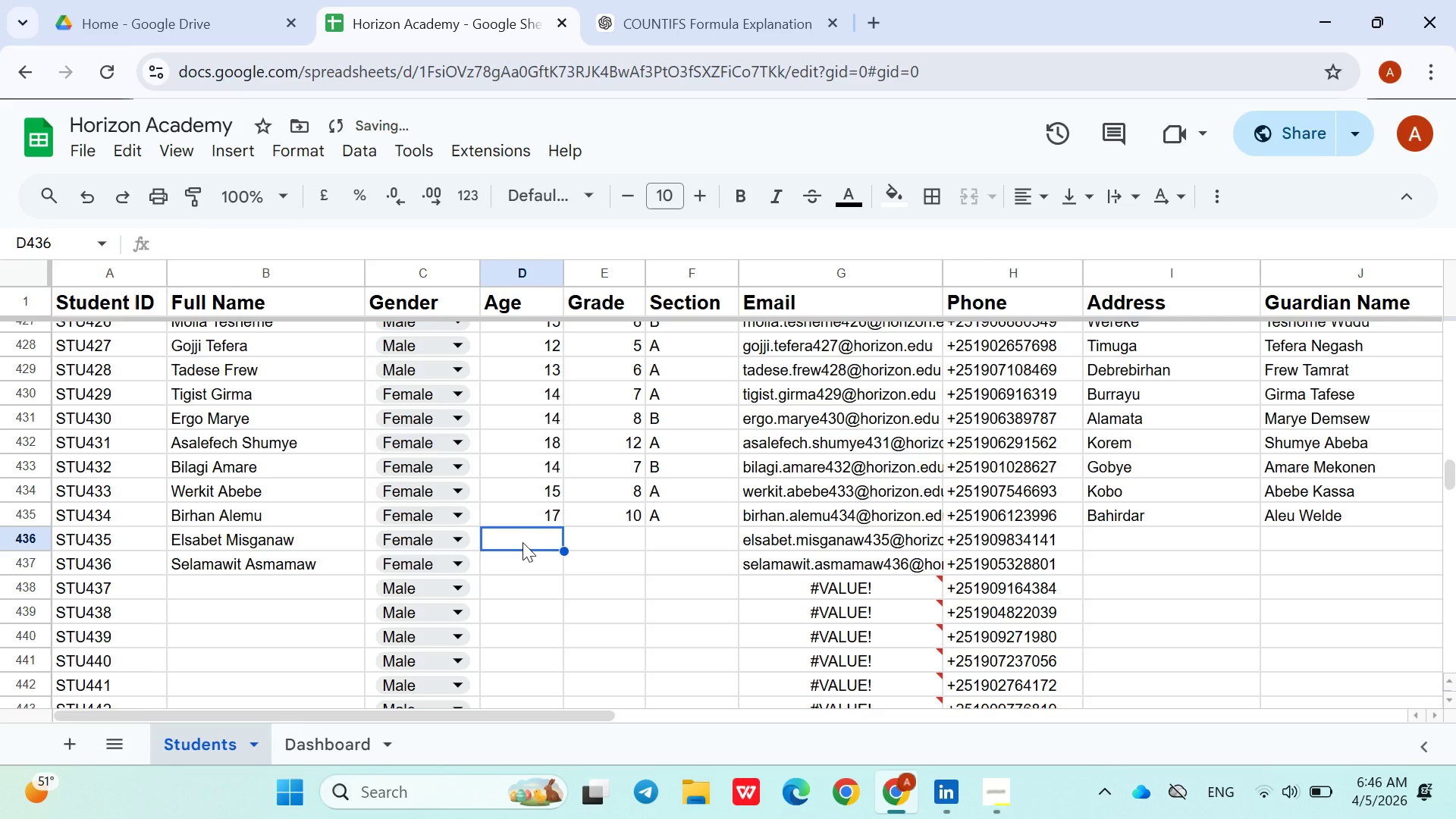 
type(19)
 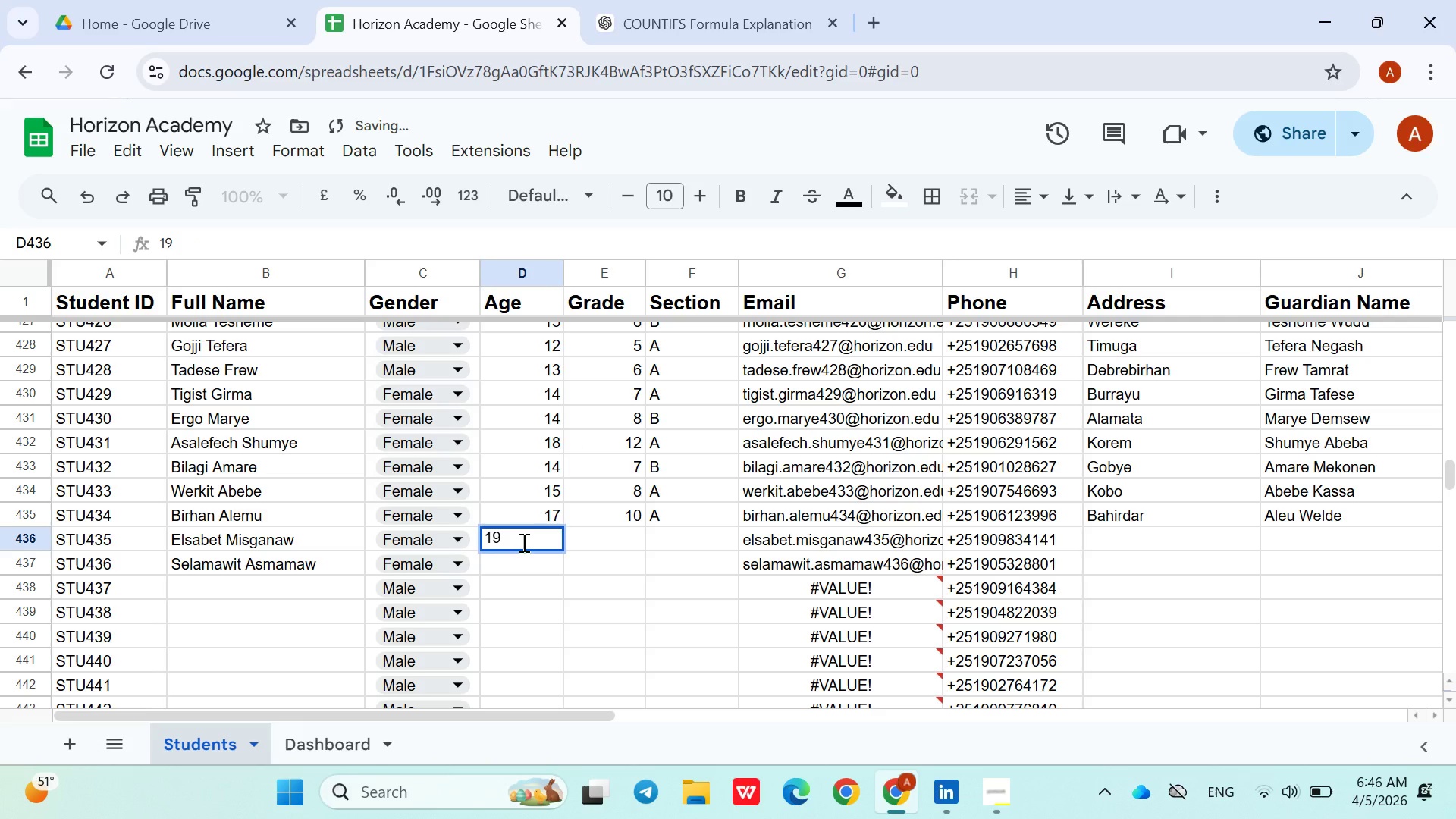 
key(ArrowRight)
 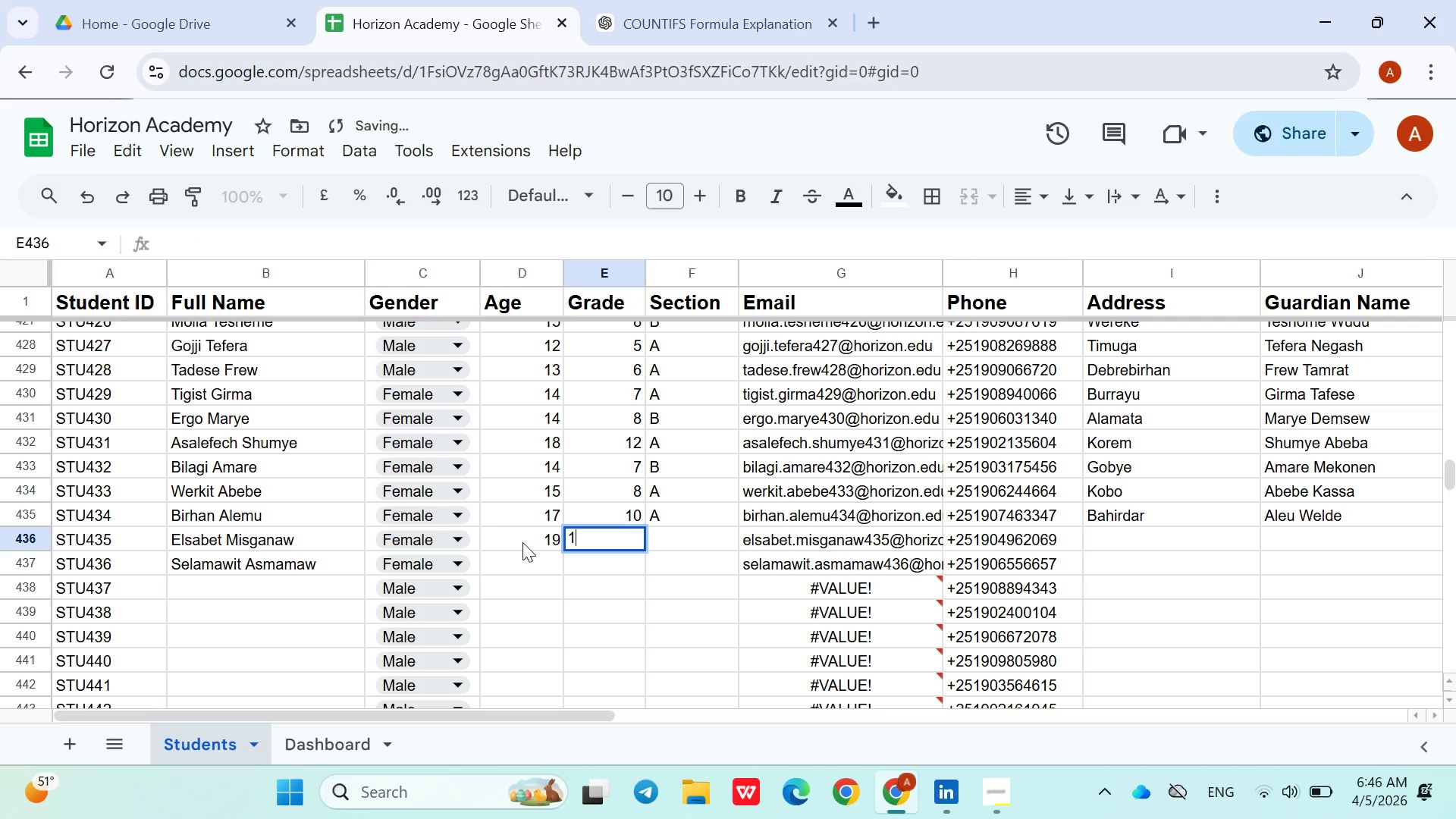 
key(1)
 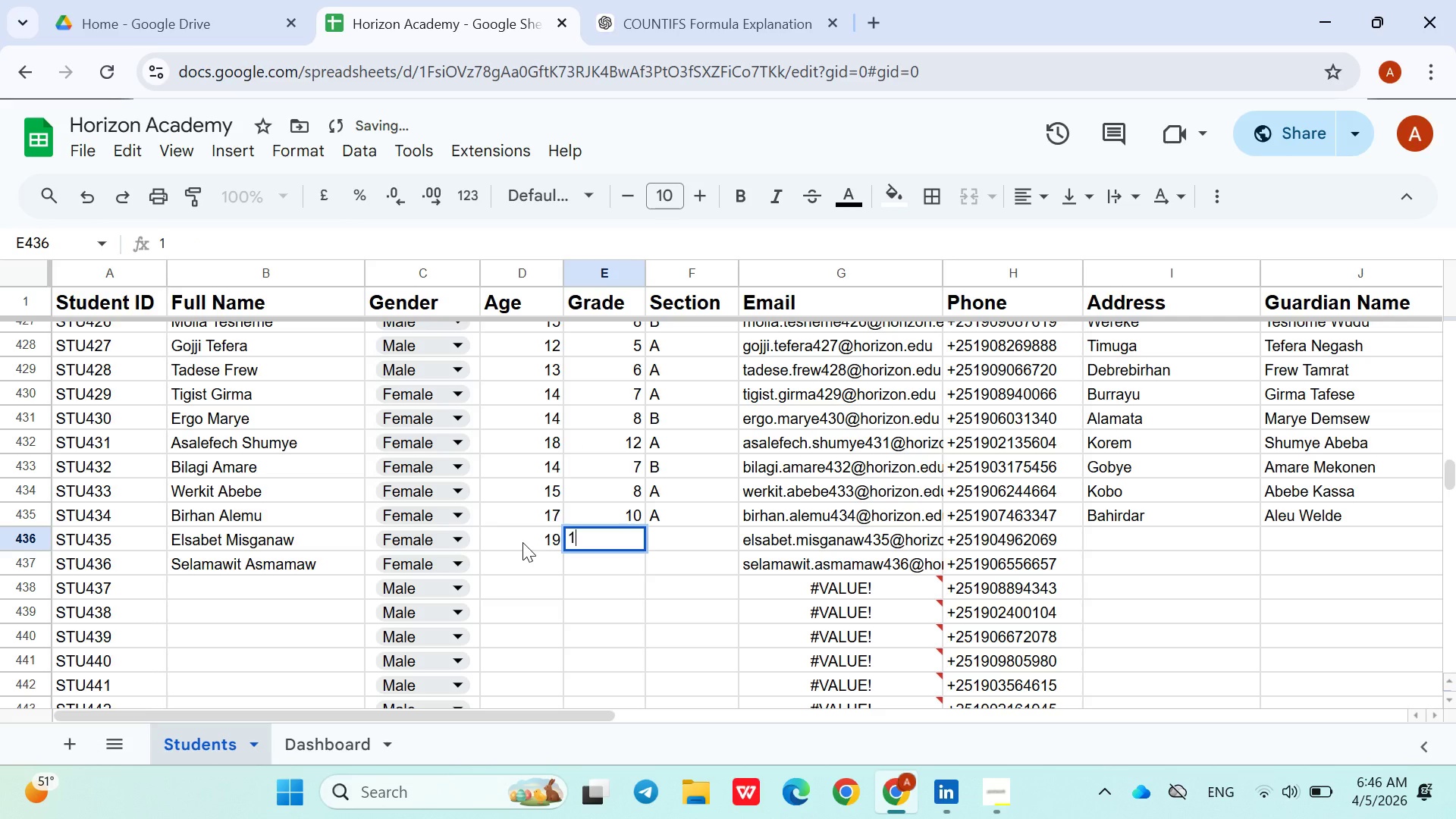 
key(ArrowRight)
 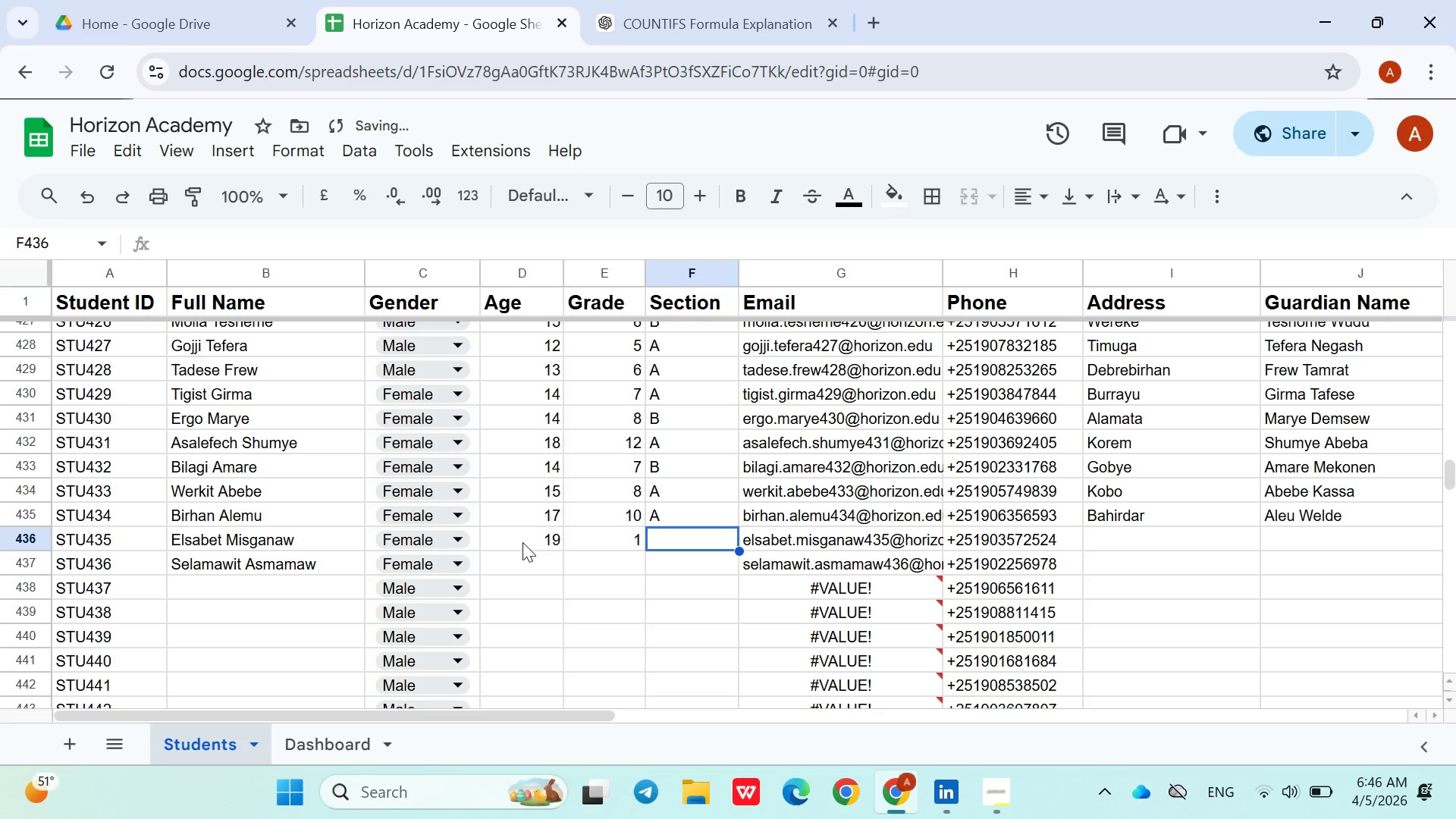 
key(1)
 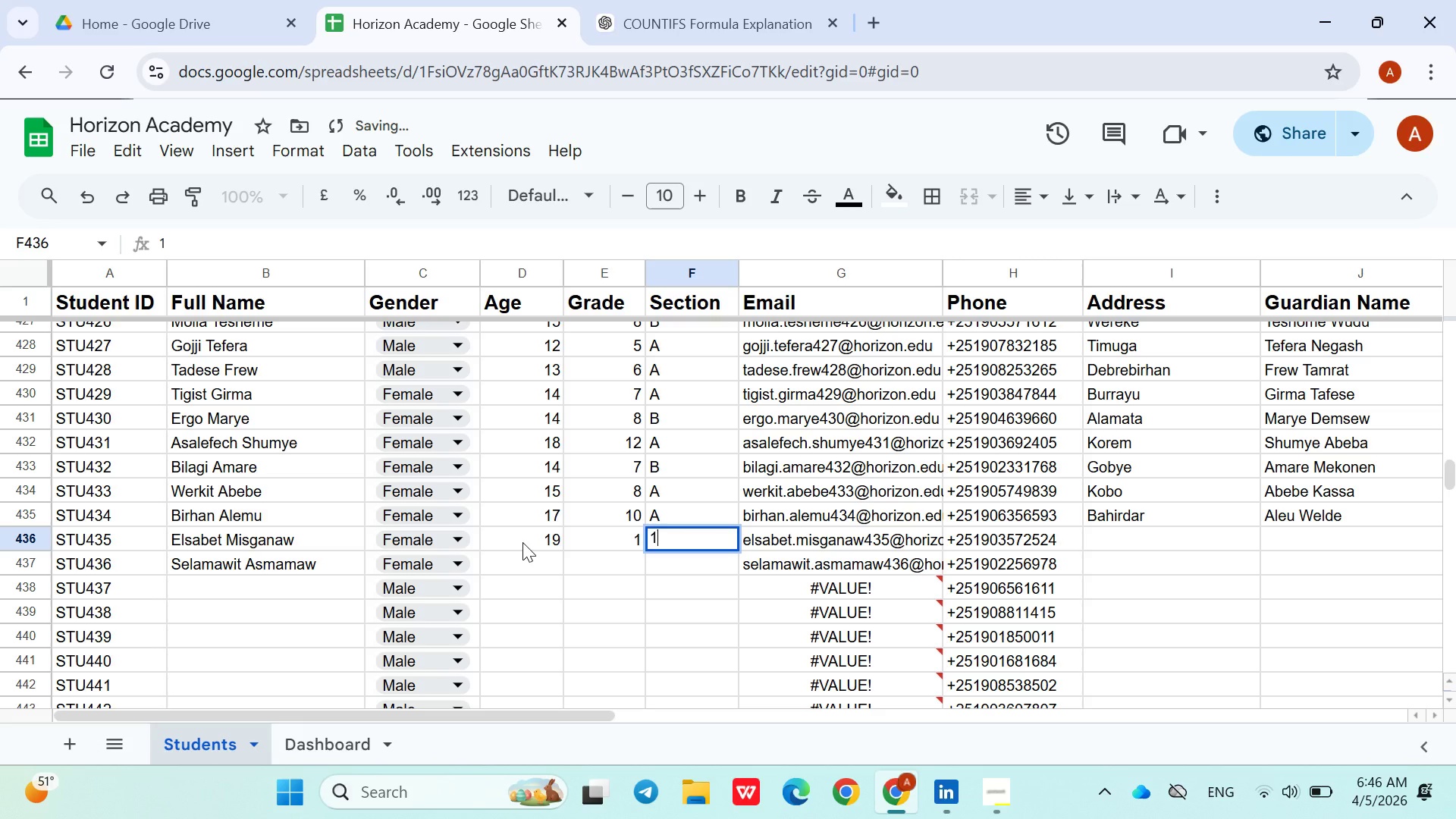 
key(Backspace)
 